 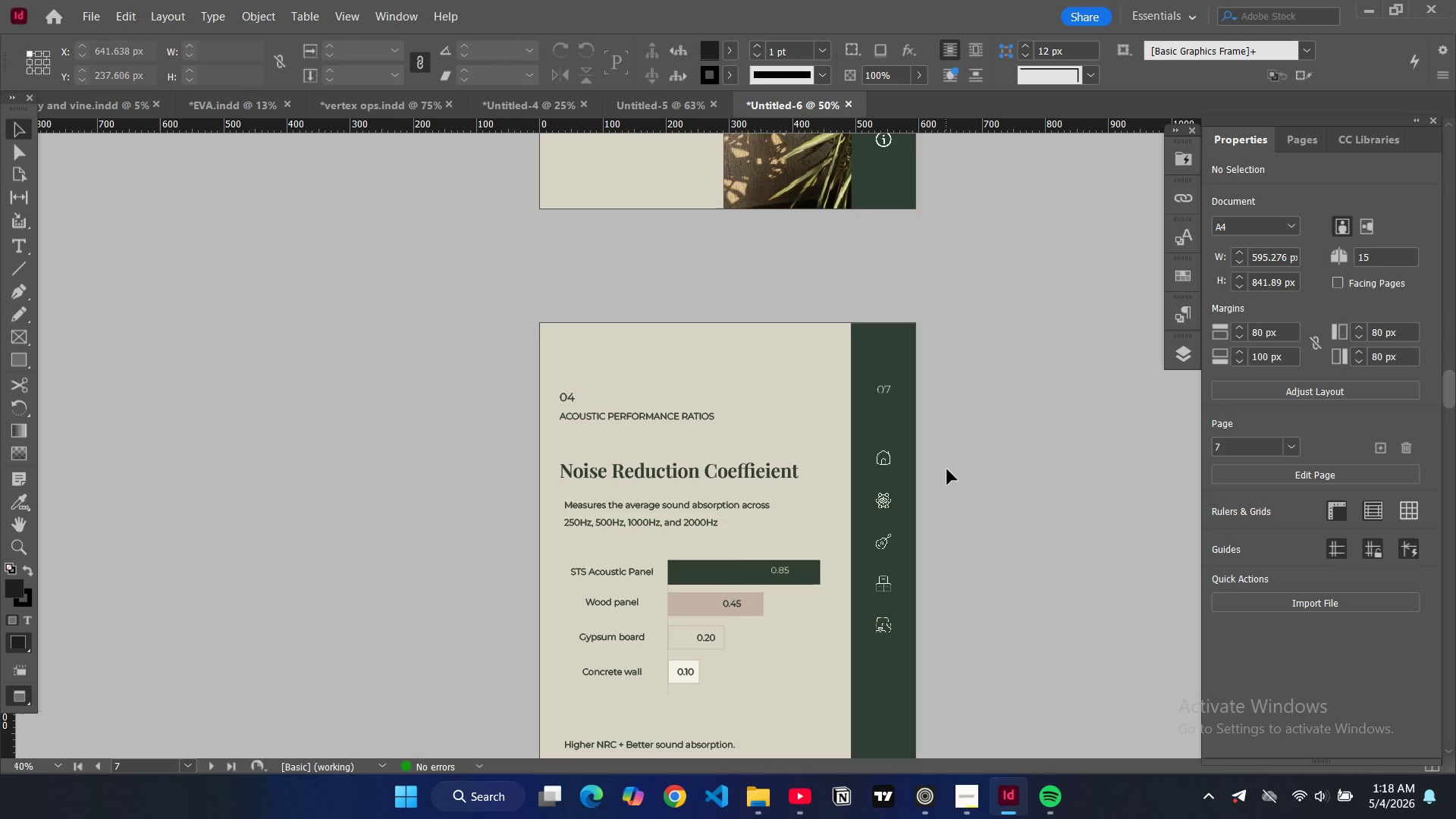 
scroll: coordinate [928, 261], scroll_direction: up, amount: 44.0
 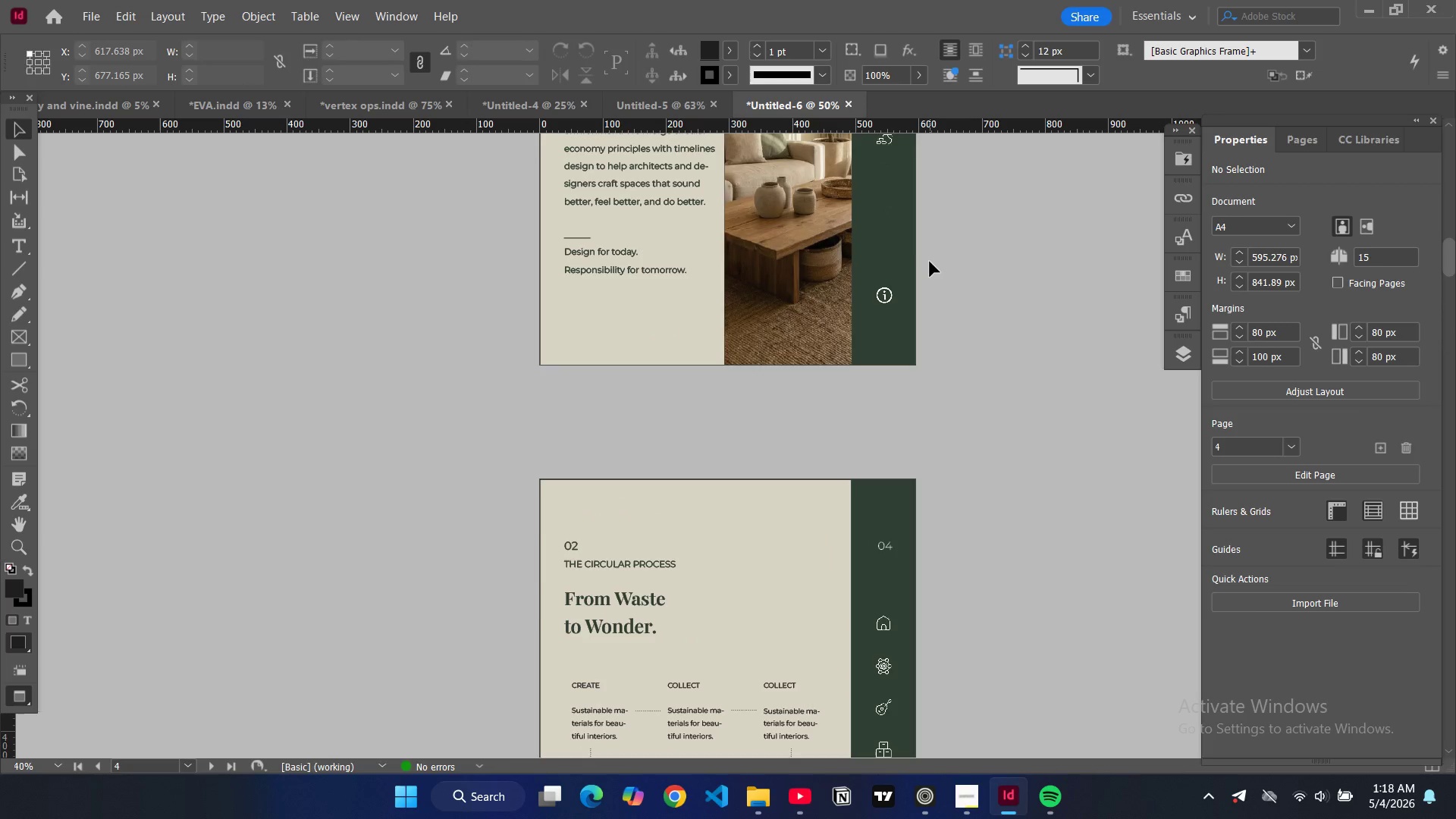 
scroll: coordinate [934, 268], scroll_direction: down, amount: 42.0
 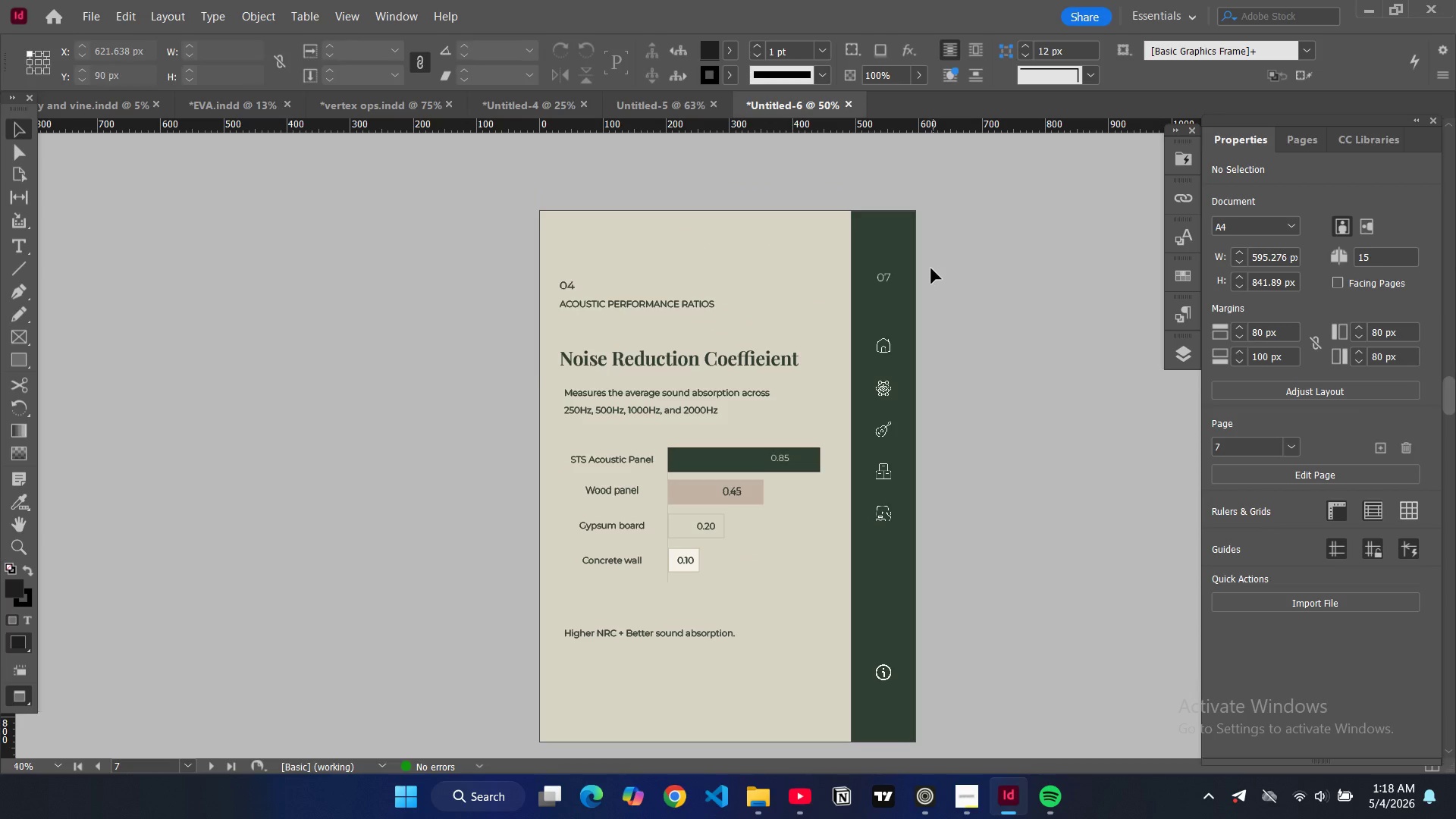 
key(W)
 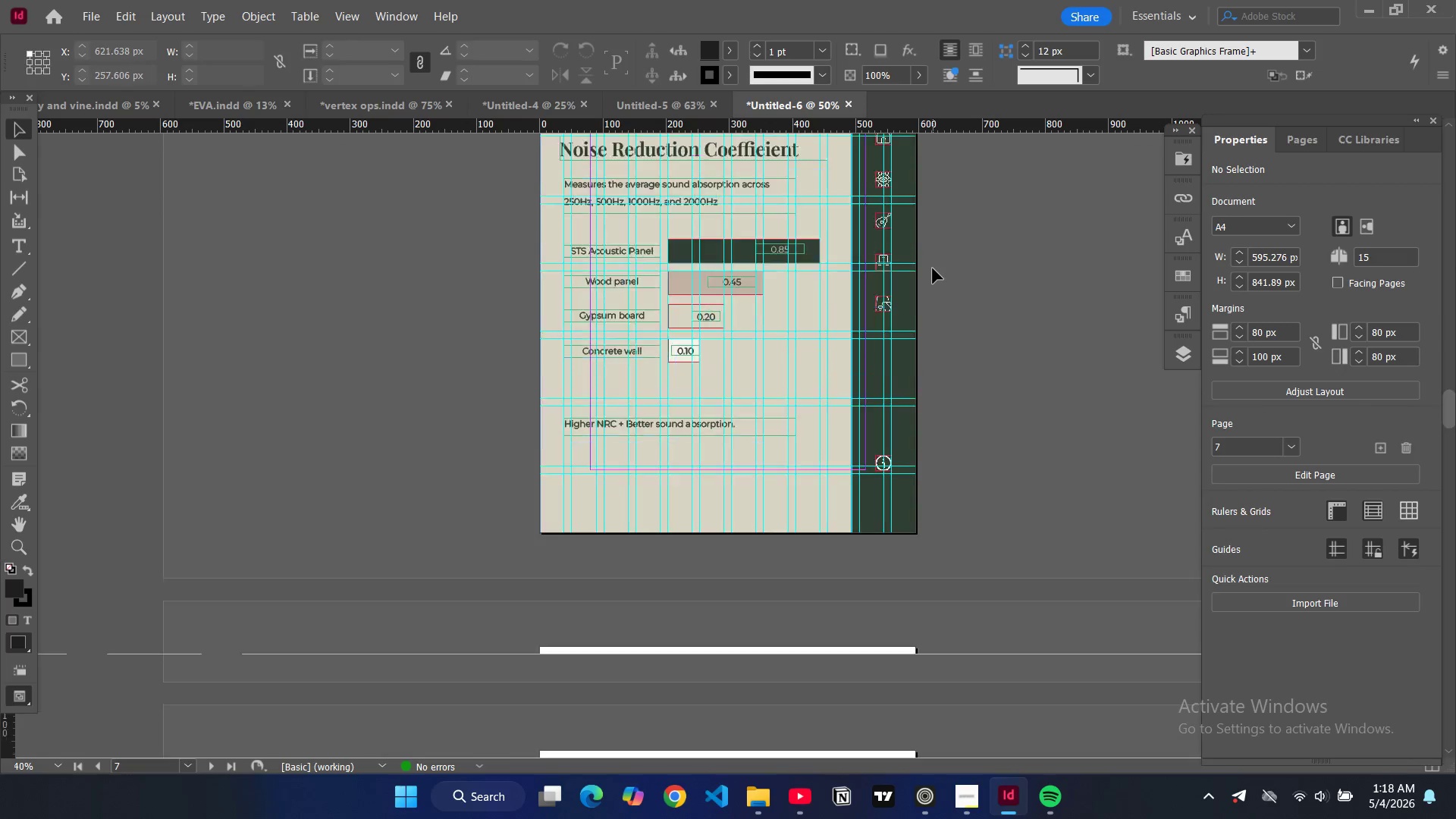 
scroll: coordinate [933, 268], scroll_direction: down, amount: 5.0
 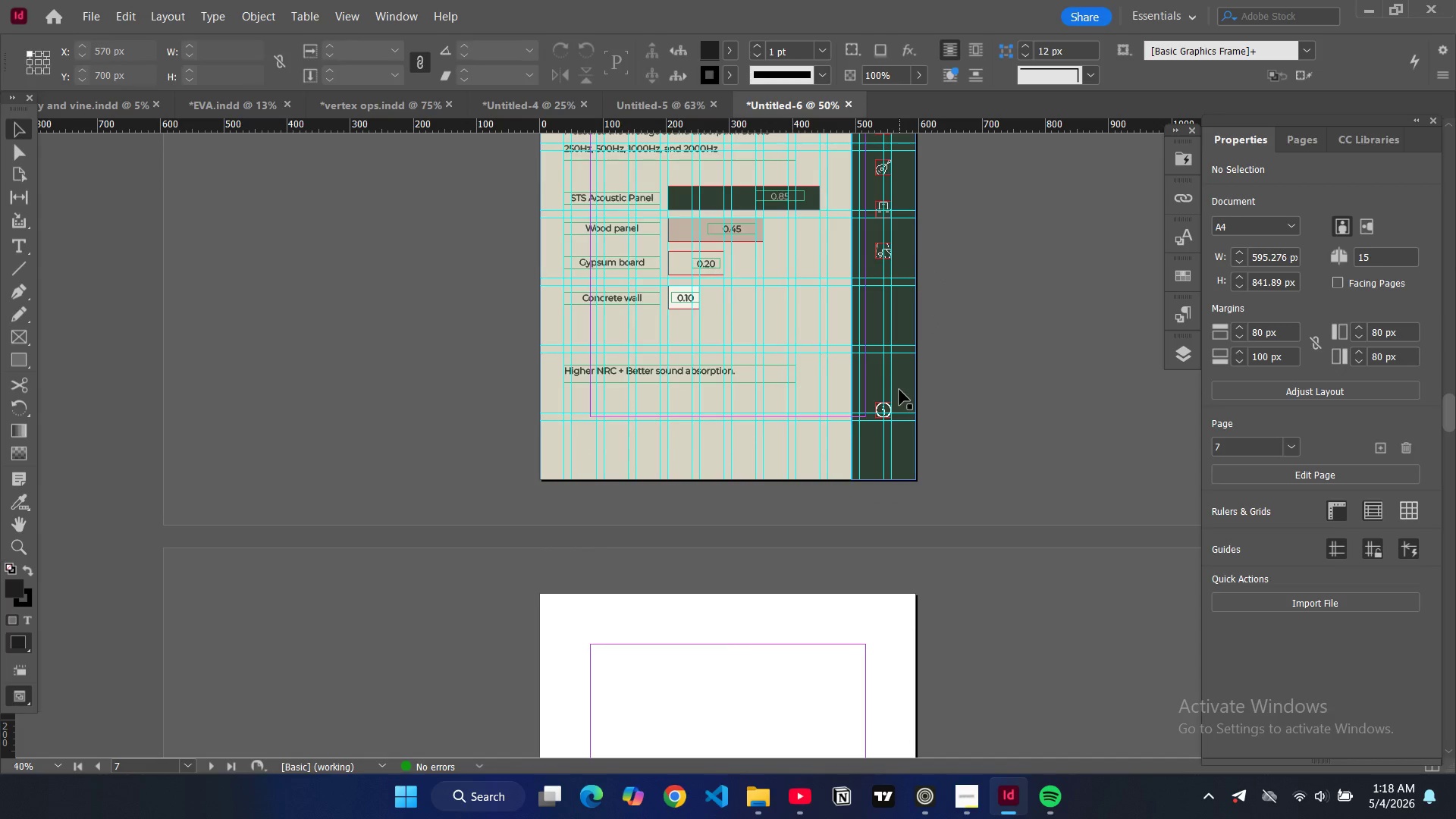 
left_click([902, 389])
 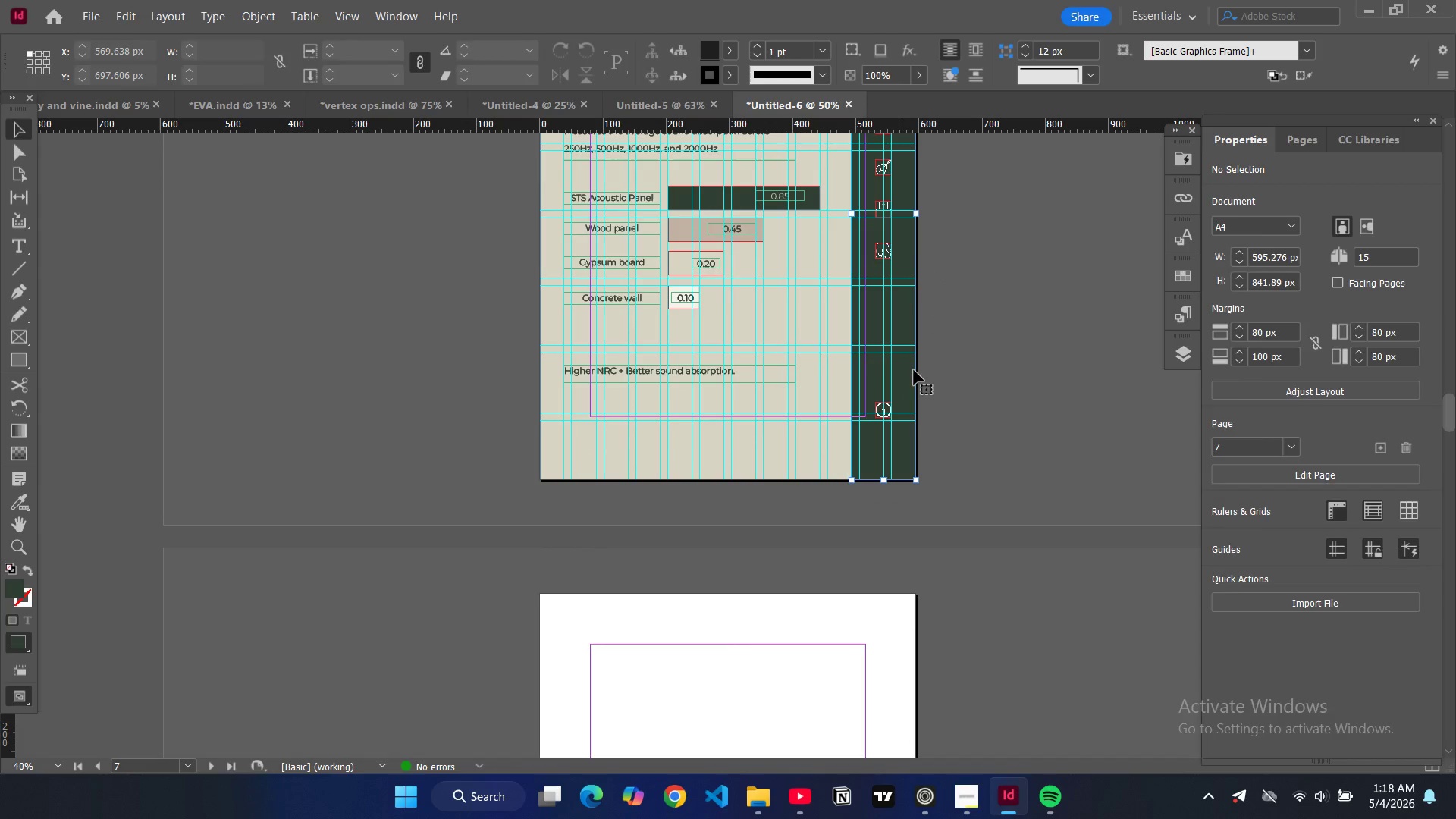 
key(Control+C)
 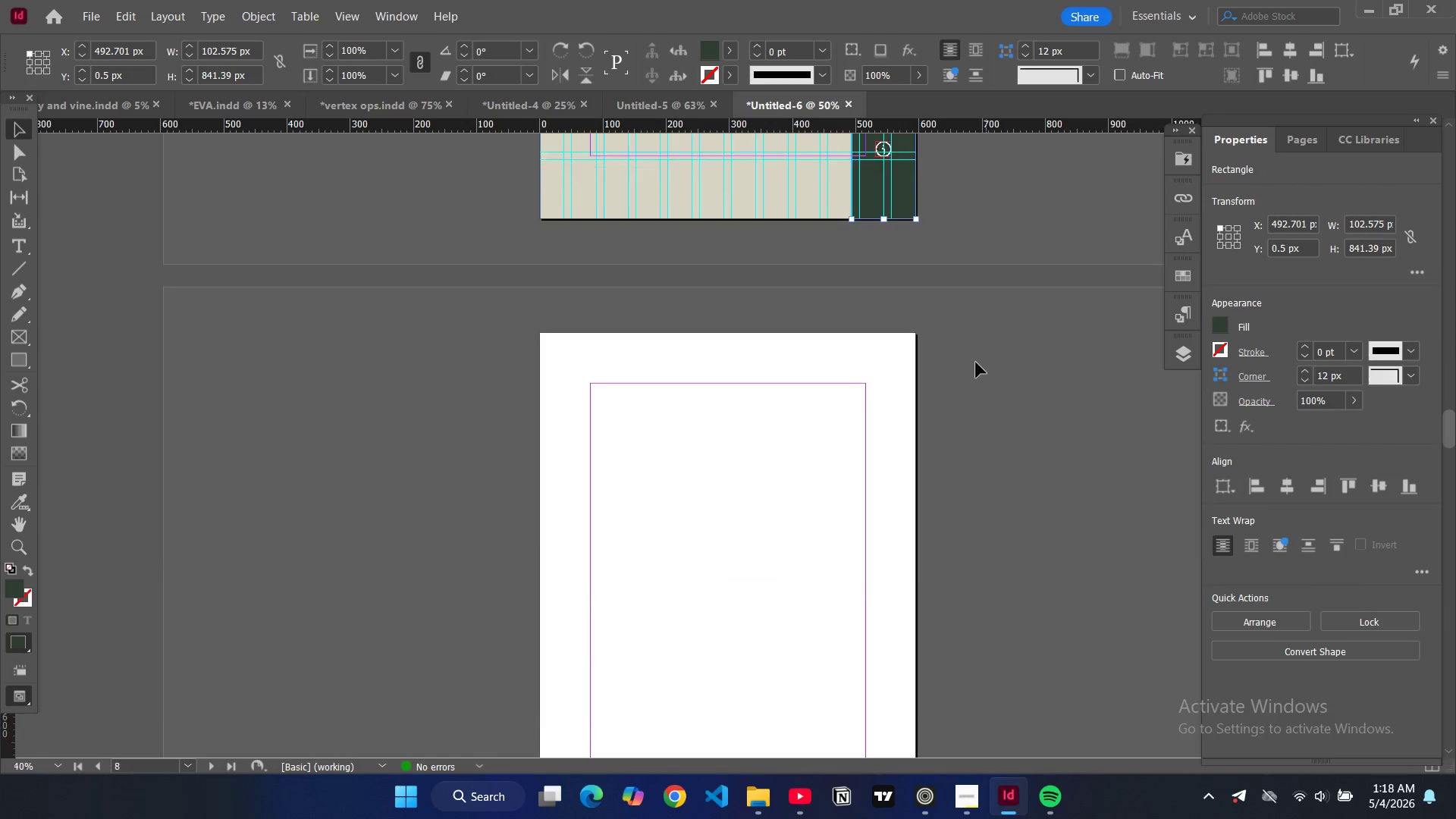 
scroll: coordinate [946, 369], scroll_direction: down, amount: 10.0
 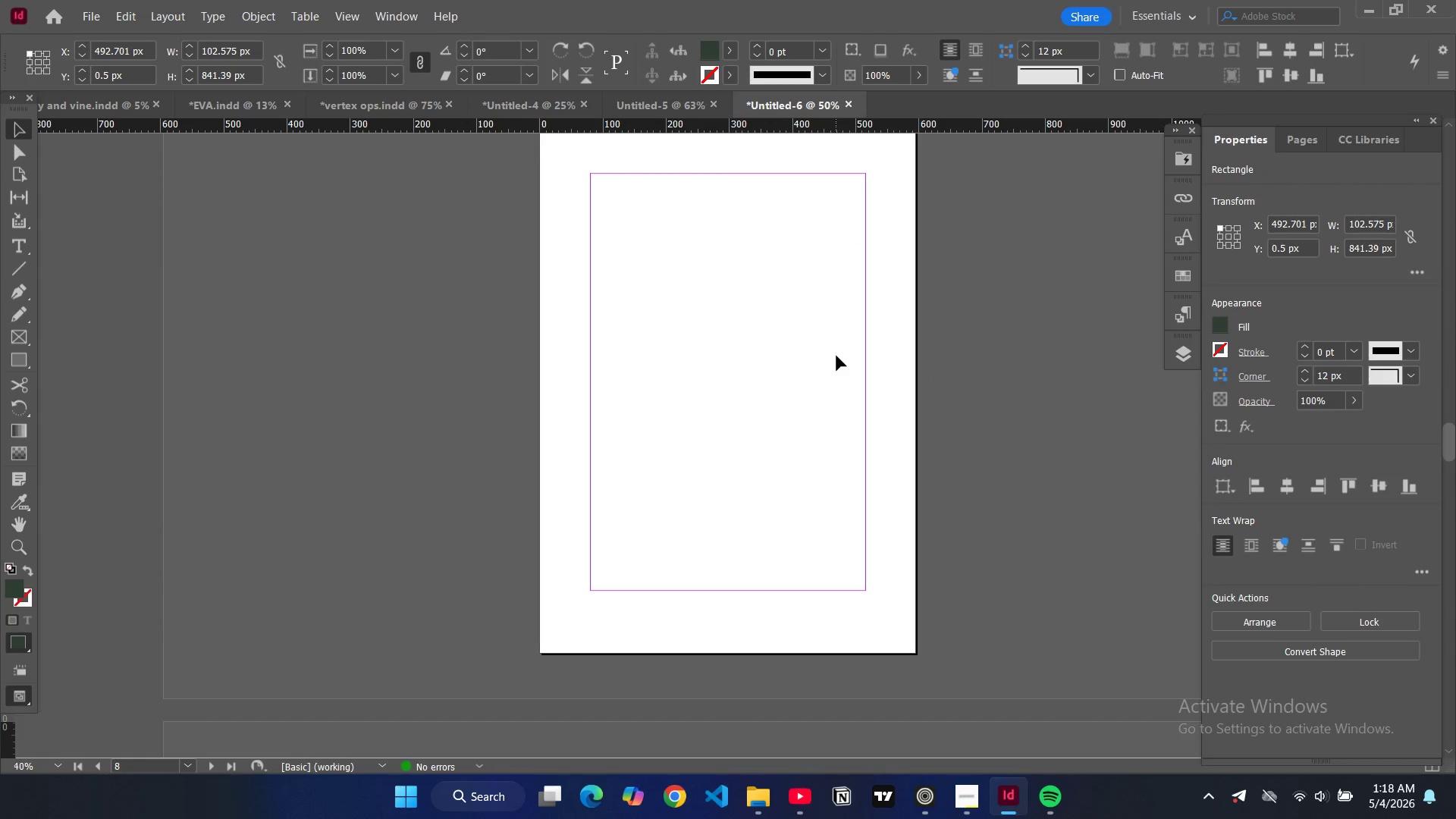 
left_click([836, 356])
 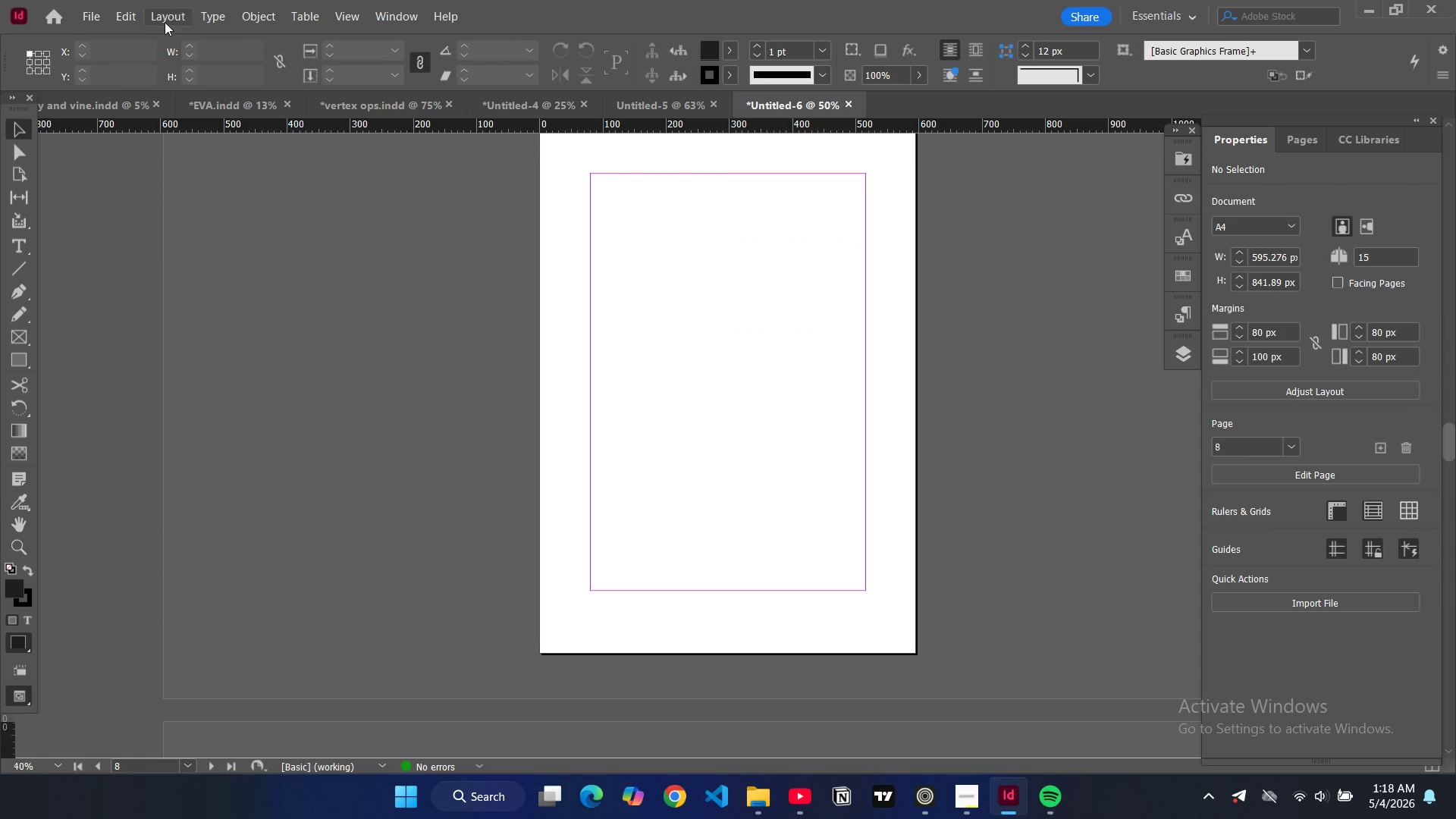 
left_click([165, 22])
 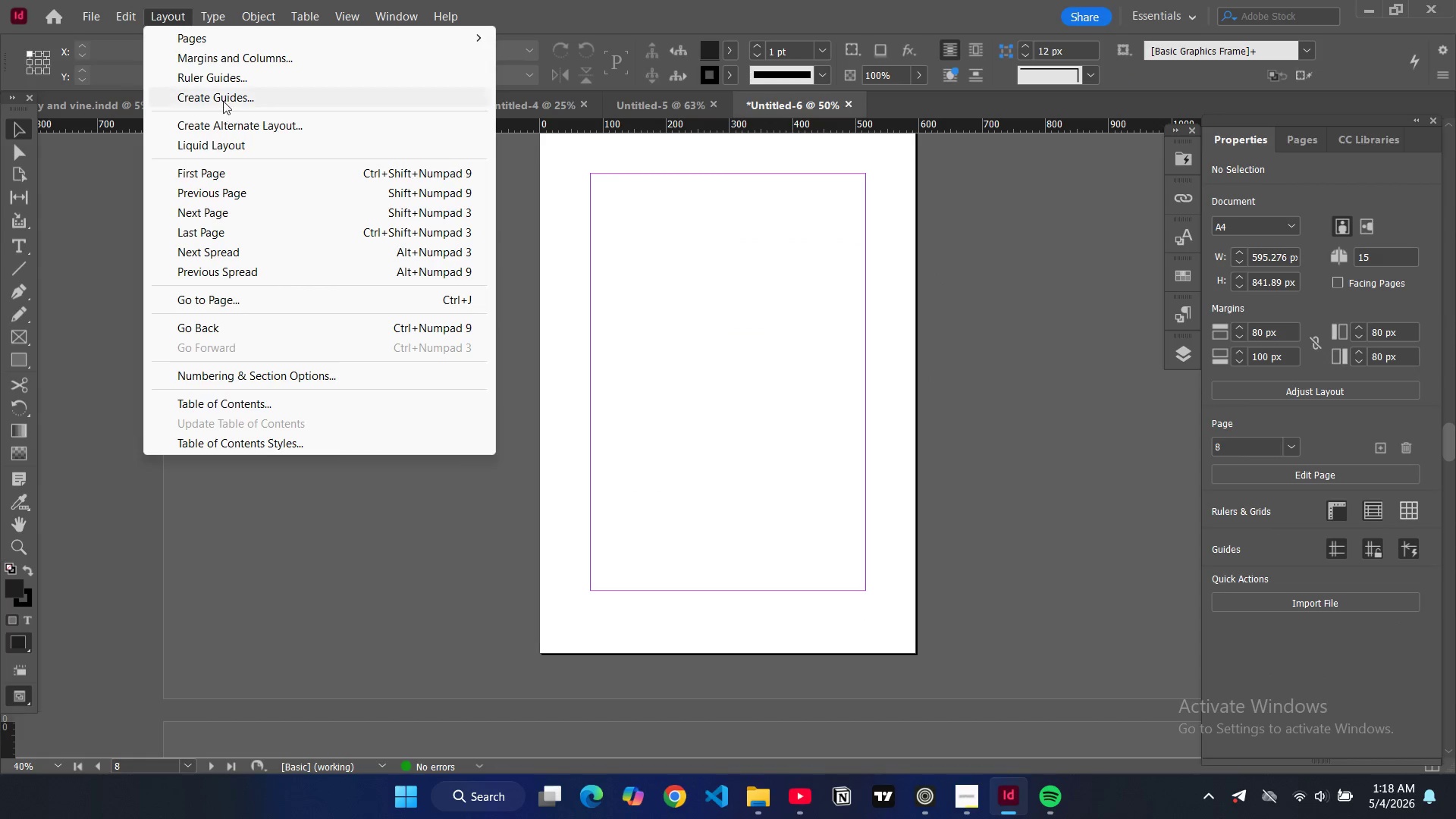 
left_click([223, 99])
 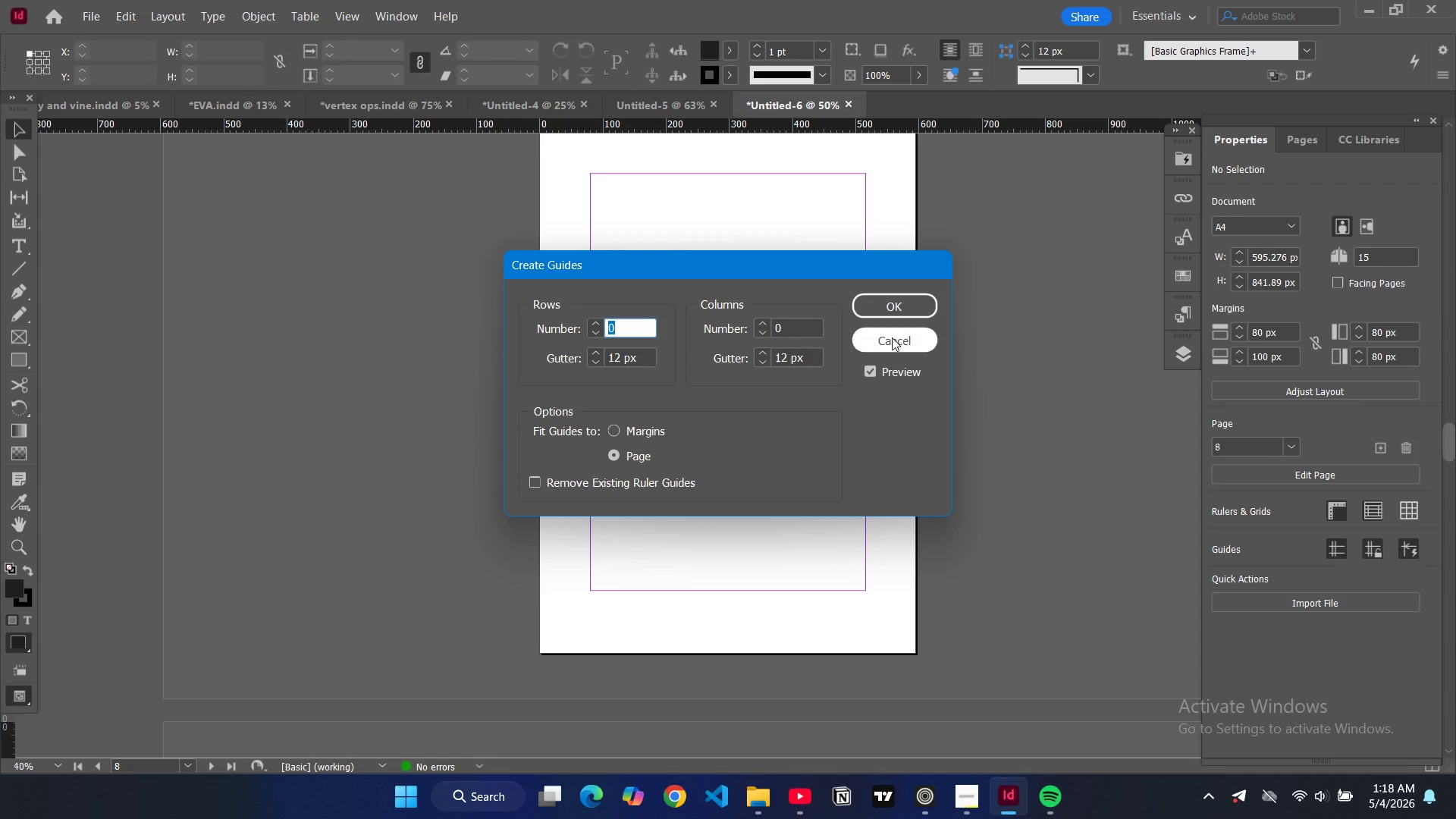 
key(8)
 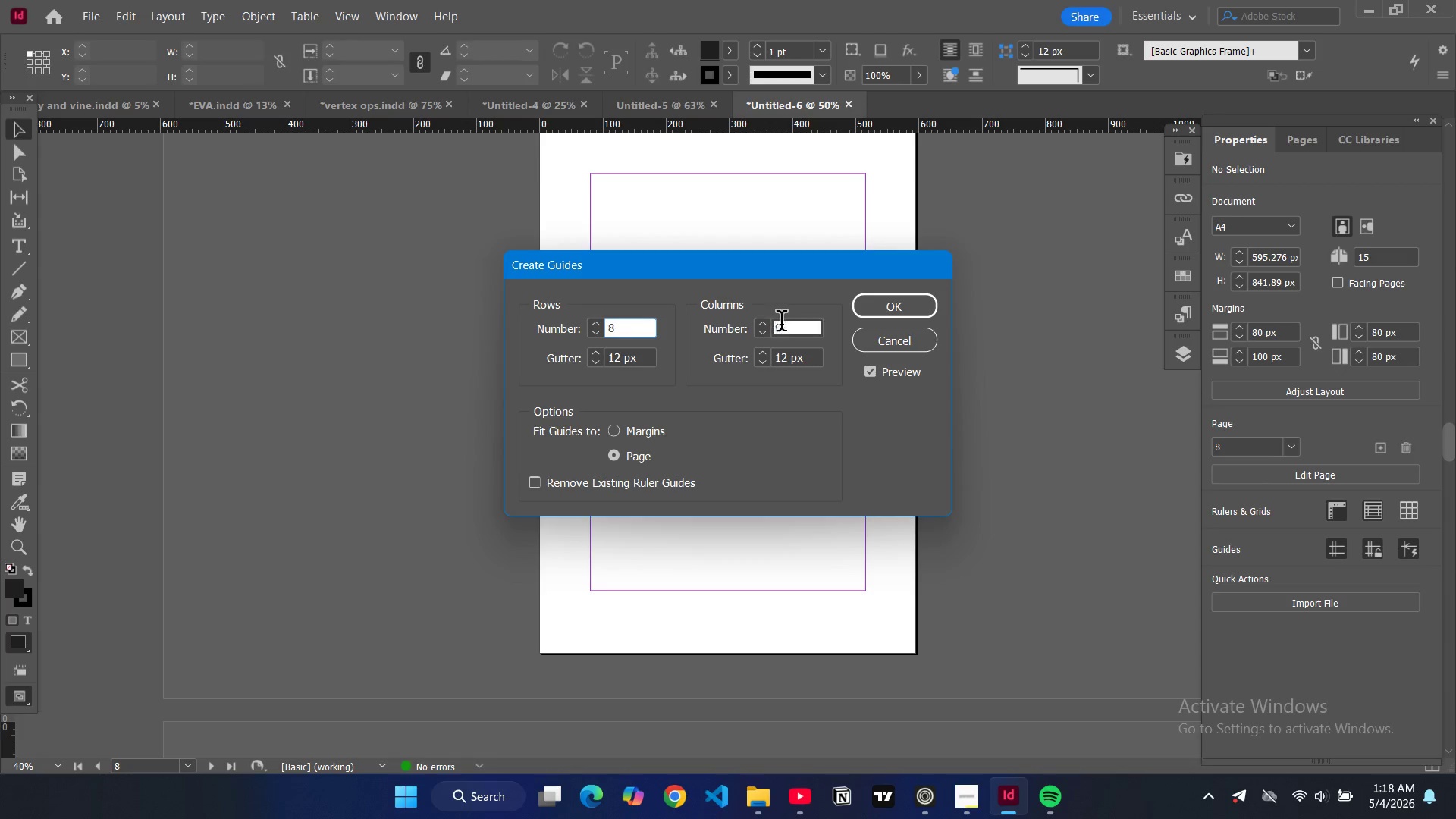 
double_click([782, 321])
 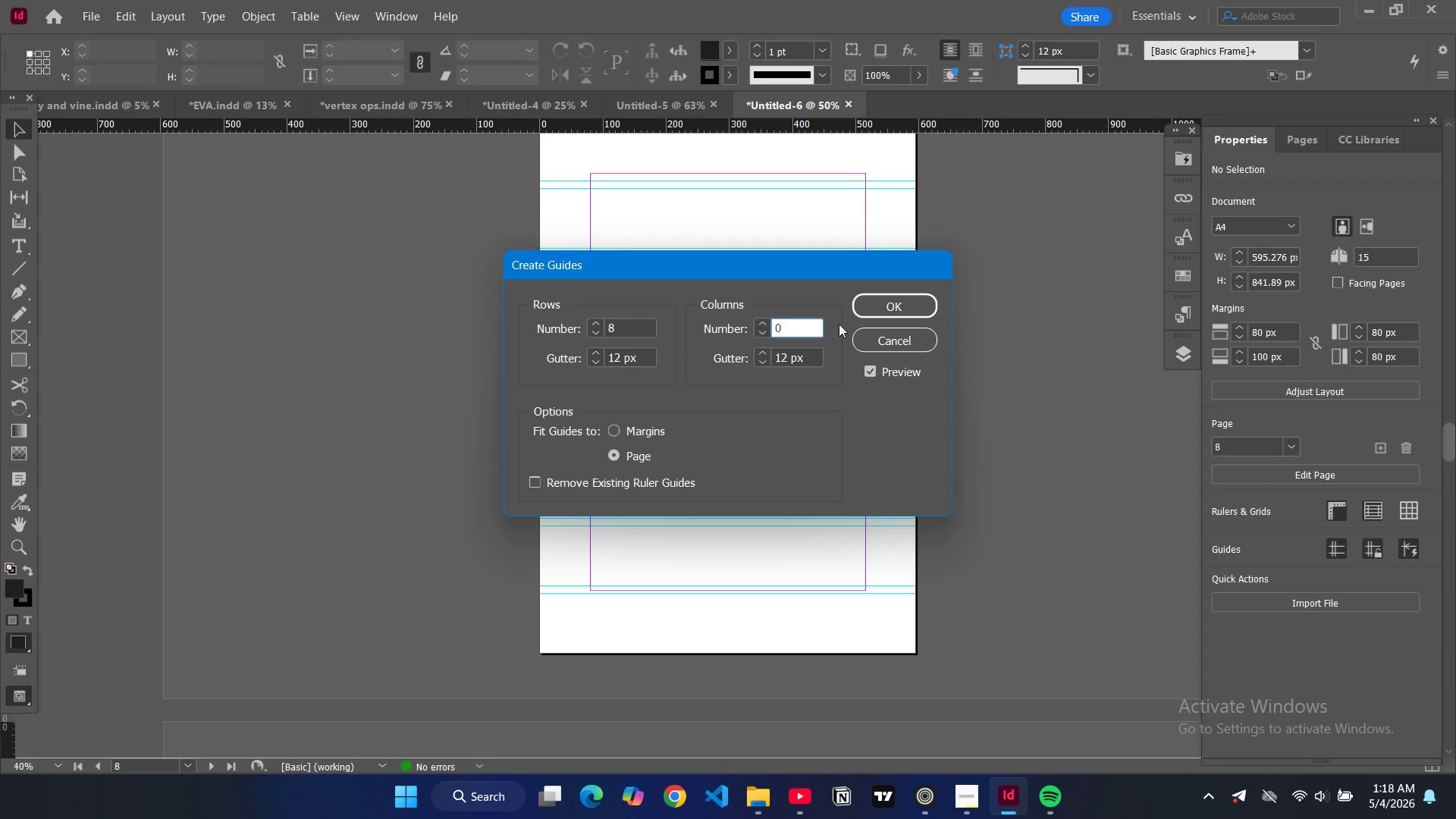 
type(12)
 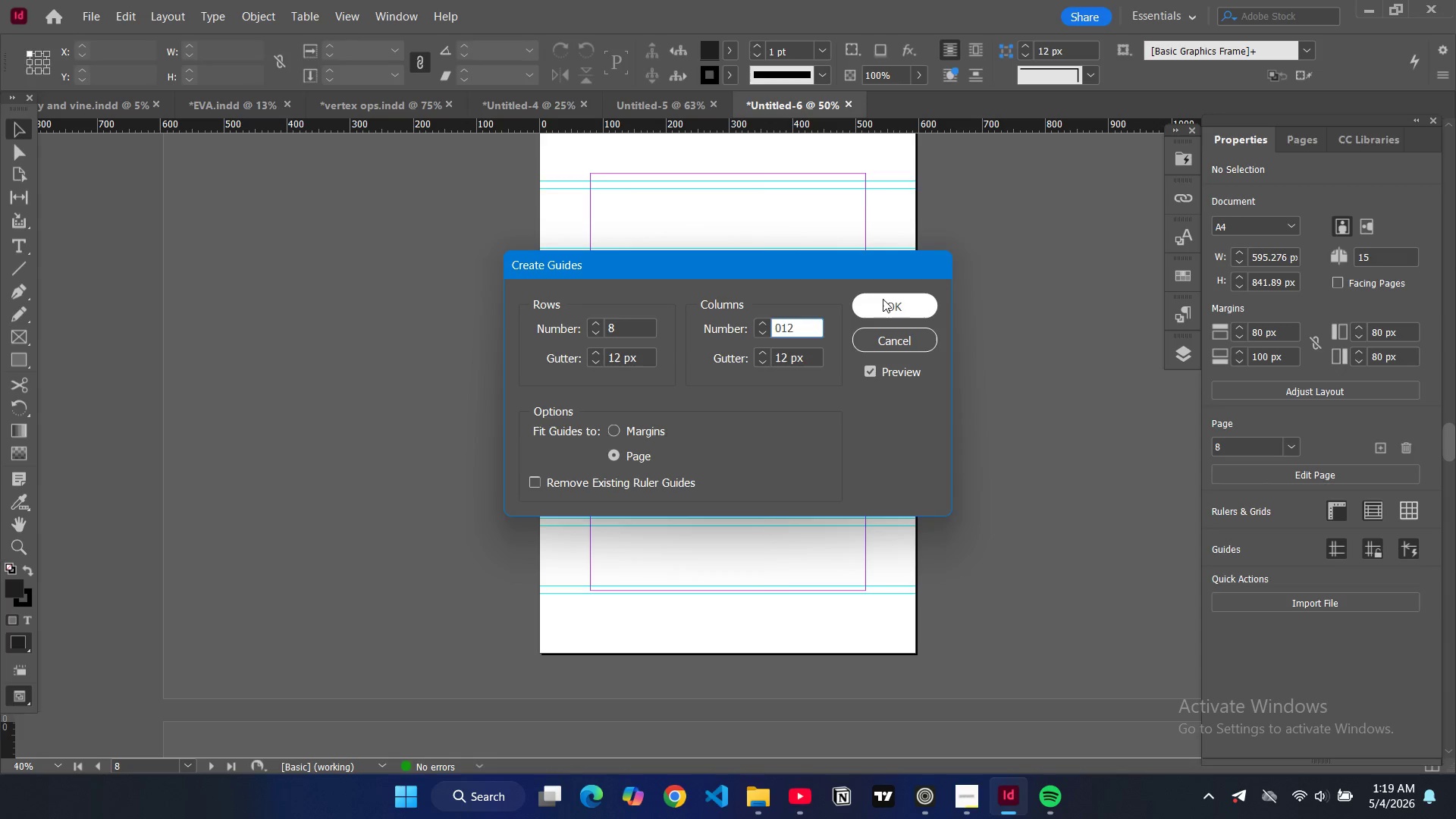 
left_click([883, 299])
 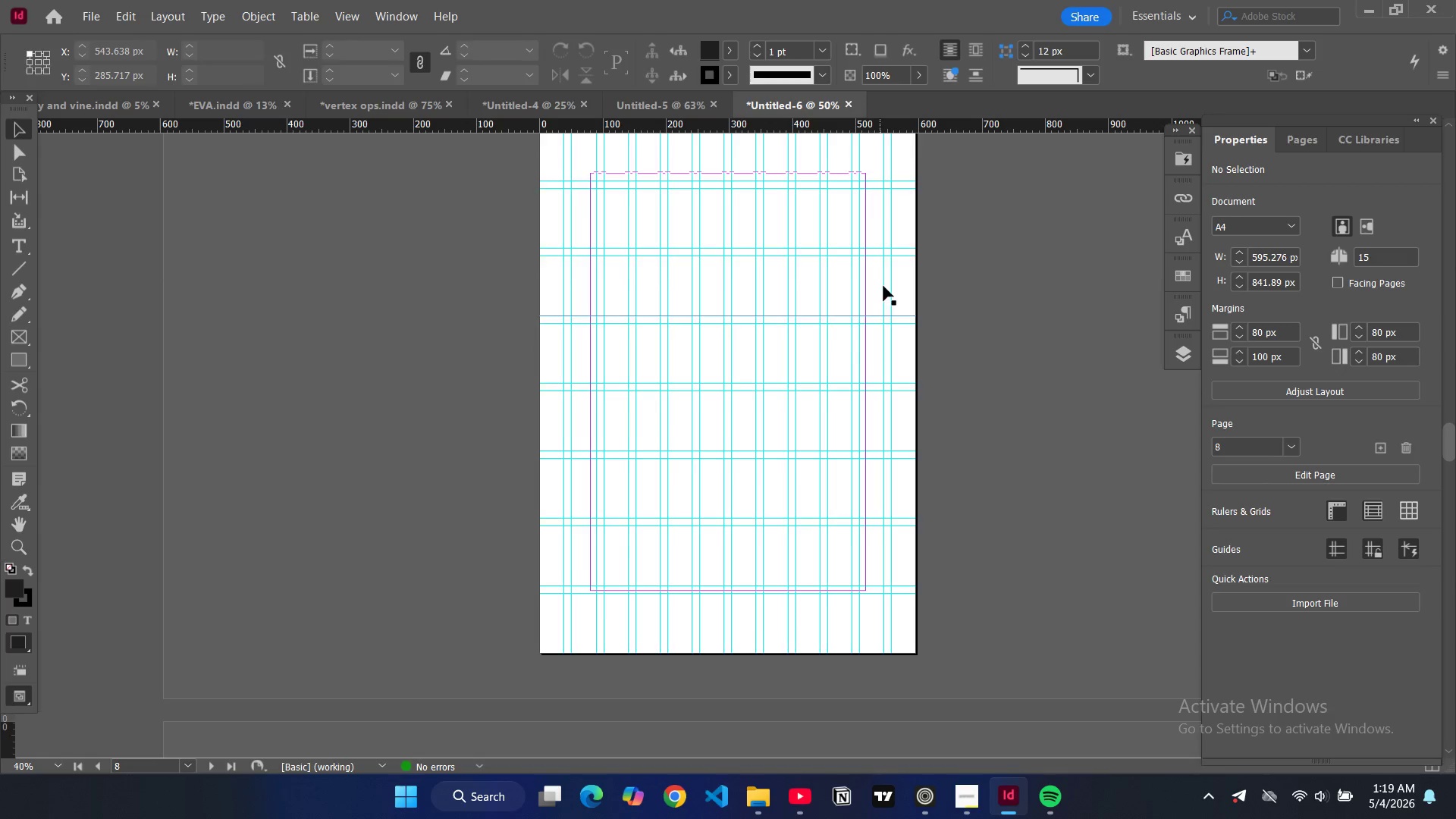 
scroll: coordinate [884, 276], scroll_direction: up, amount: 1.0
 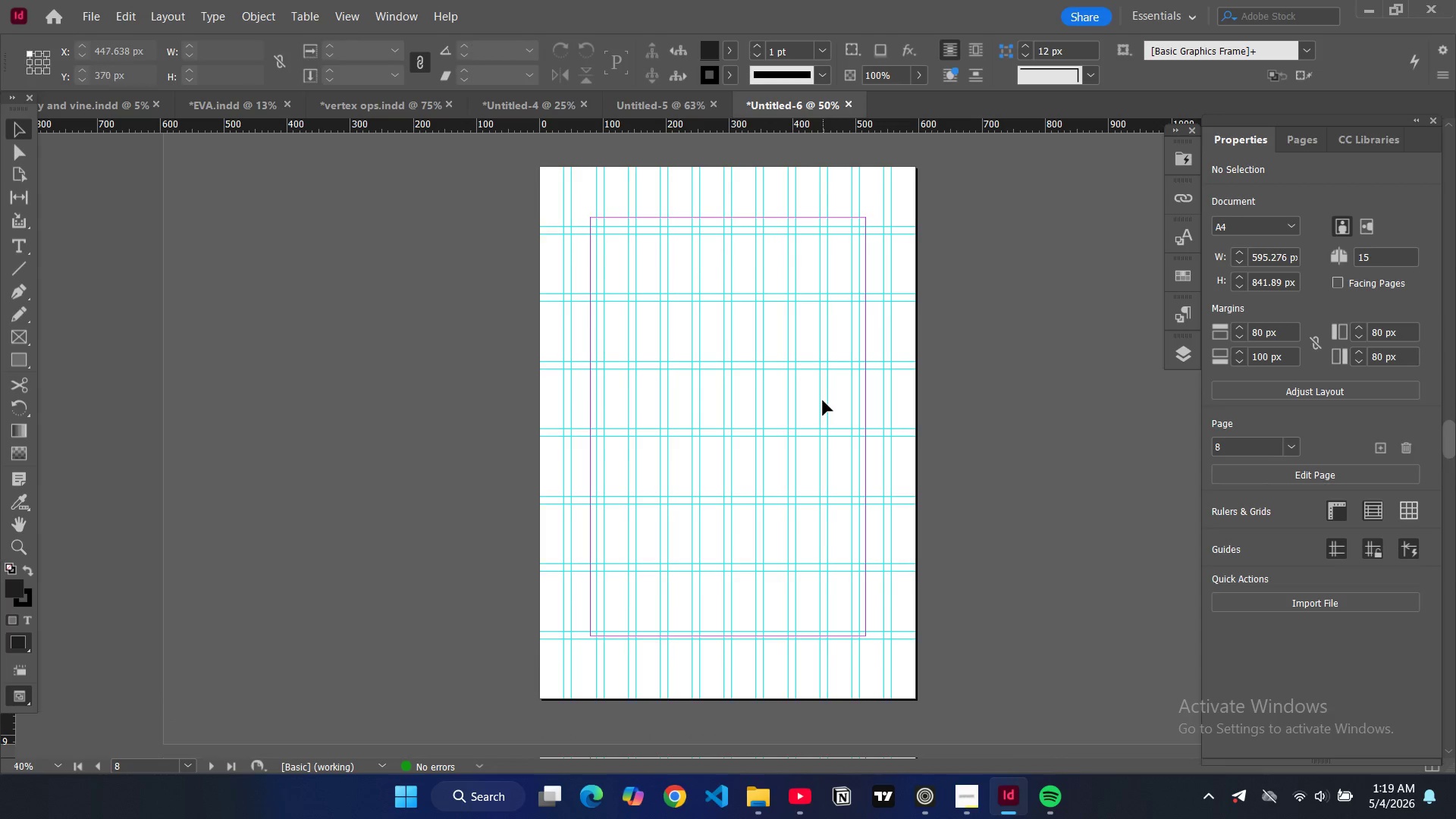 
left_click([839, 404])
 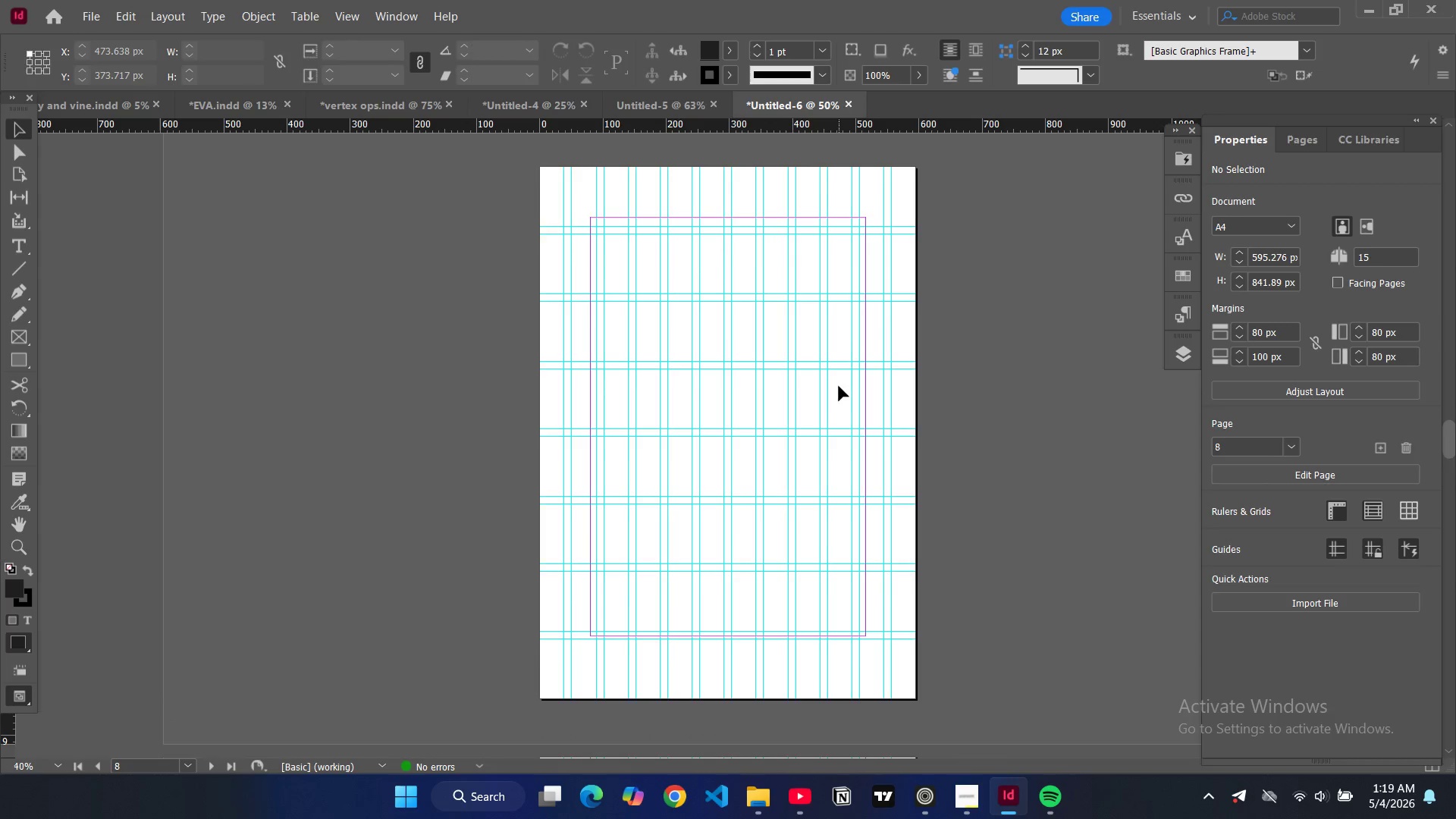 
key(Control+V)
 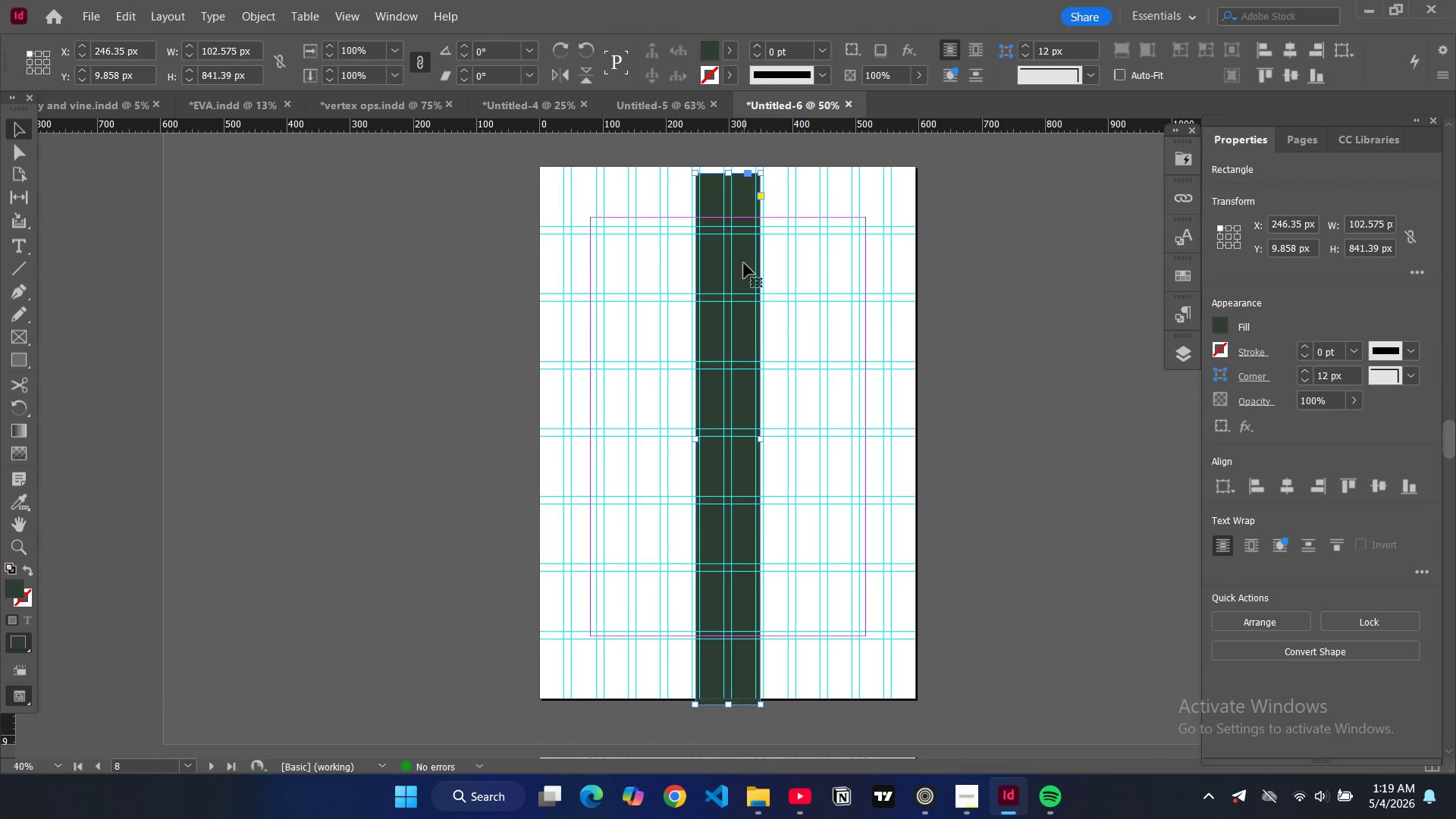 
left_click_drag(start_coordinate=[744, 263], to_coordinate=[896, 260])
 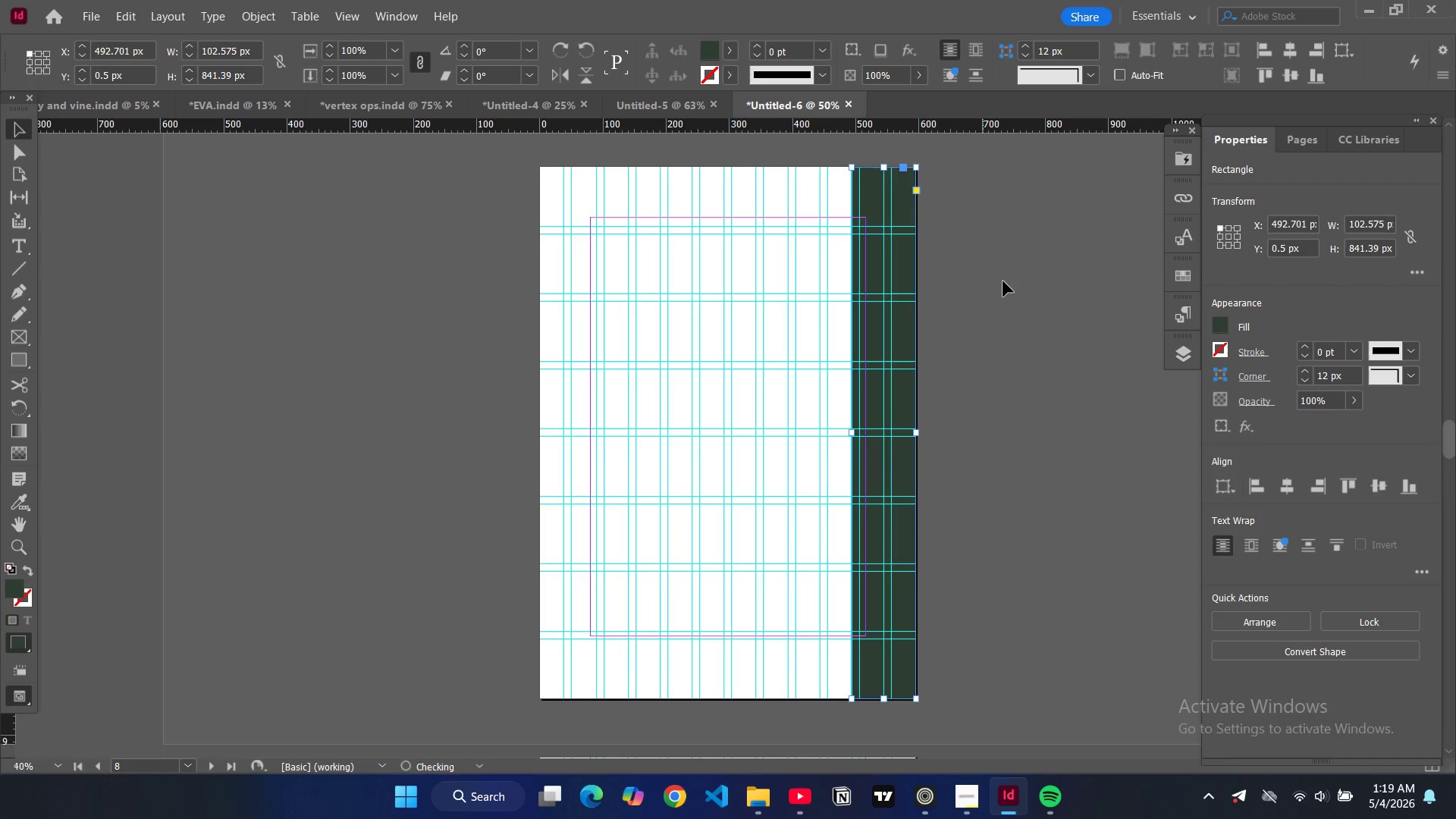 
left_click([1003, 281])
 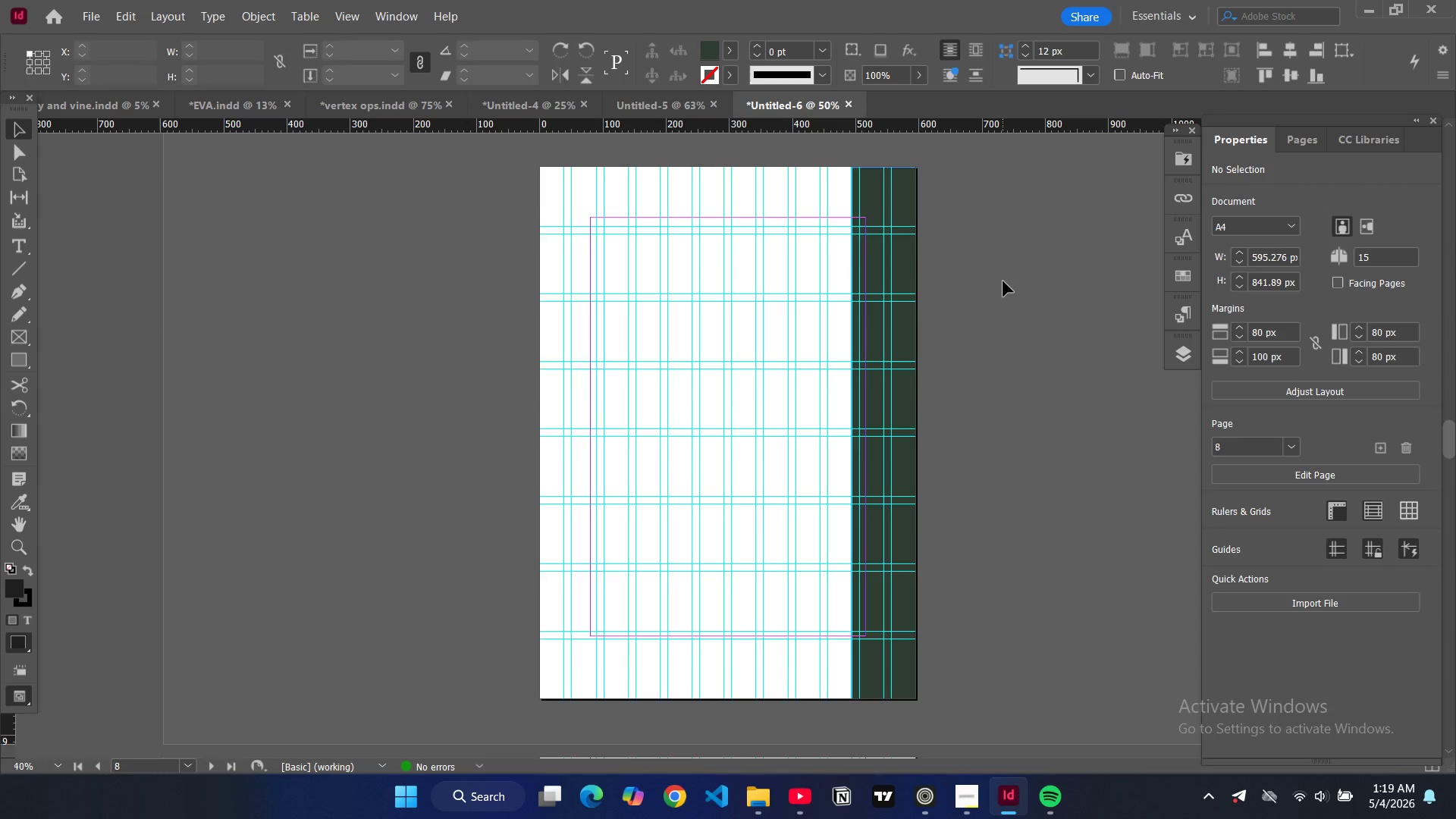 
scroll: coordinate [990, 281], scroll_direction: up, amount: 10.0
 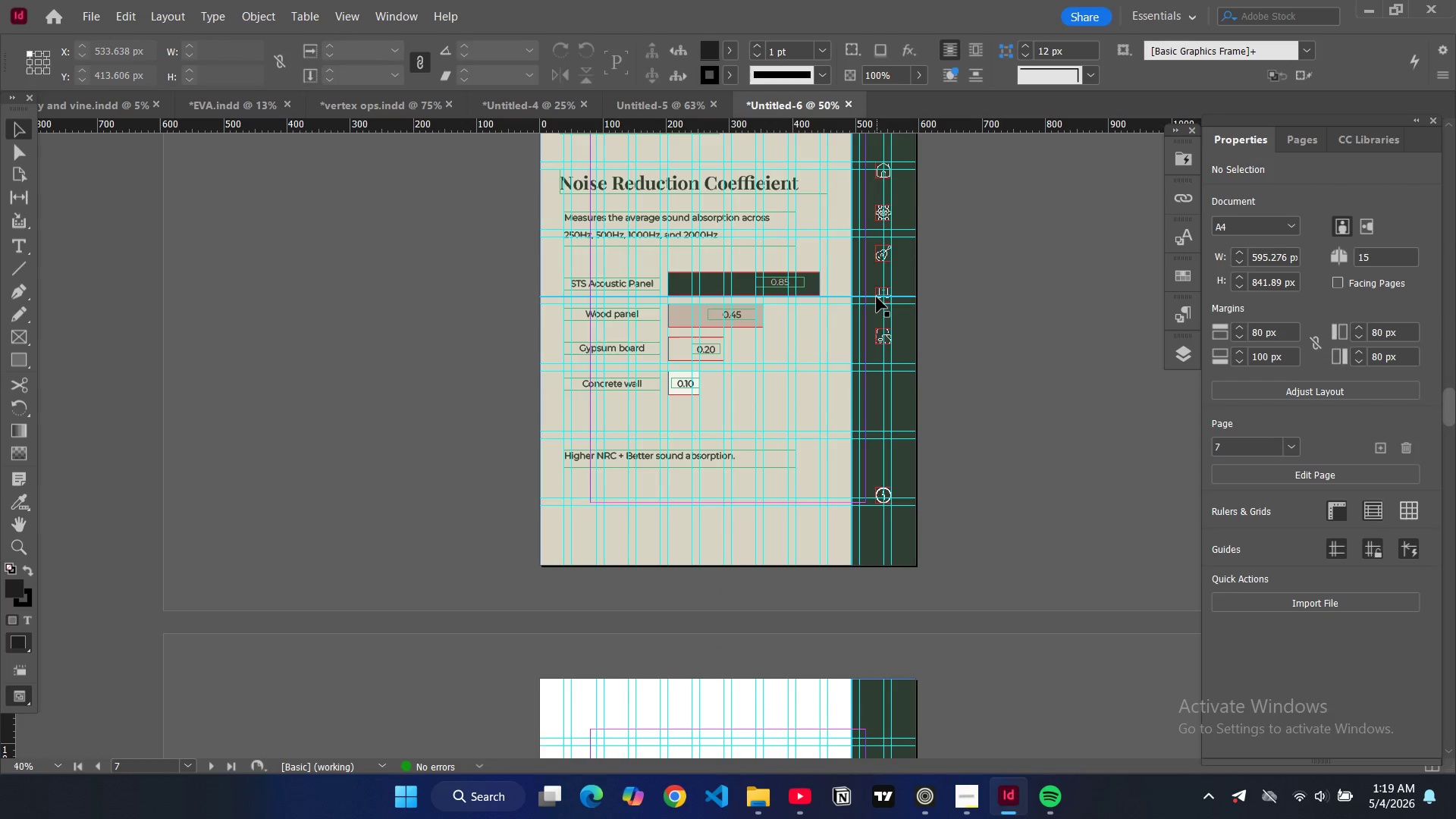 
left_click([877, 297])
 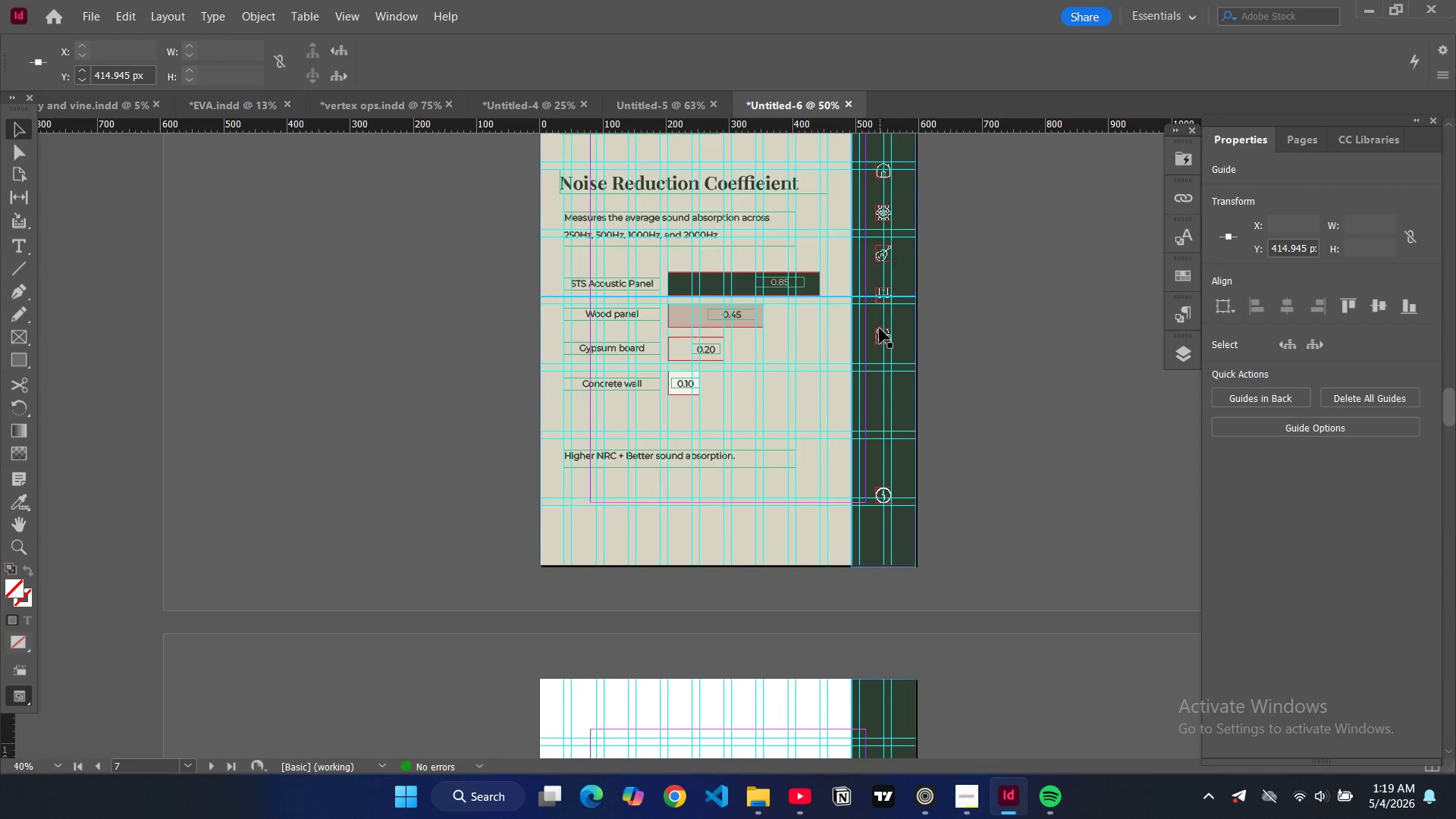 
left_click([879, 328])
 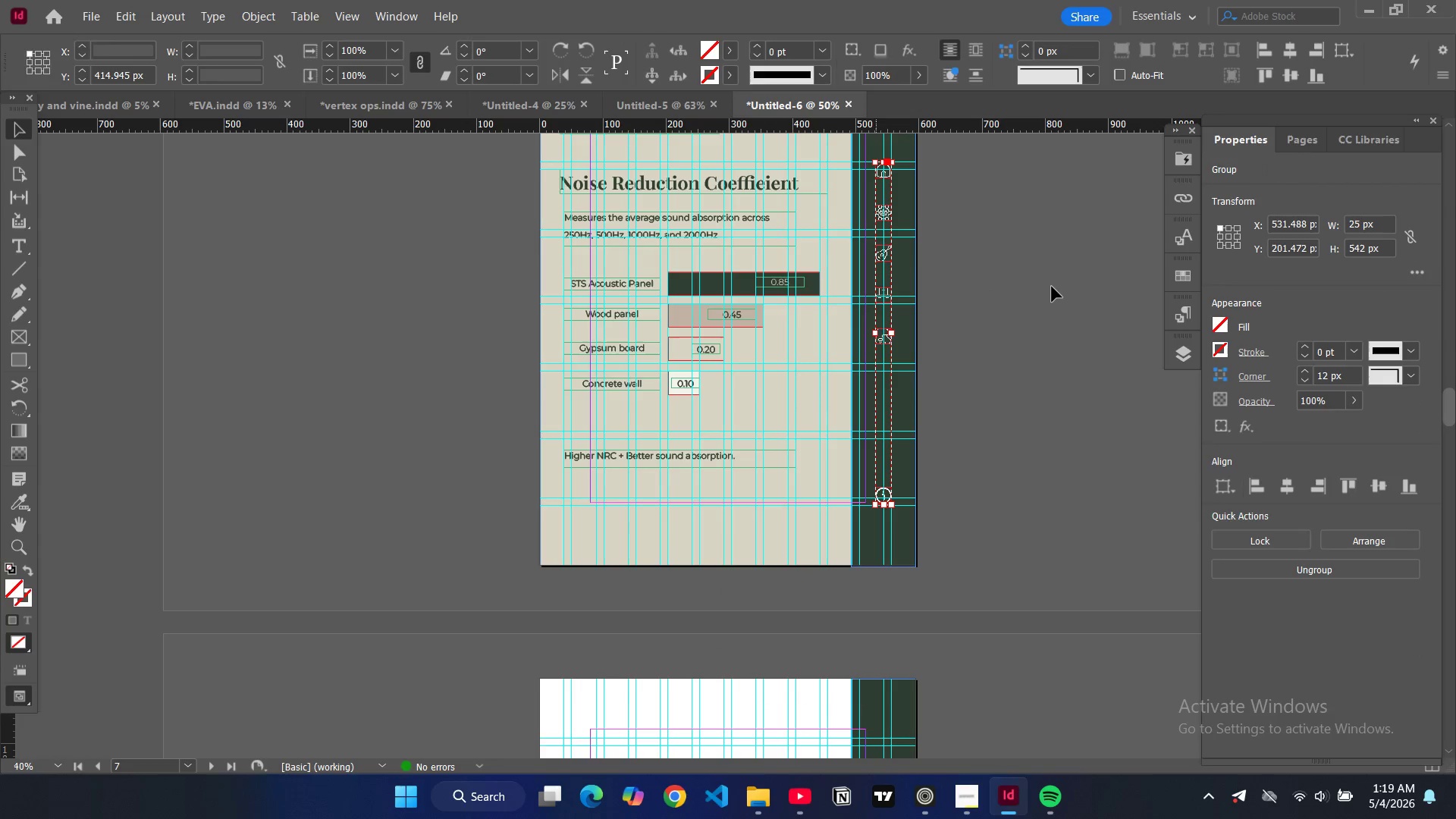 
key(Control+C)
 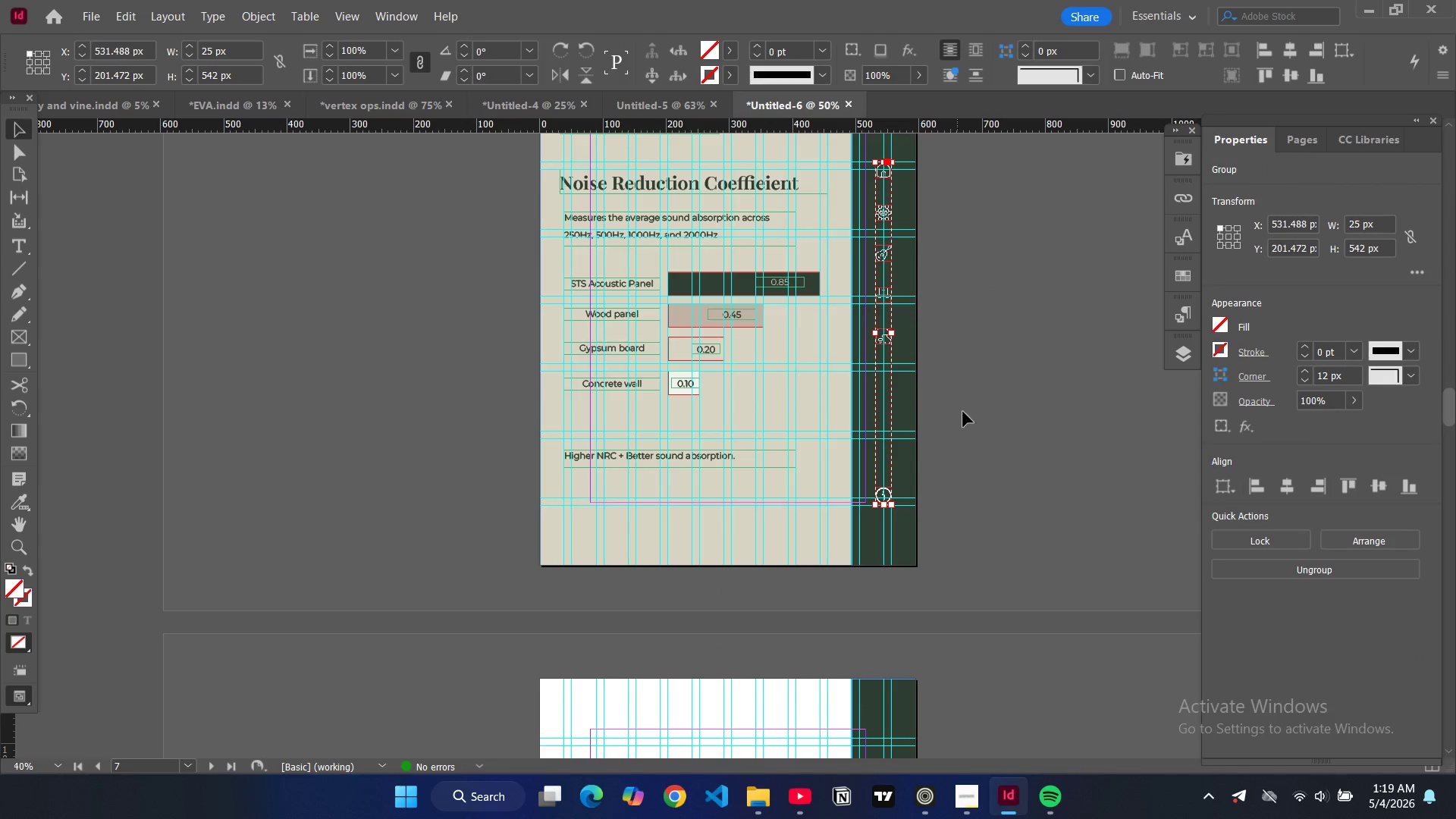 
scroll: coordinate [934, 482], scroll_direction: down, amount: 14.0
 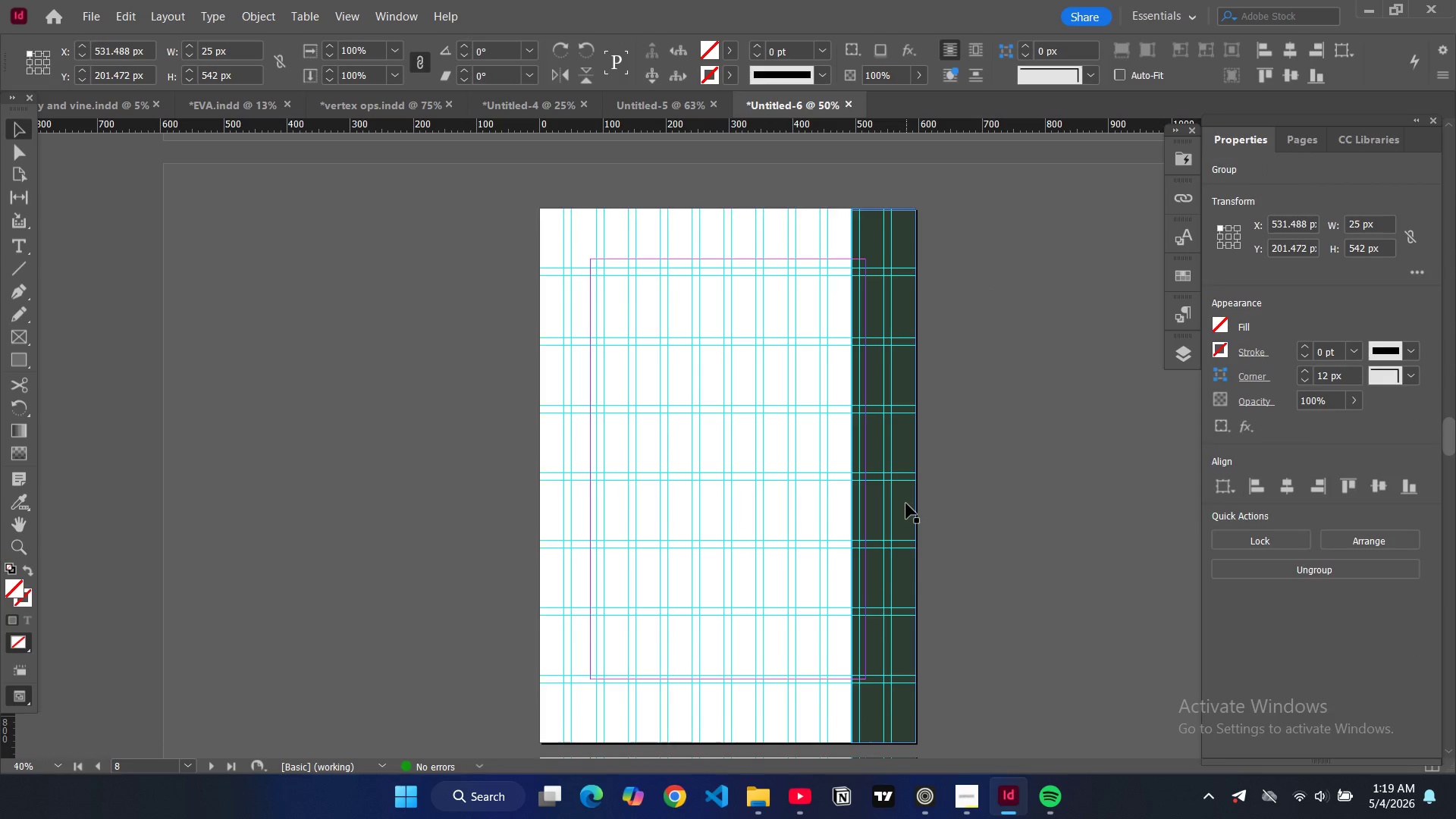 
left_click([906, 504])
 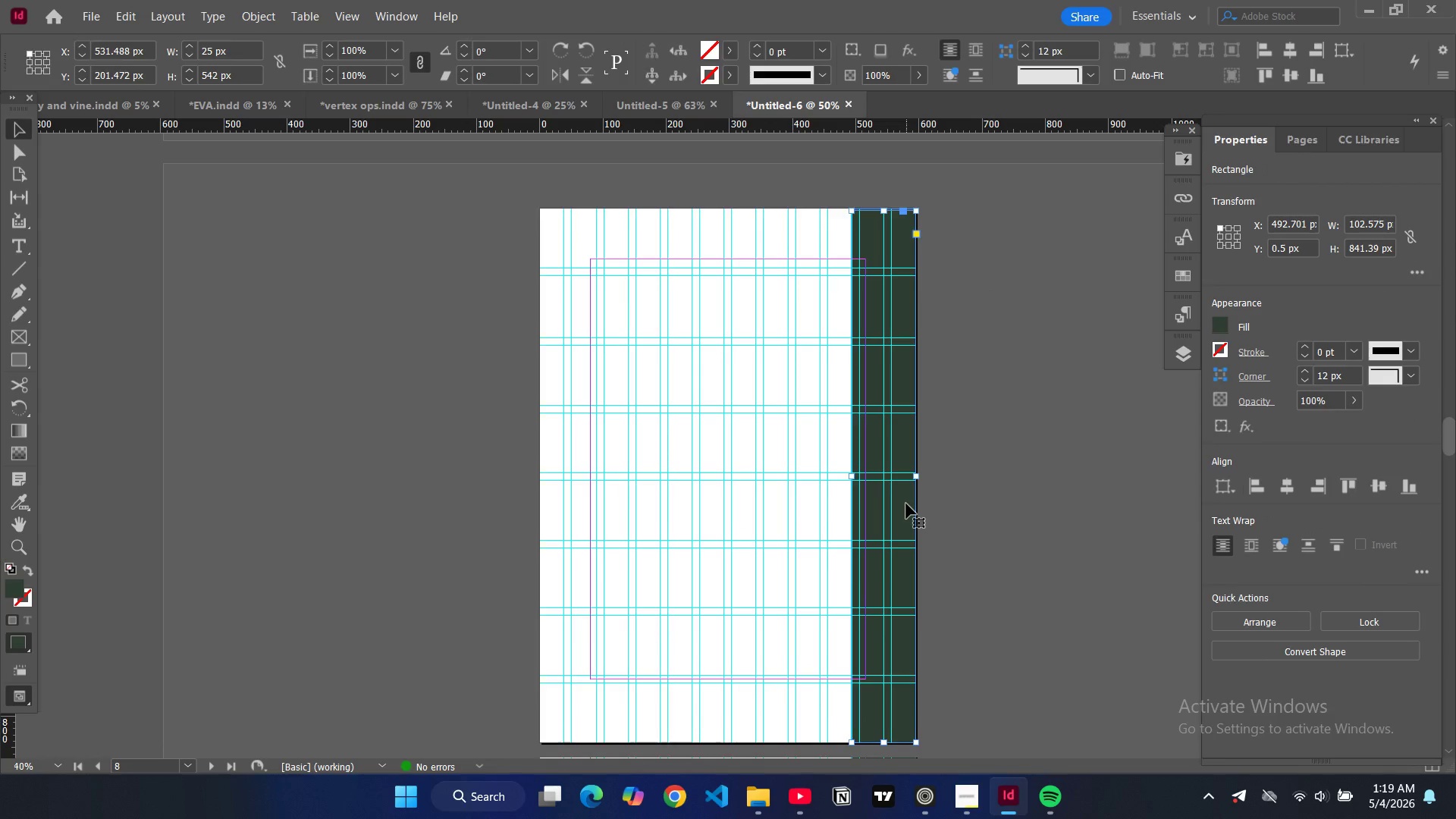 
key(Control+V)
 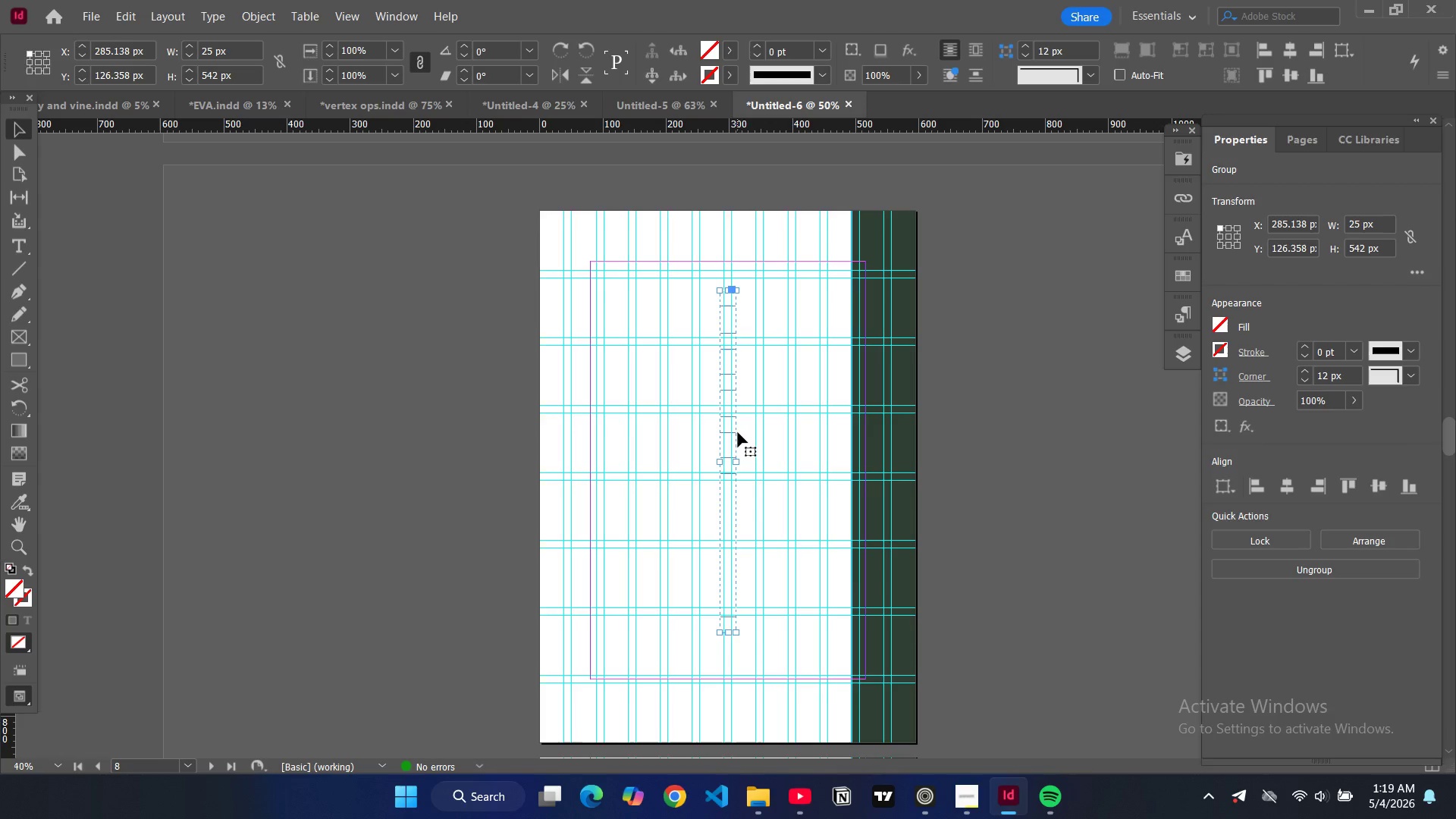 
left_click_drag(start_coordinate=[736, 434], to_coordinate=[895, 490])
 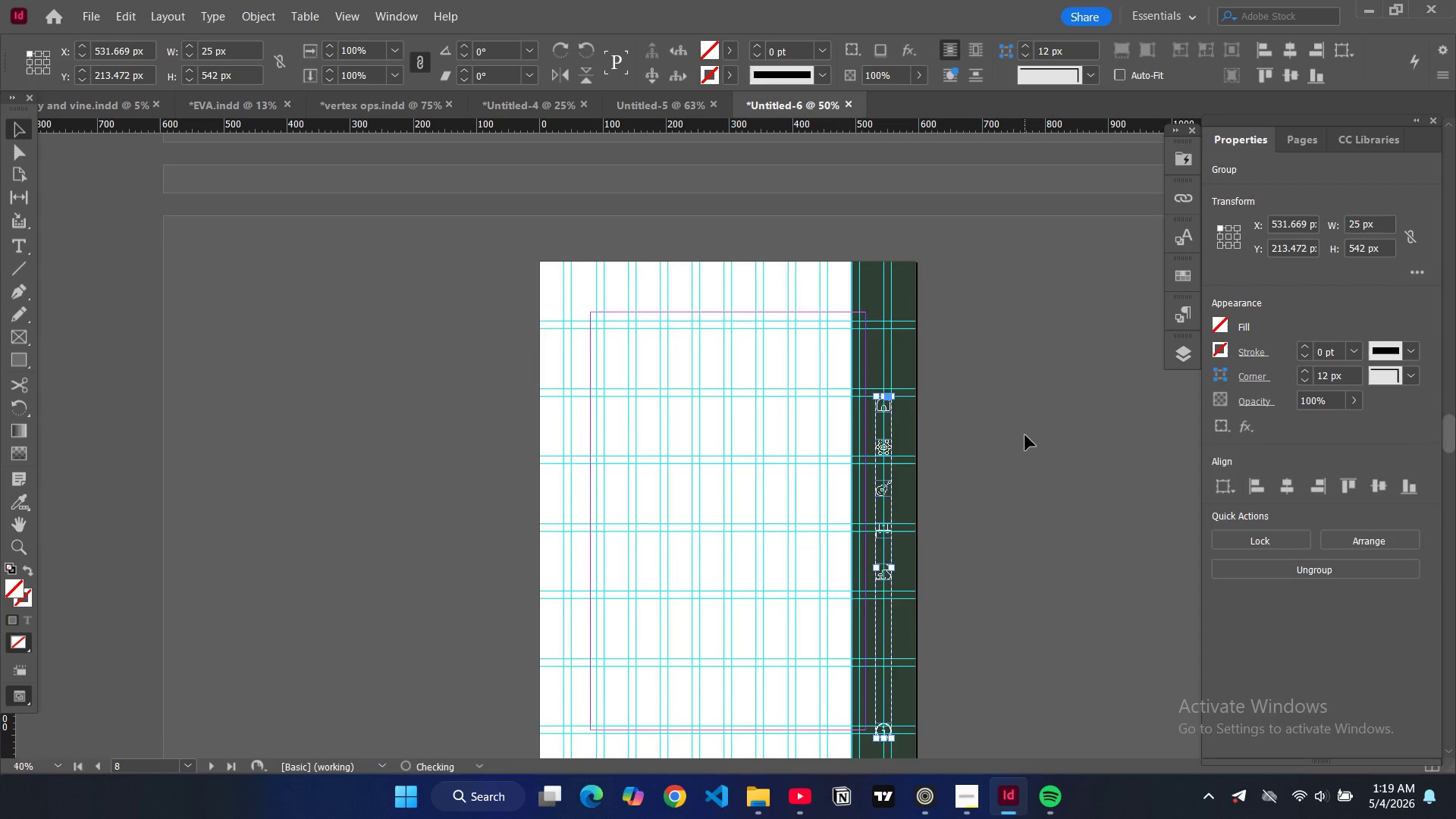 
scroll: coordinate [1028, 430], scroll_direction: up, amount: 15.0
 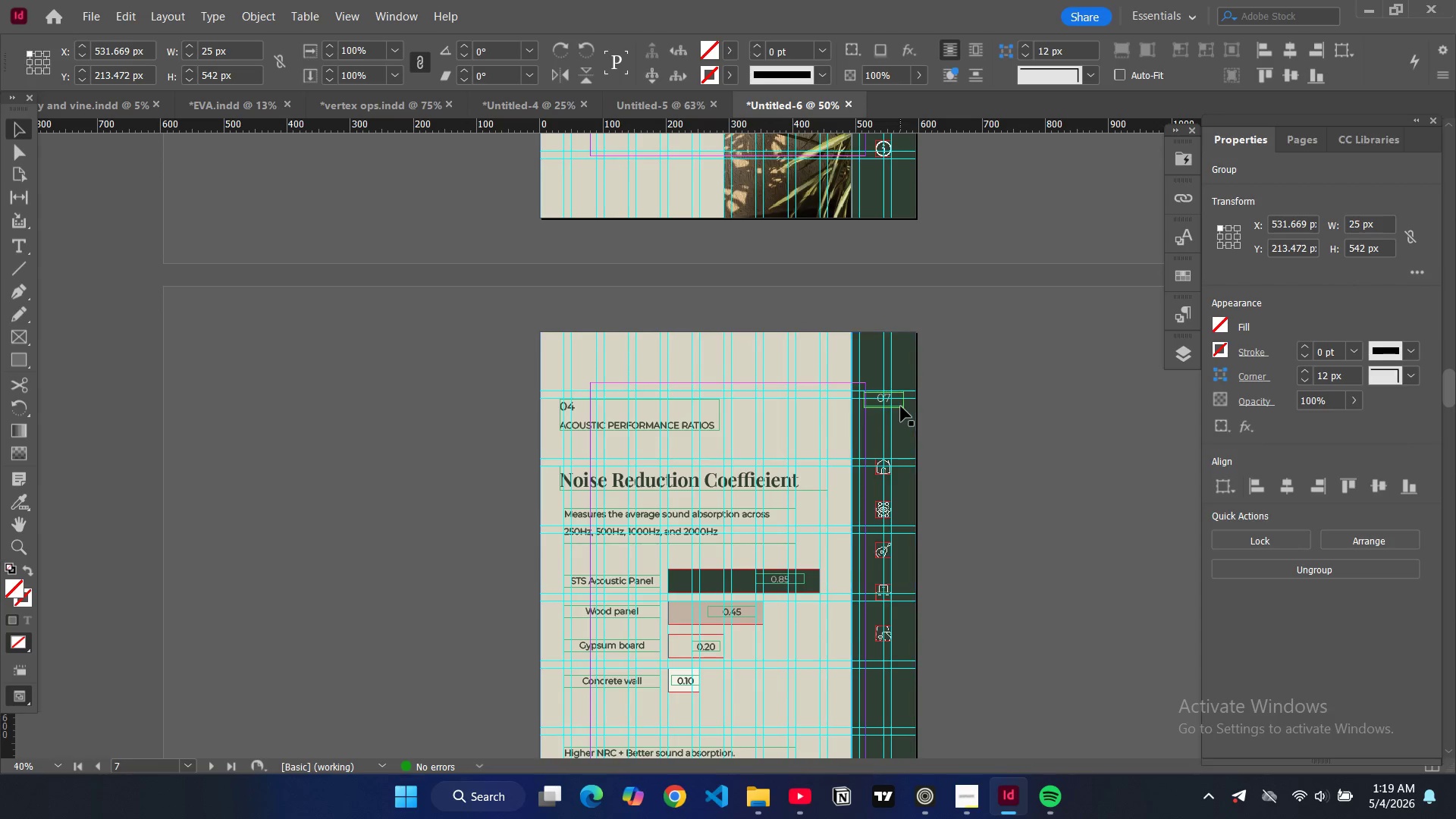 
left_click([901, 406])
 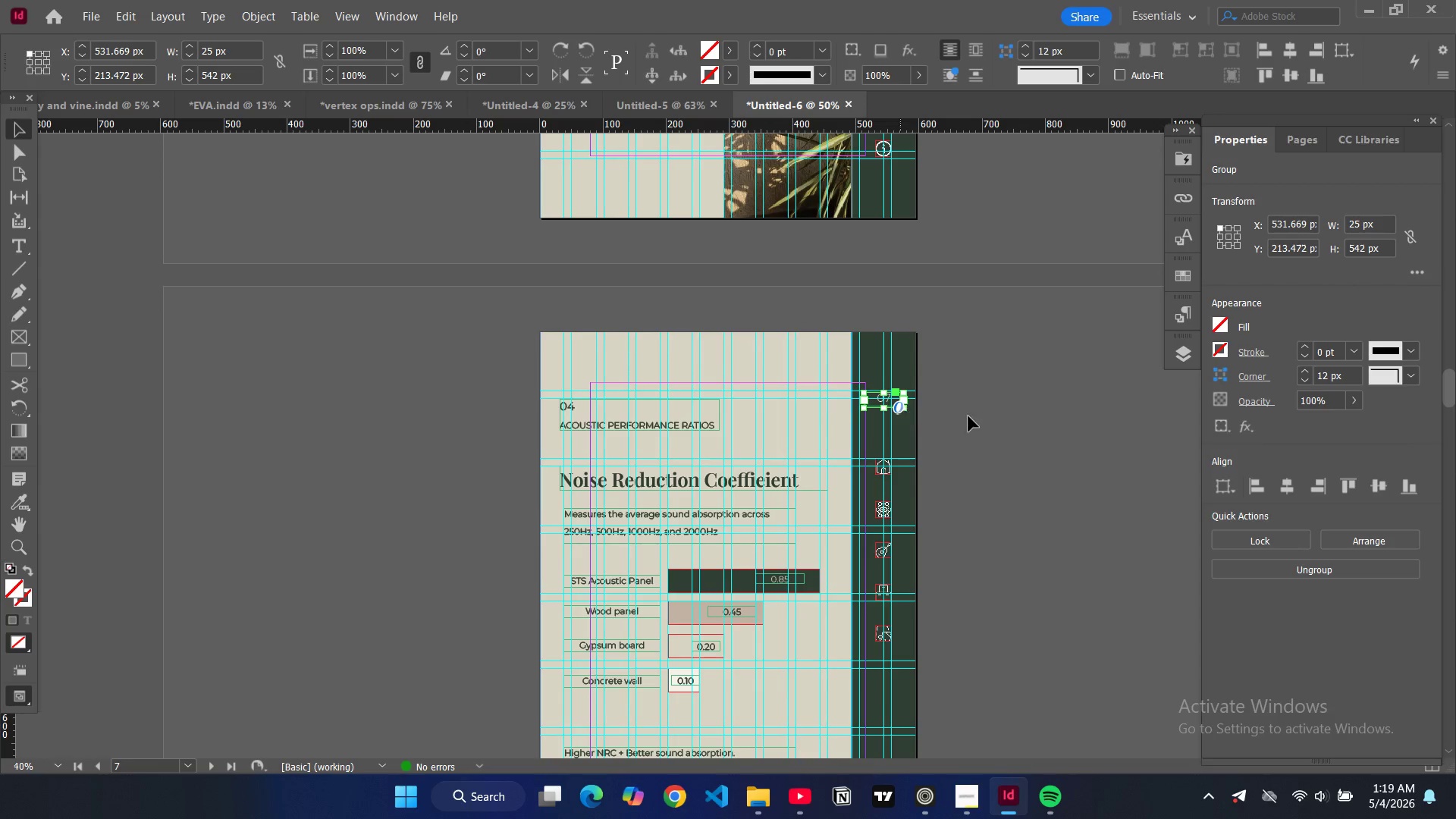 
key(Control+C)
 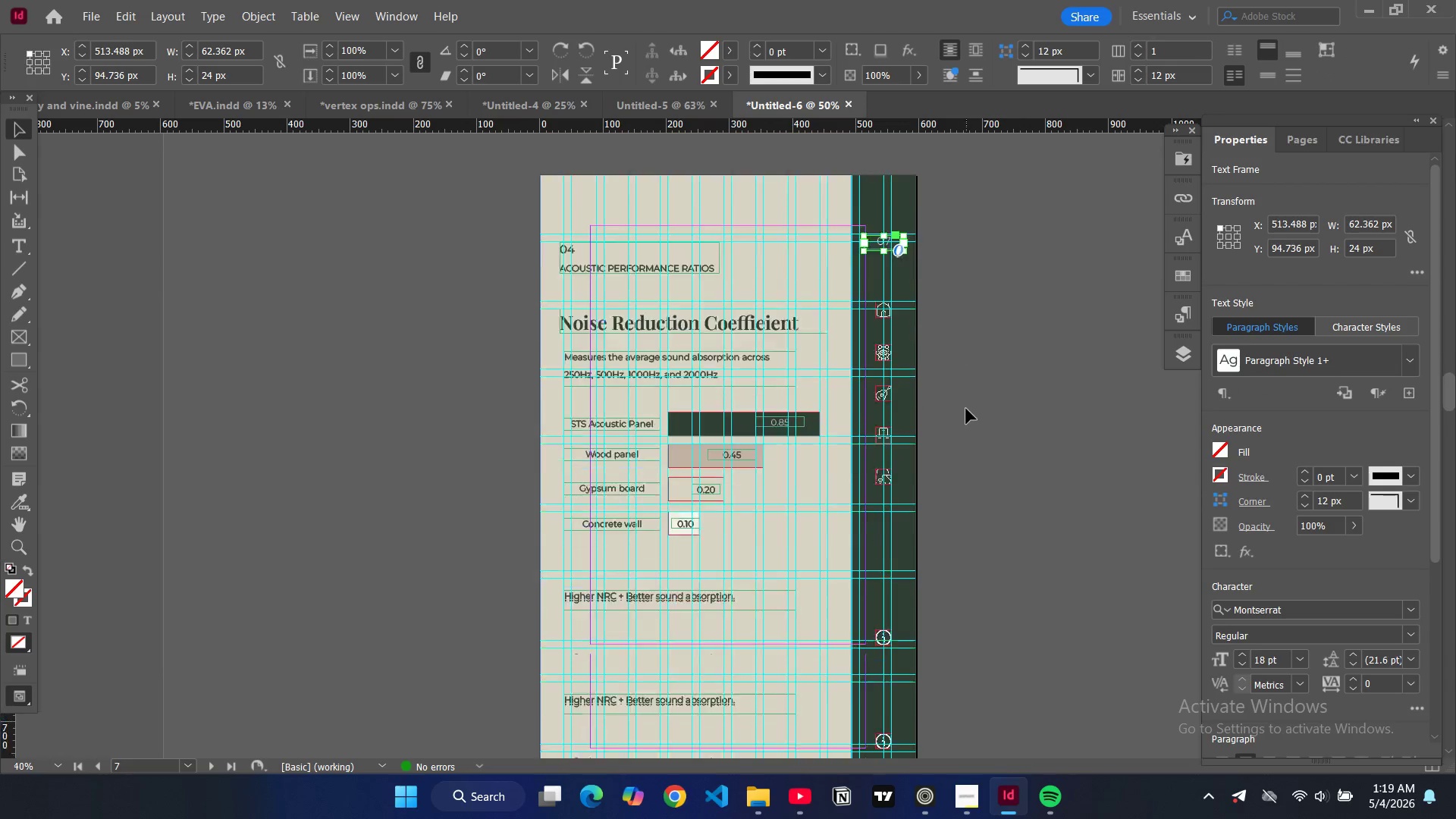 
scroll: coordinate [966, 409], scroll_direction: down, amount: 10.0
 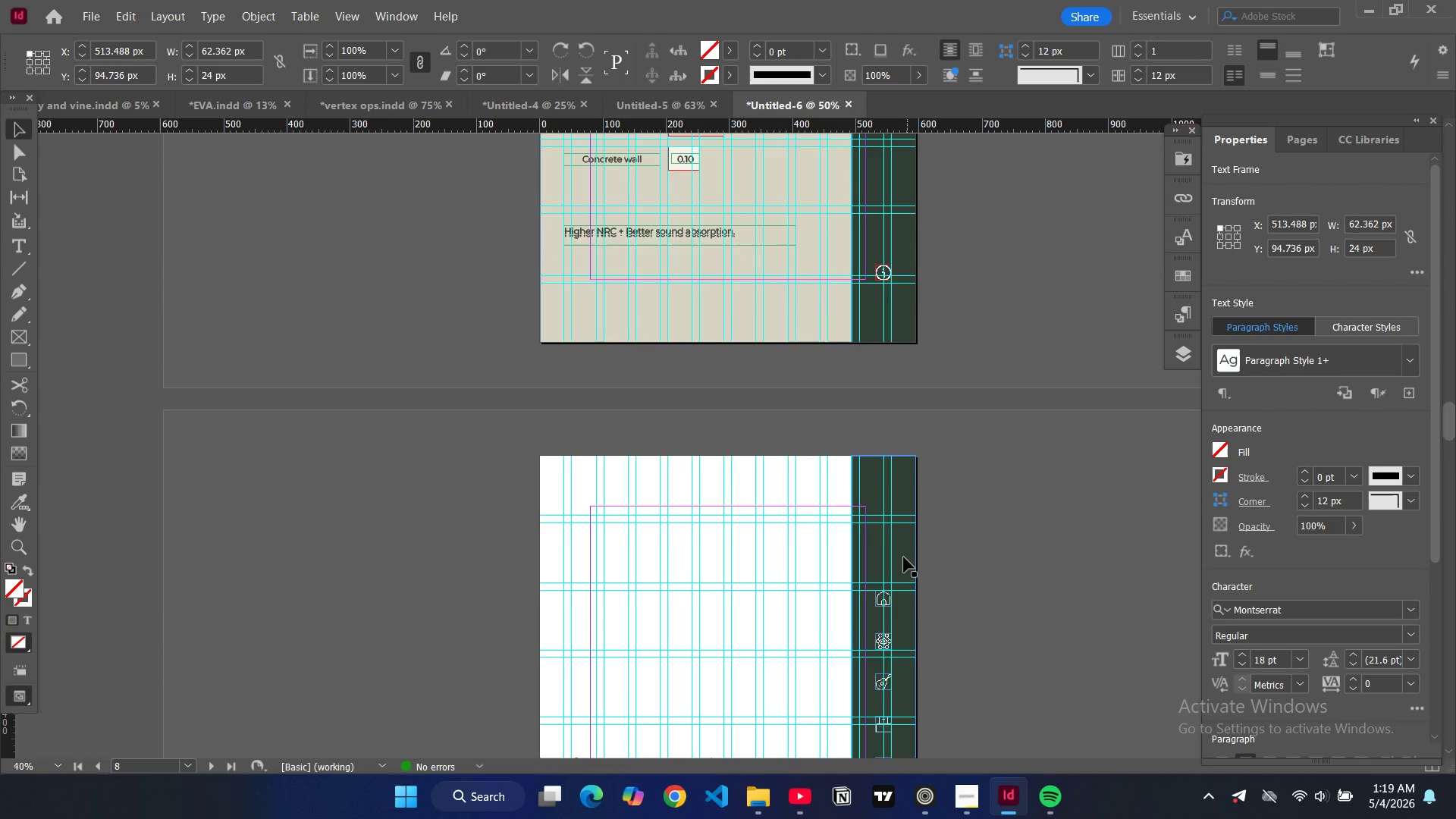 
left_click([902, 556])
 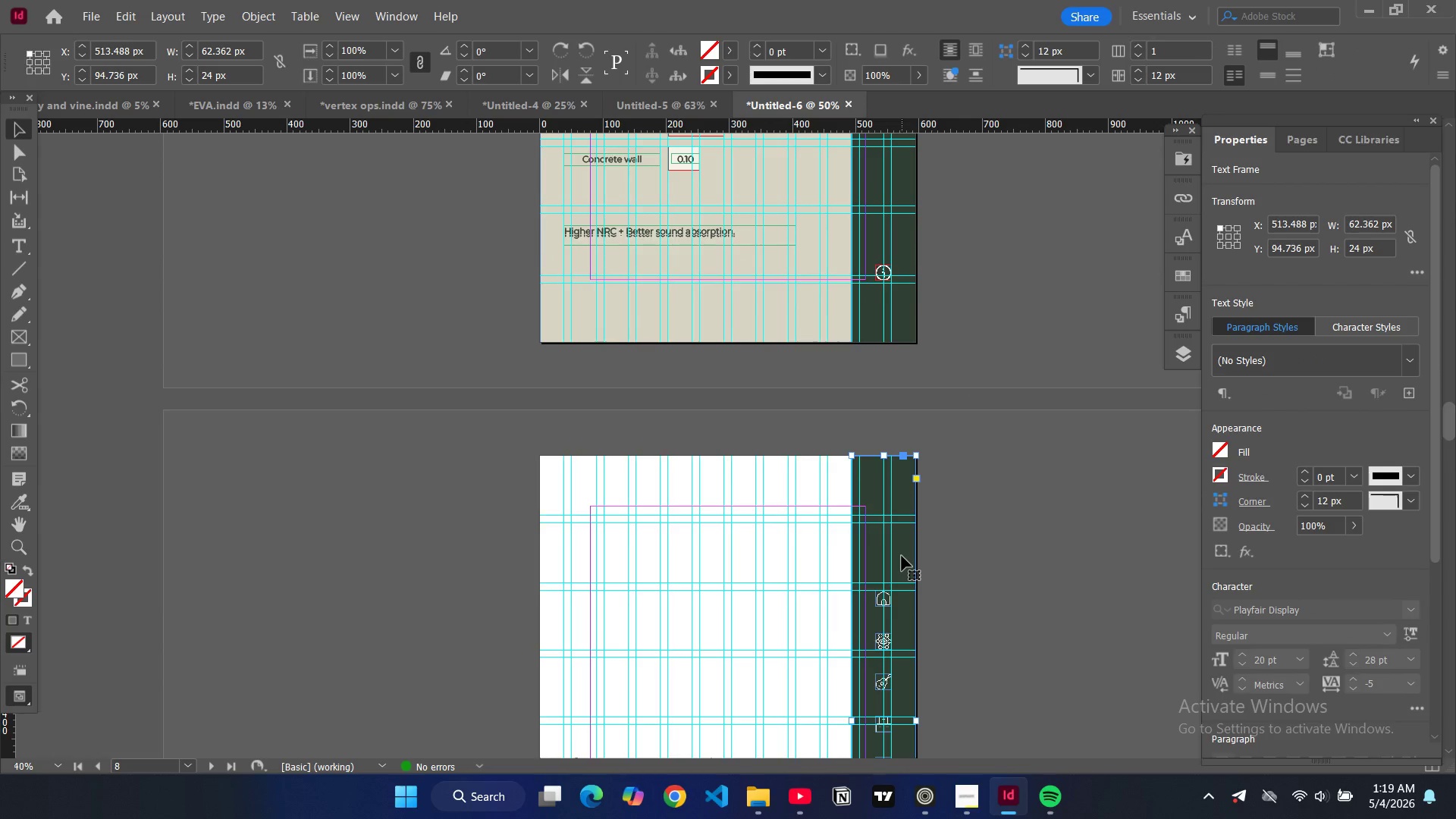 
key(Control+V)
 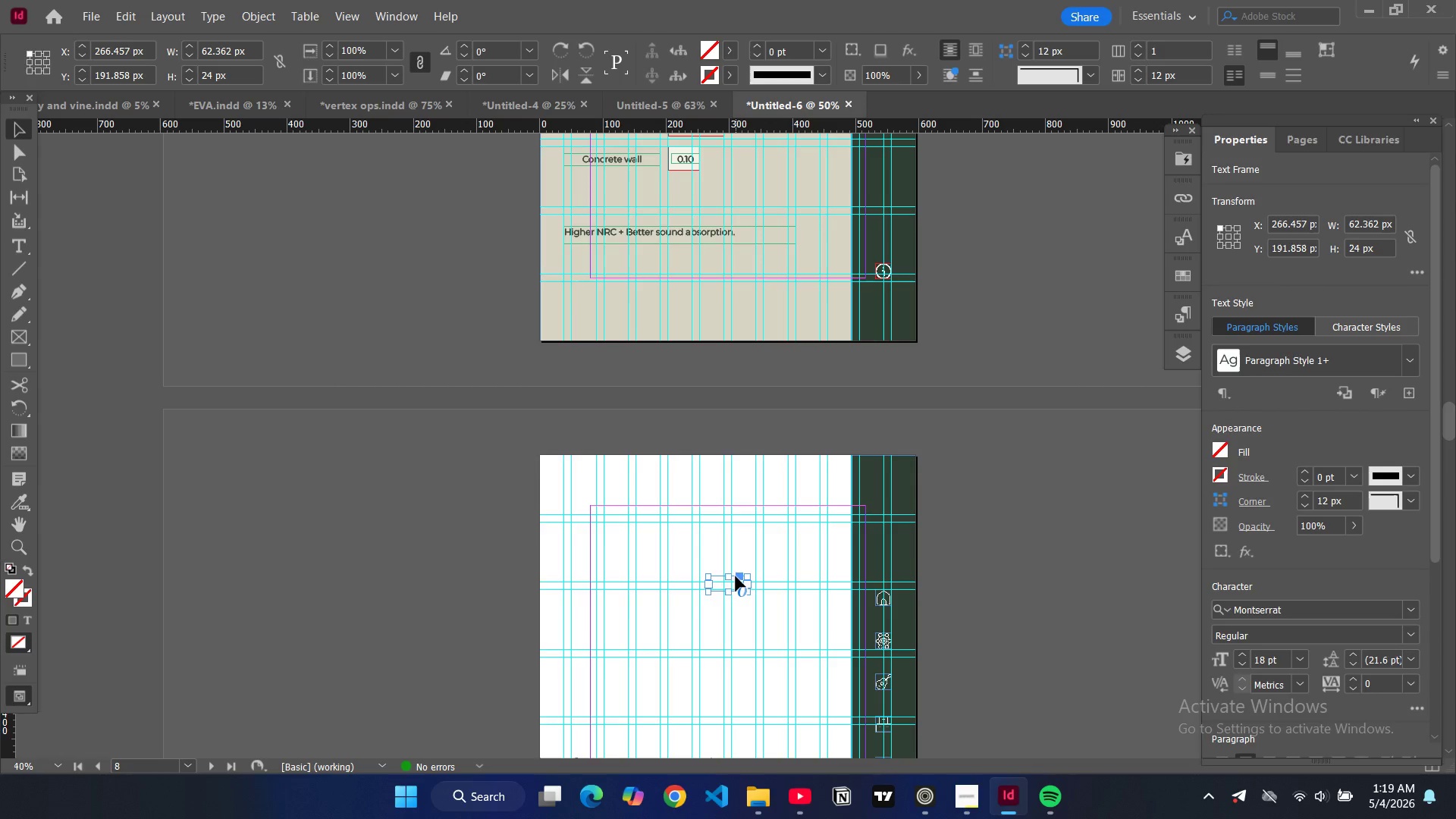 
left_click_drag(start_coordinate=[736, 580], to_coordinate=[869, 539])
 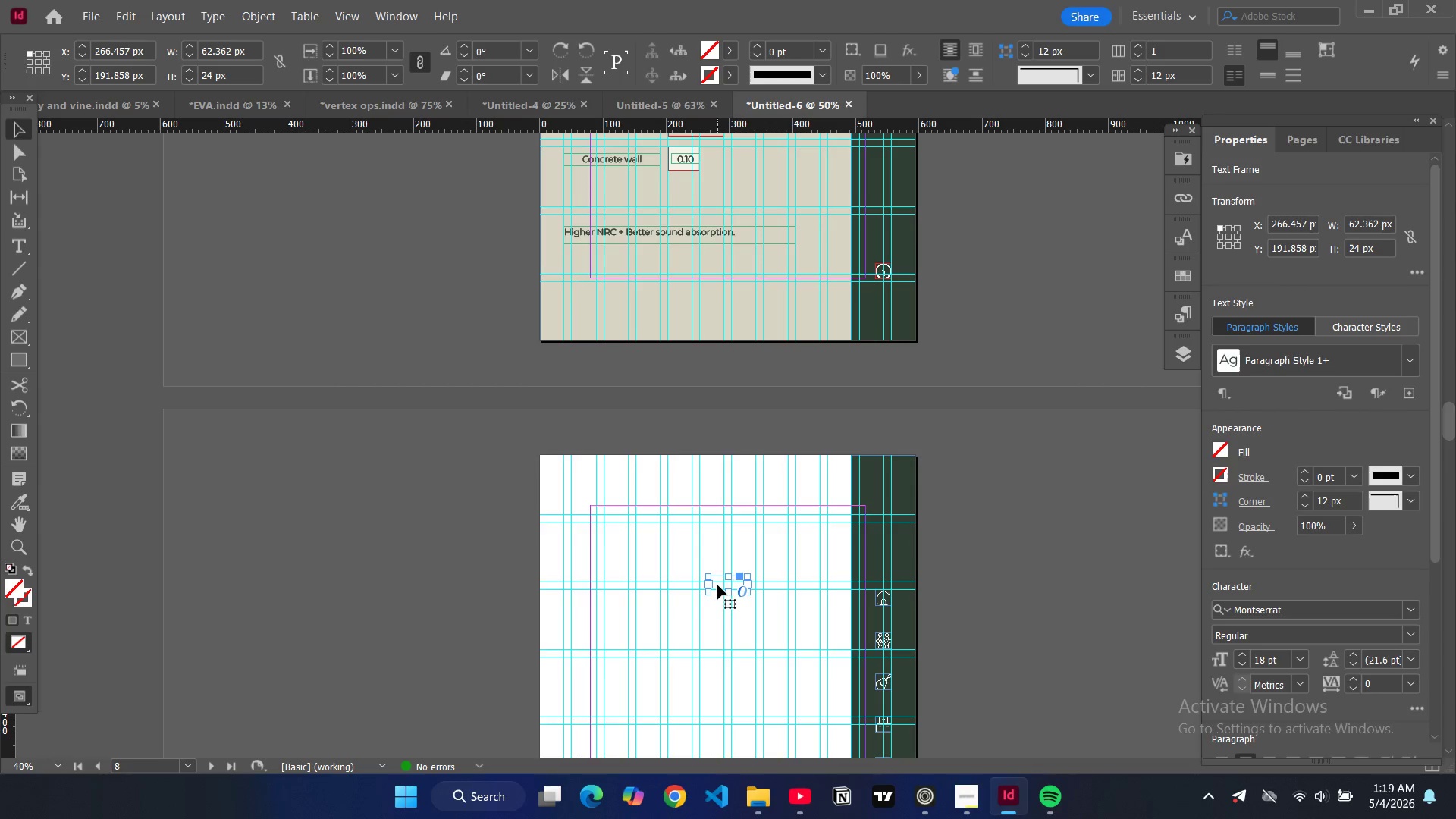 
left_click_drag(start_coordinate=[718, 585], to_coordinate=[876, 522])
 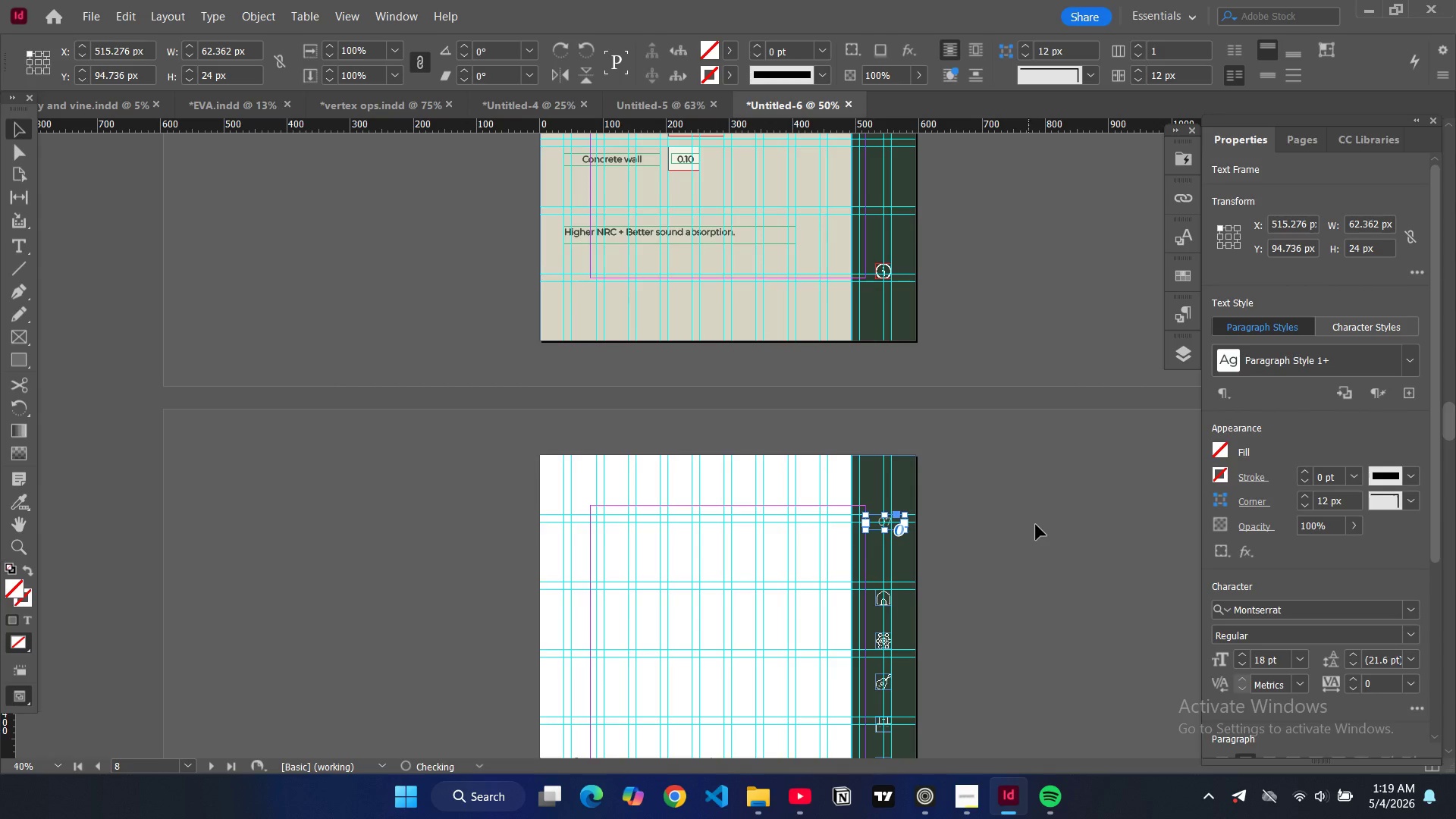 
left_click([1036, 525])
 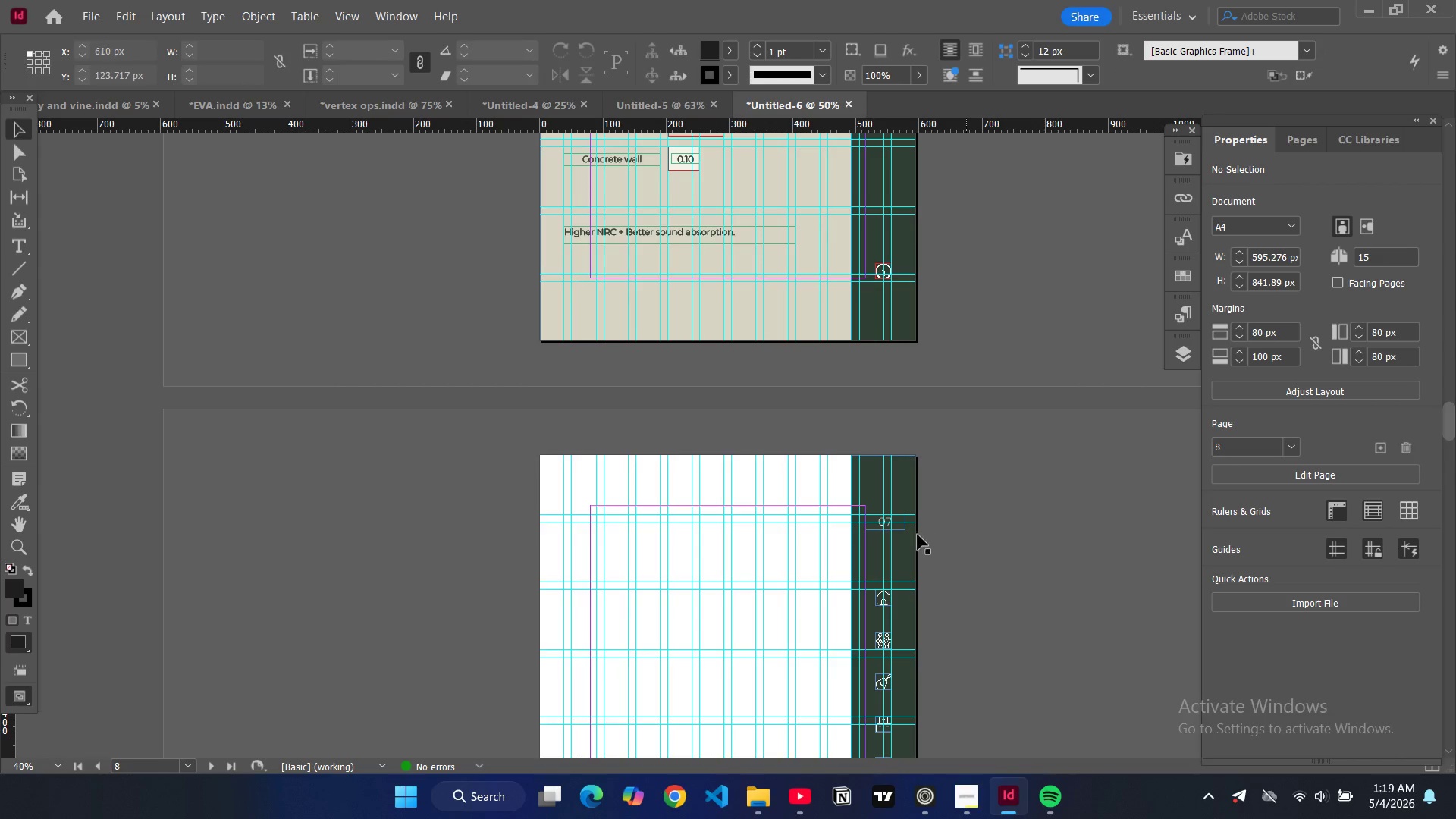 
double_click([899, 526])
 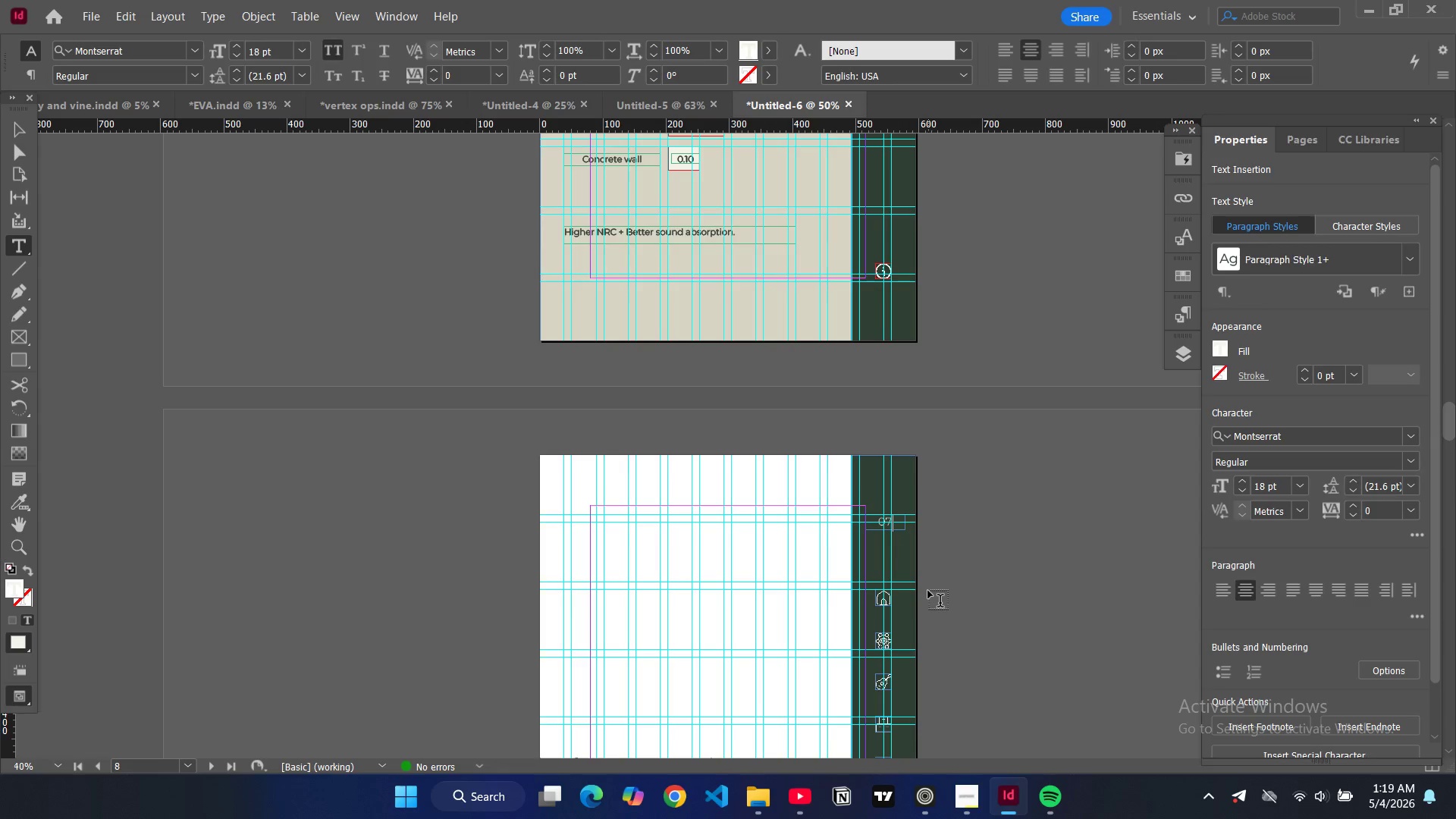 
key(Backspace)
 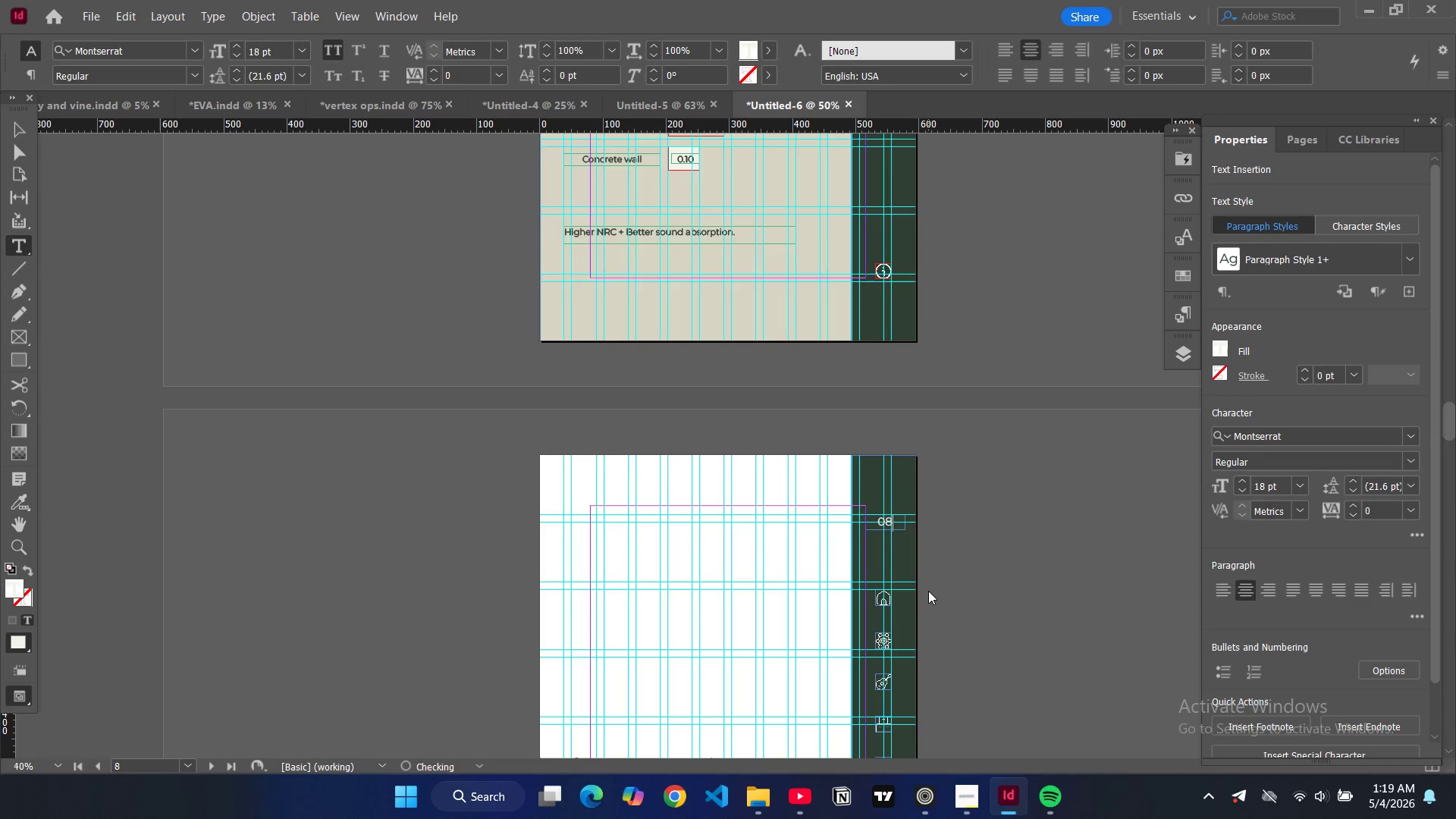 
key(8)
 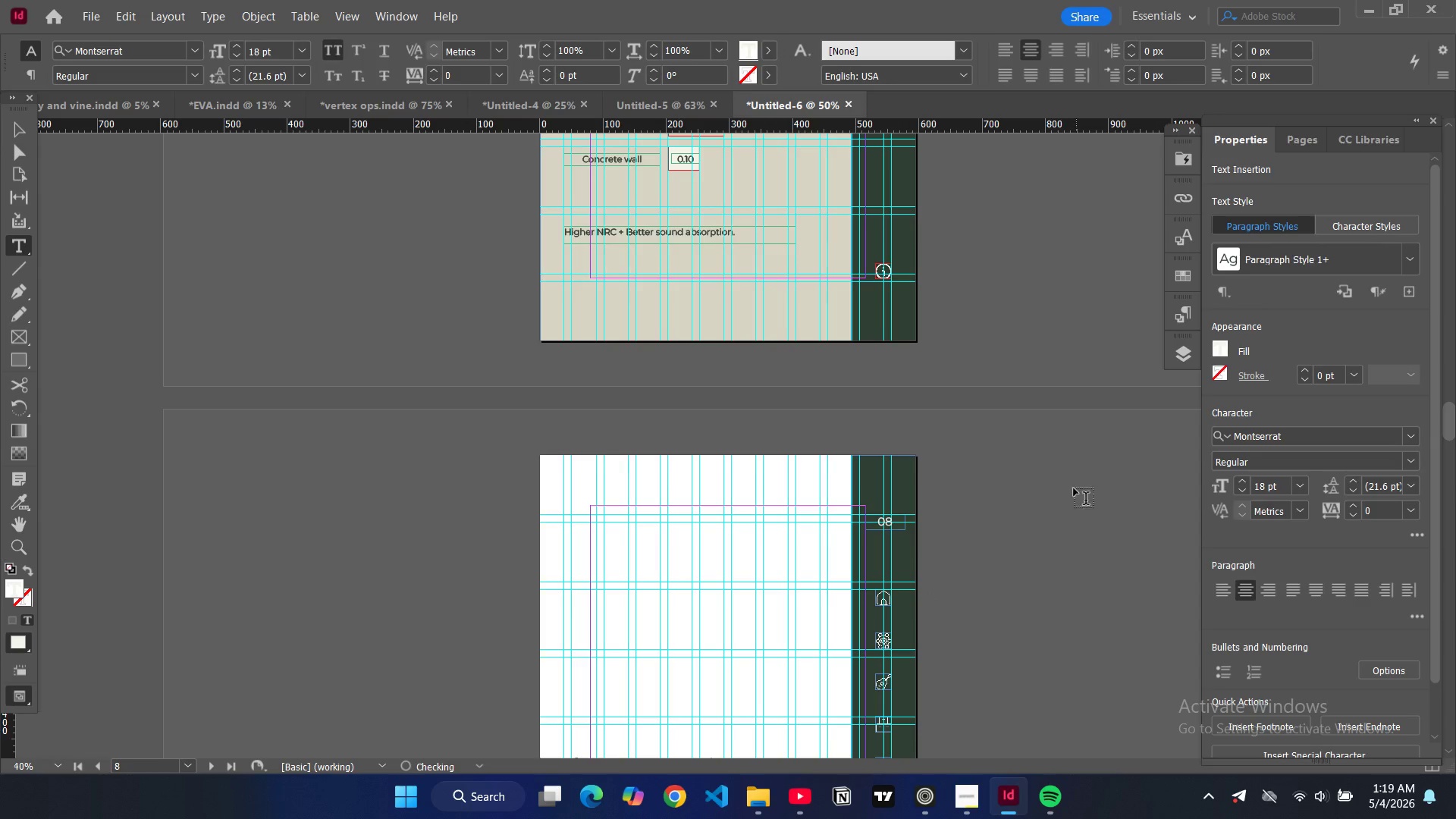 
left_click([1073, 476])
 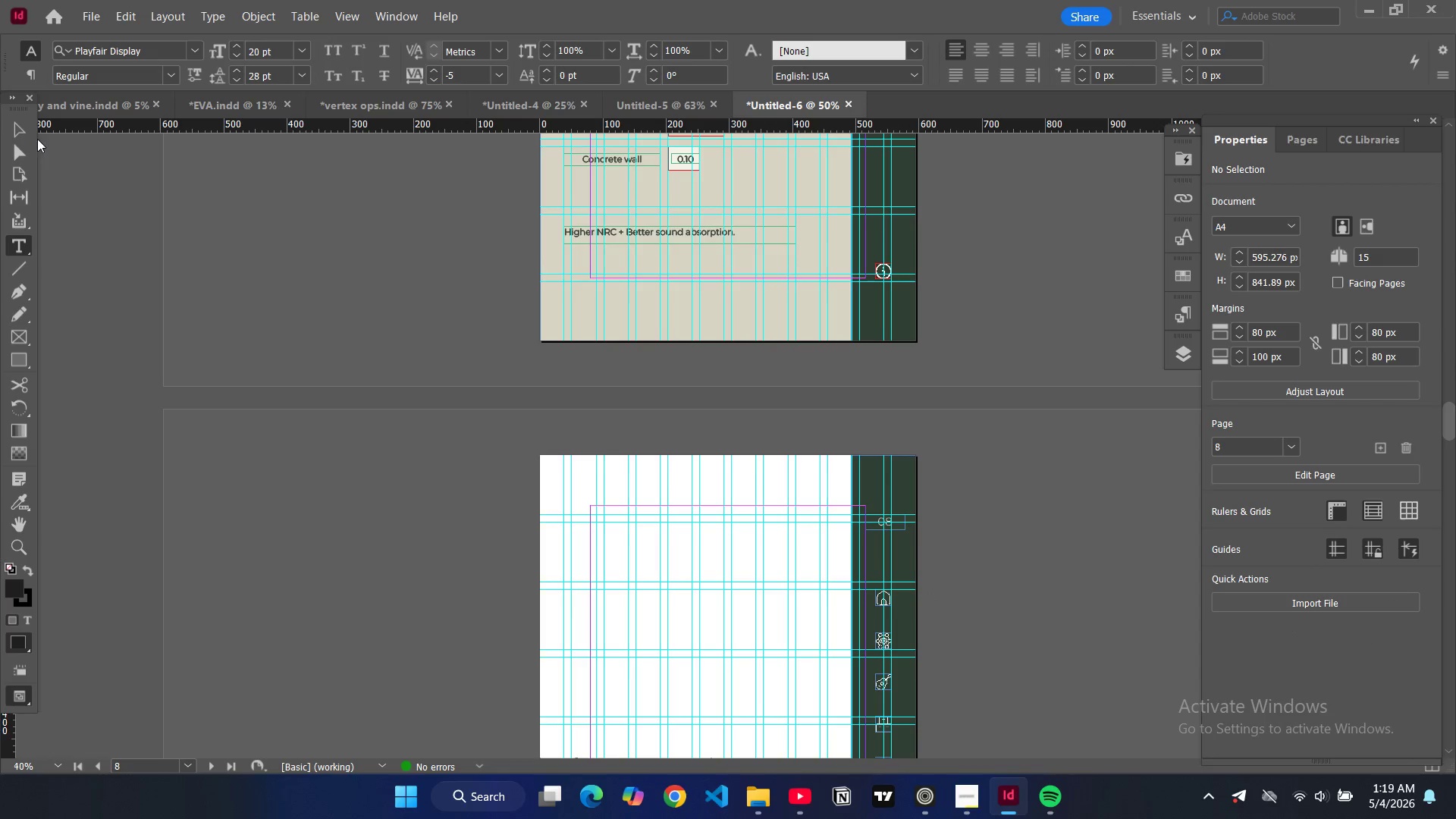 
left_click([20, 133])
 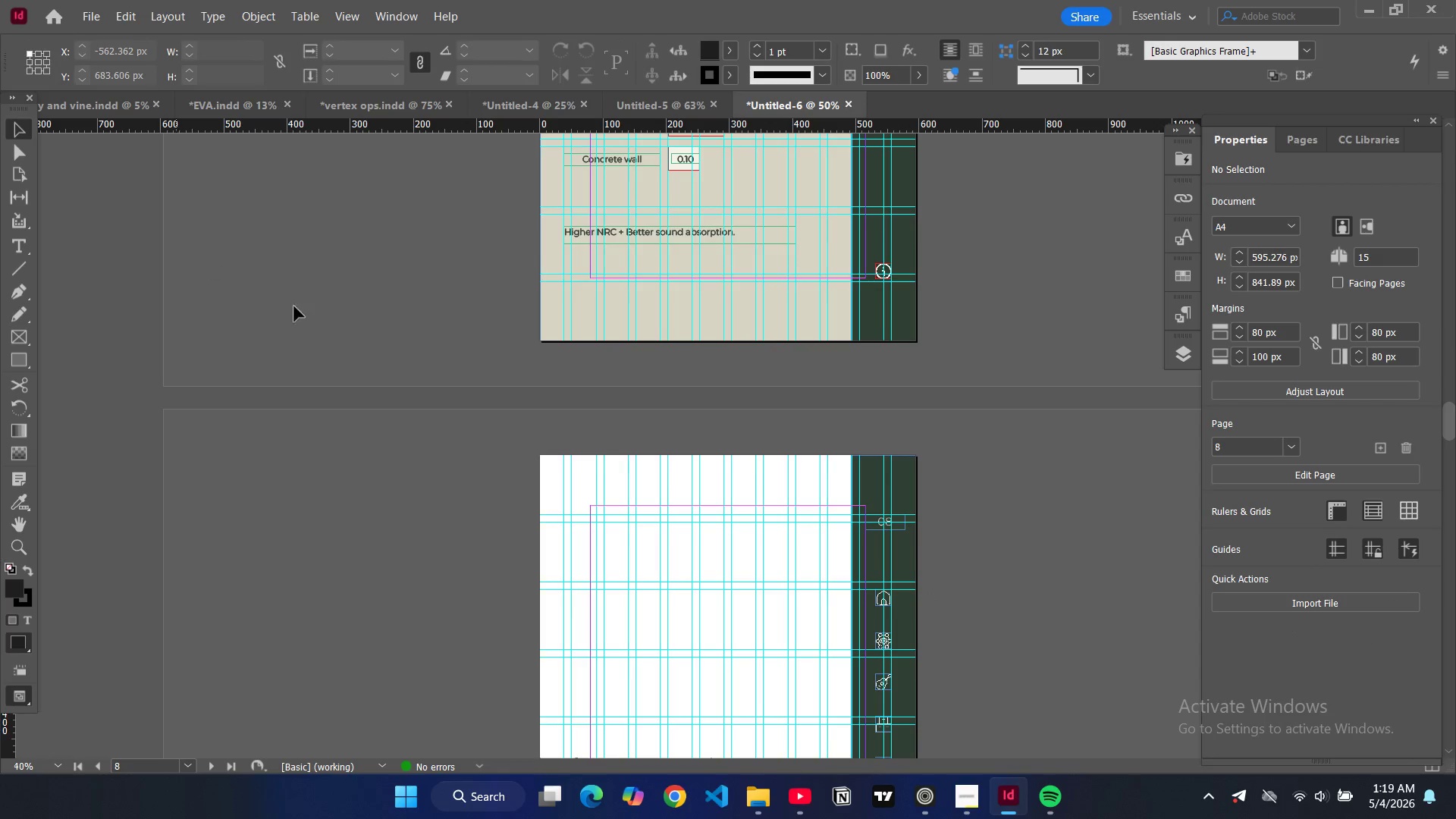 
left_click([328, 321])
 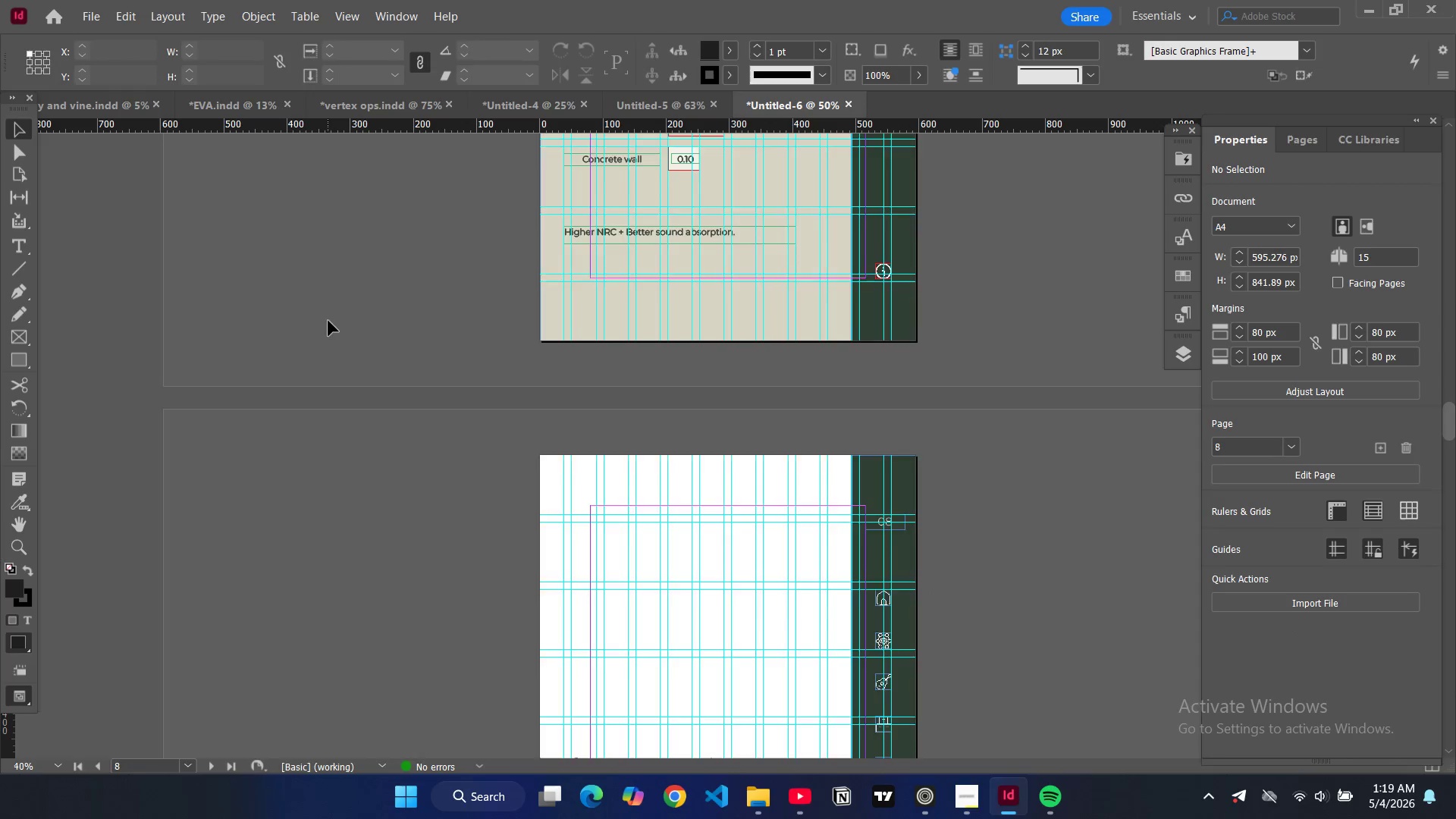 
key(W)
 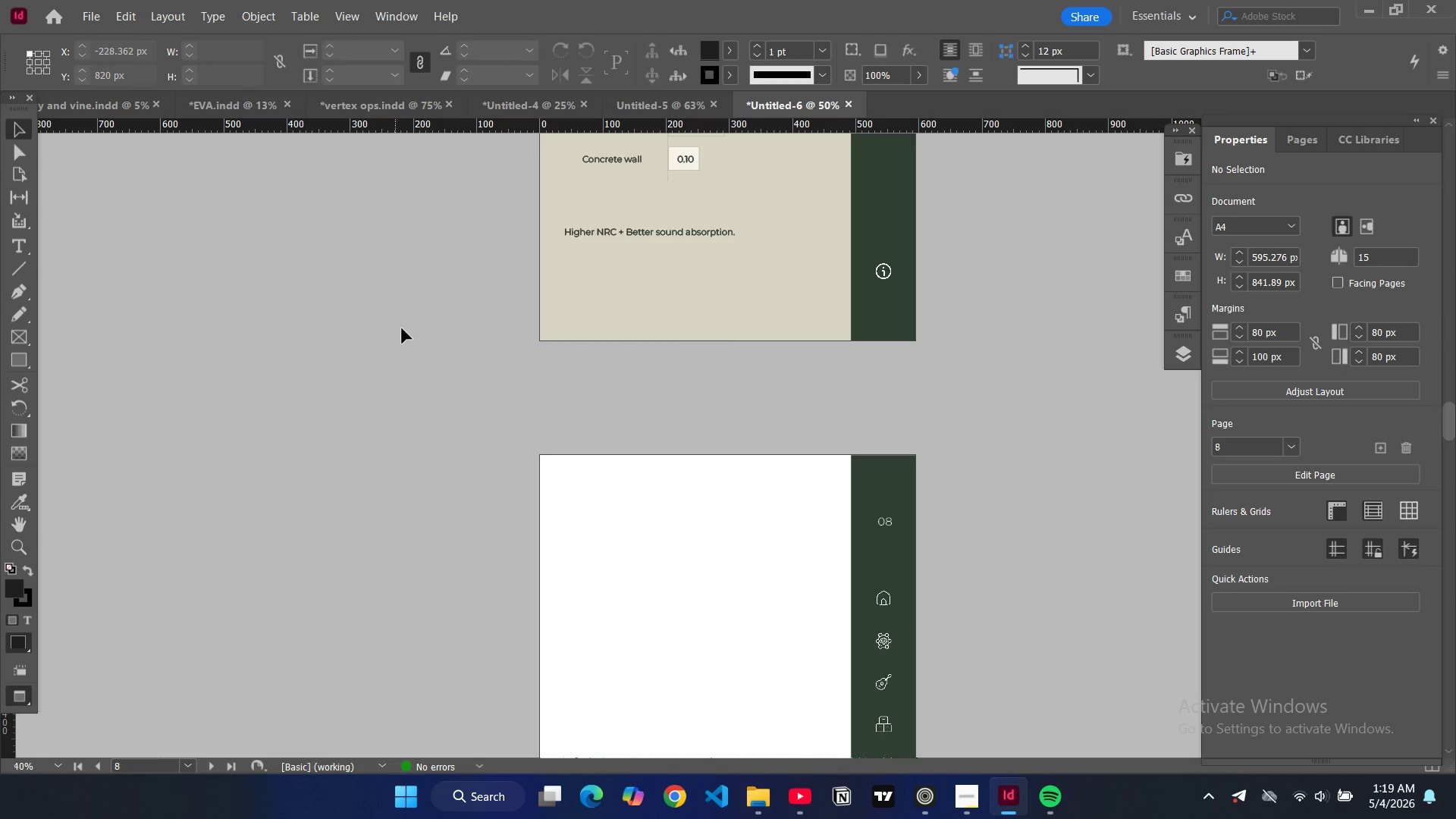 
scroll: coordinate [406, 328], scroll_direction: up, amount: 6.0
 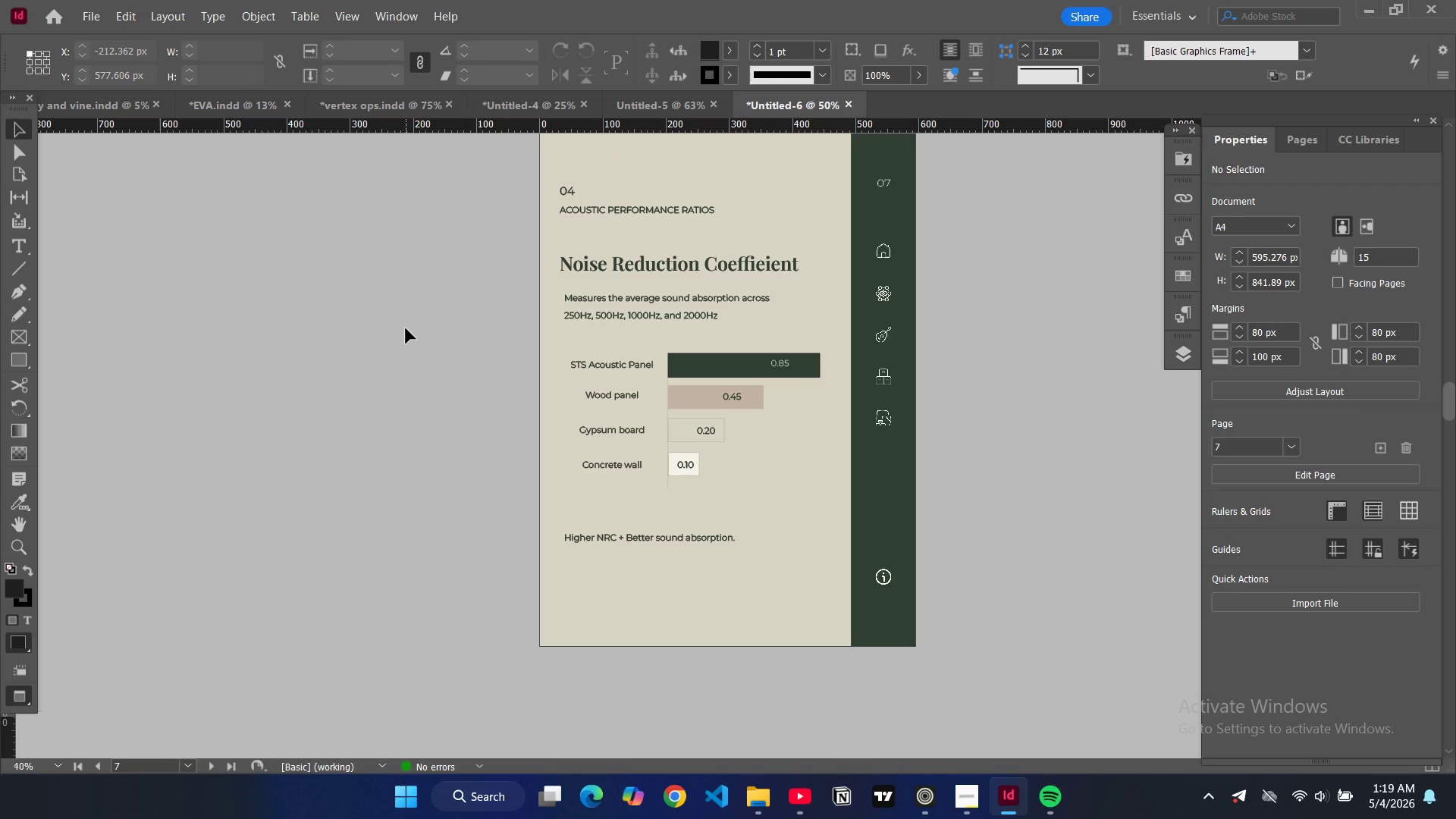 
wait(8.01)
 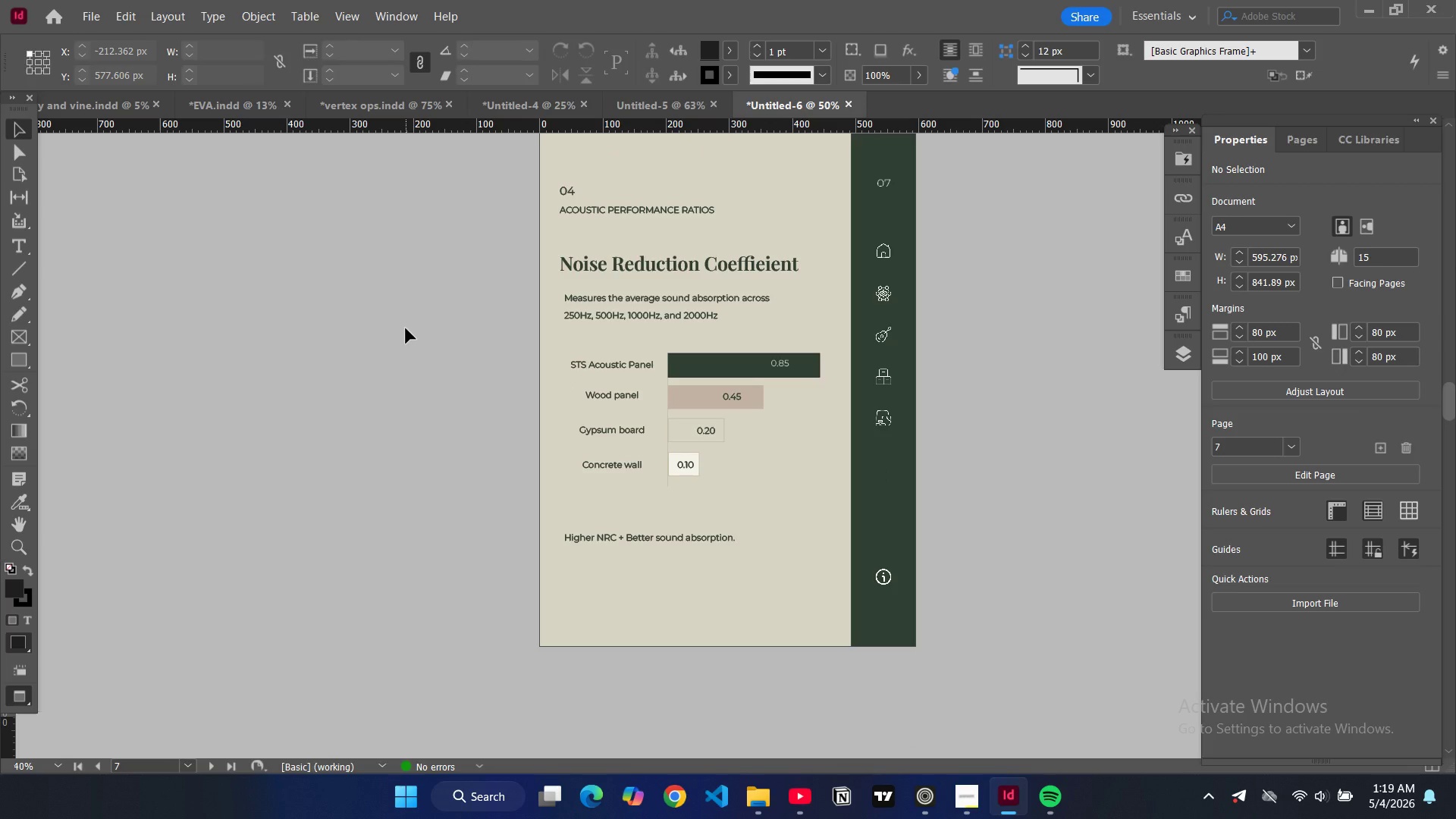 
scroll: coordinate [654, 328], scroll_direction: down, amount: 10.0
 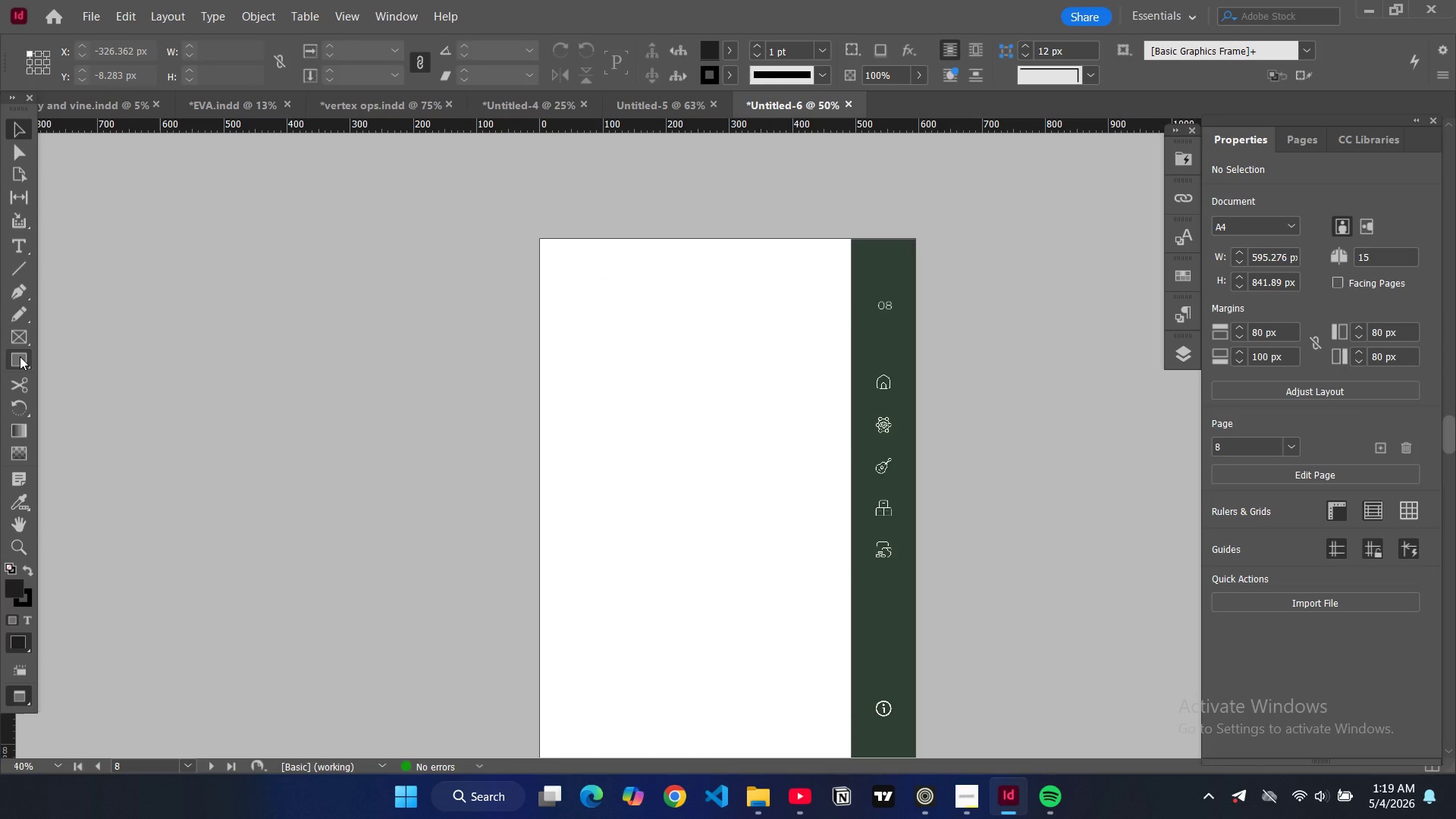 
key(W)
 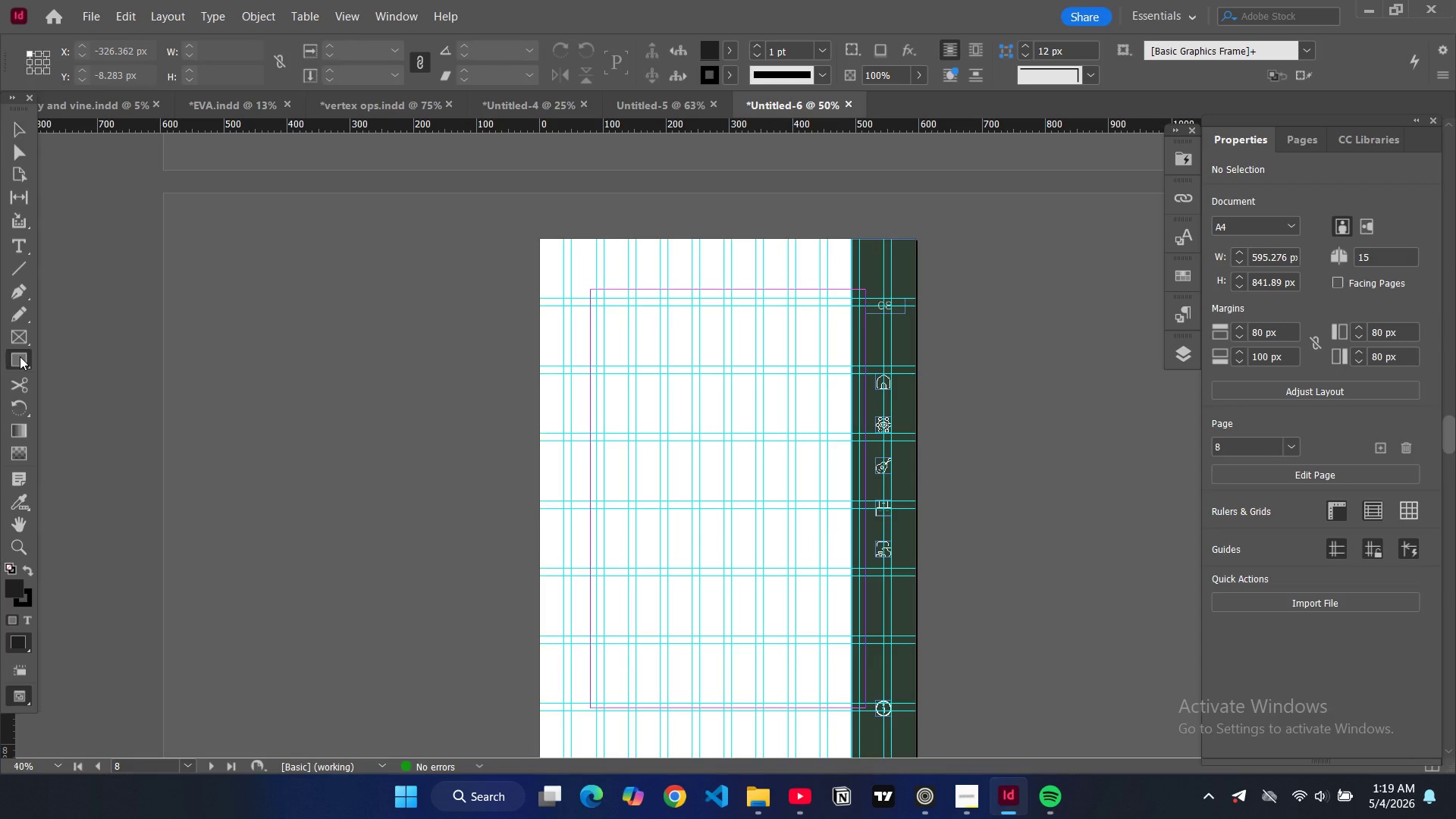 
left_click([20, 356])
 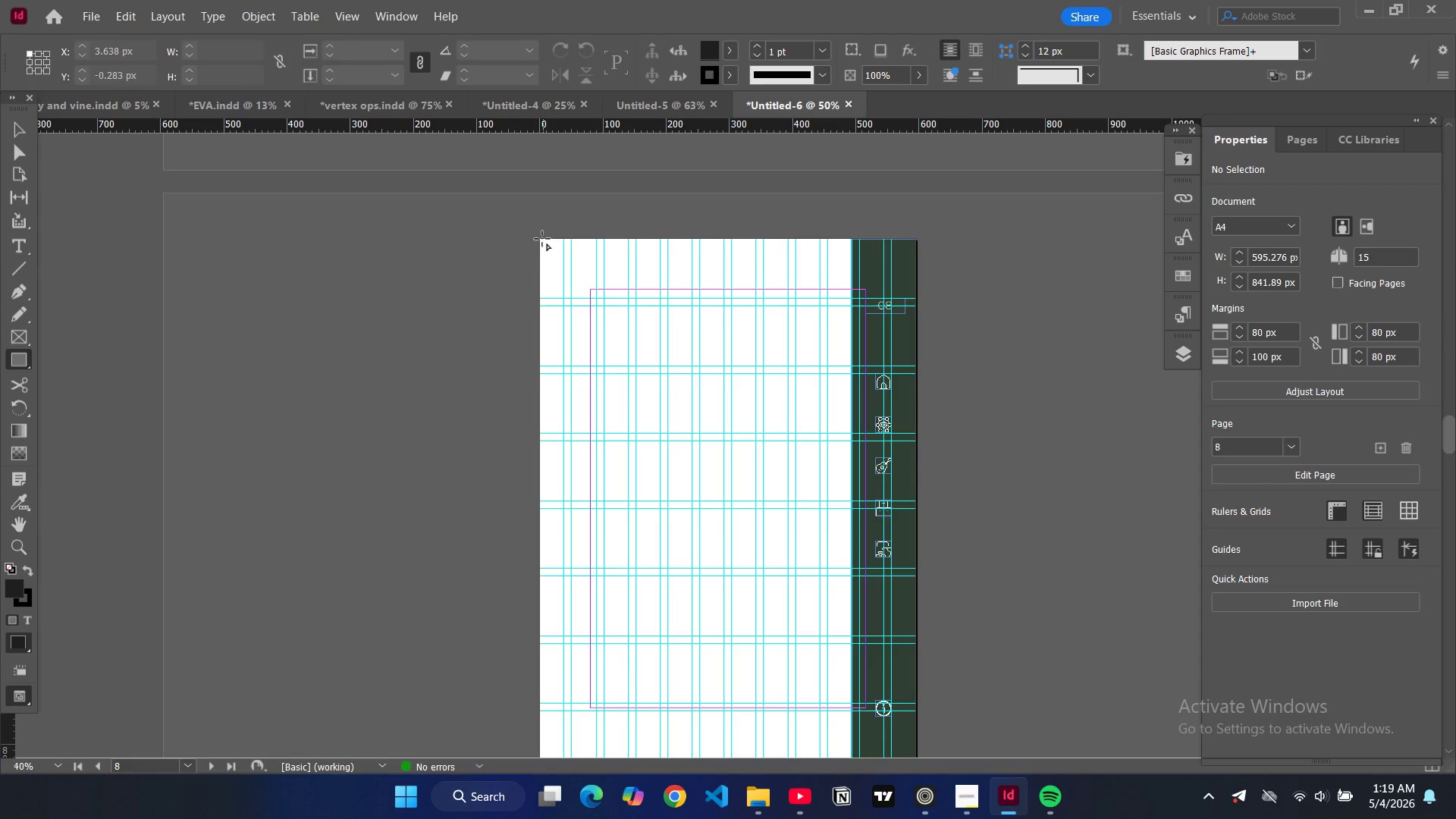 
left_click_drag(start_coordinate=[540, 239], to_coordinate=[918, 735])
 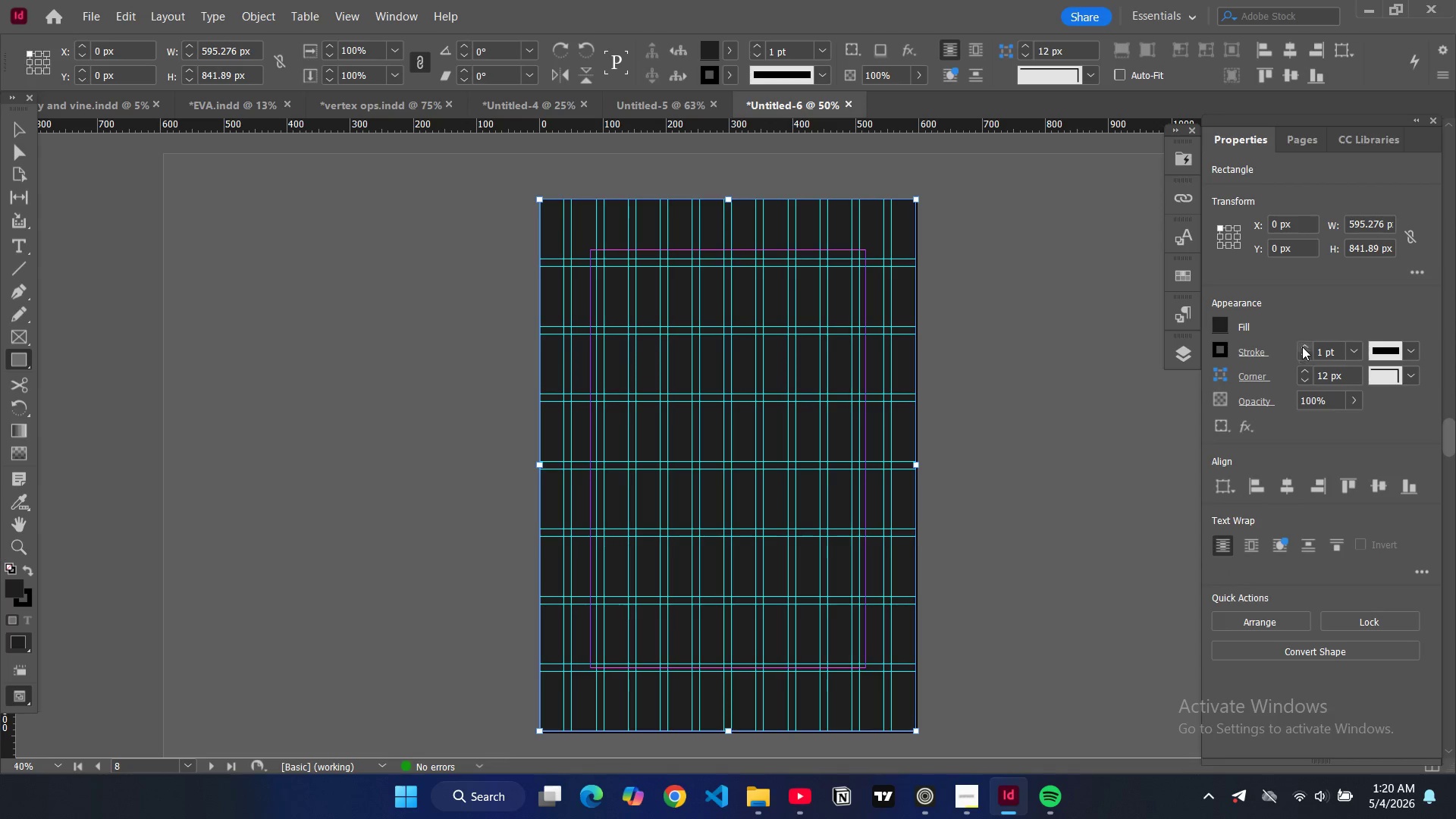 
left_click([1305, 356])
 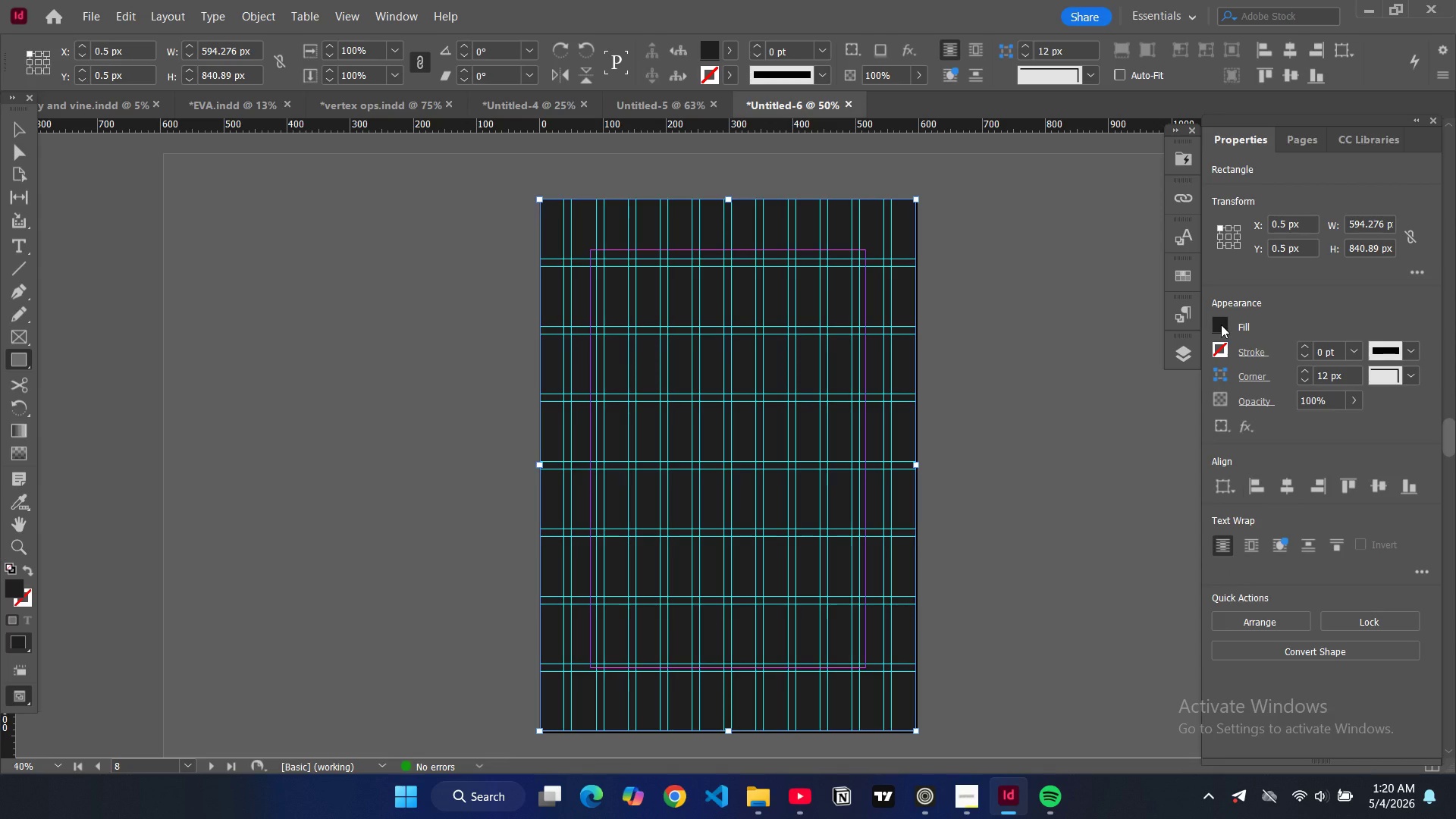 
double_click([1221, 325])
 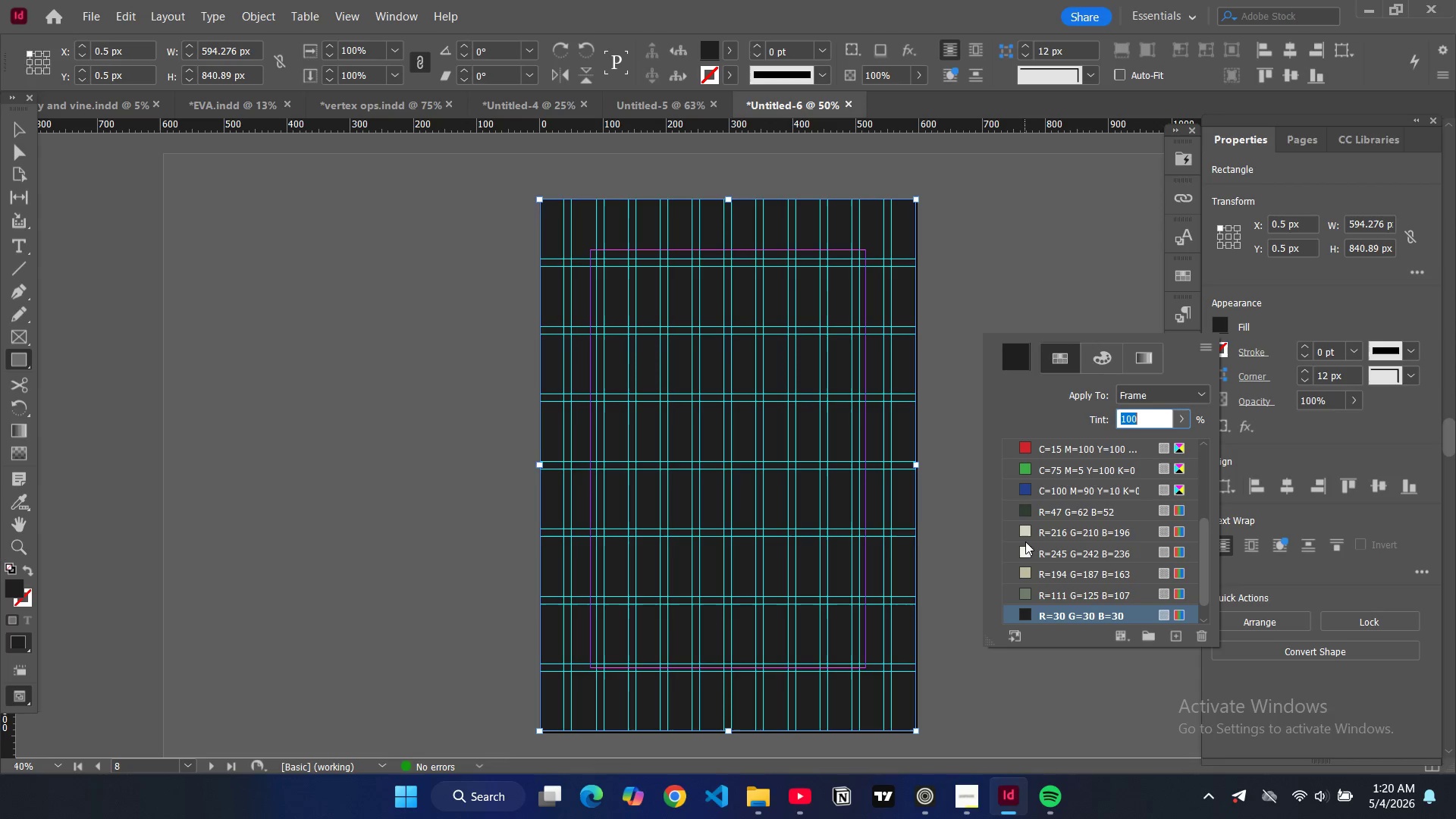 
left_click([1025, 532])
 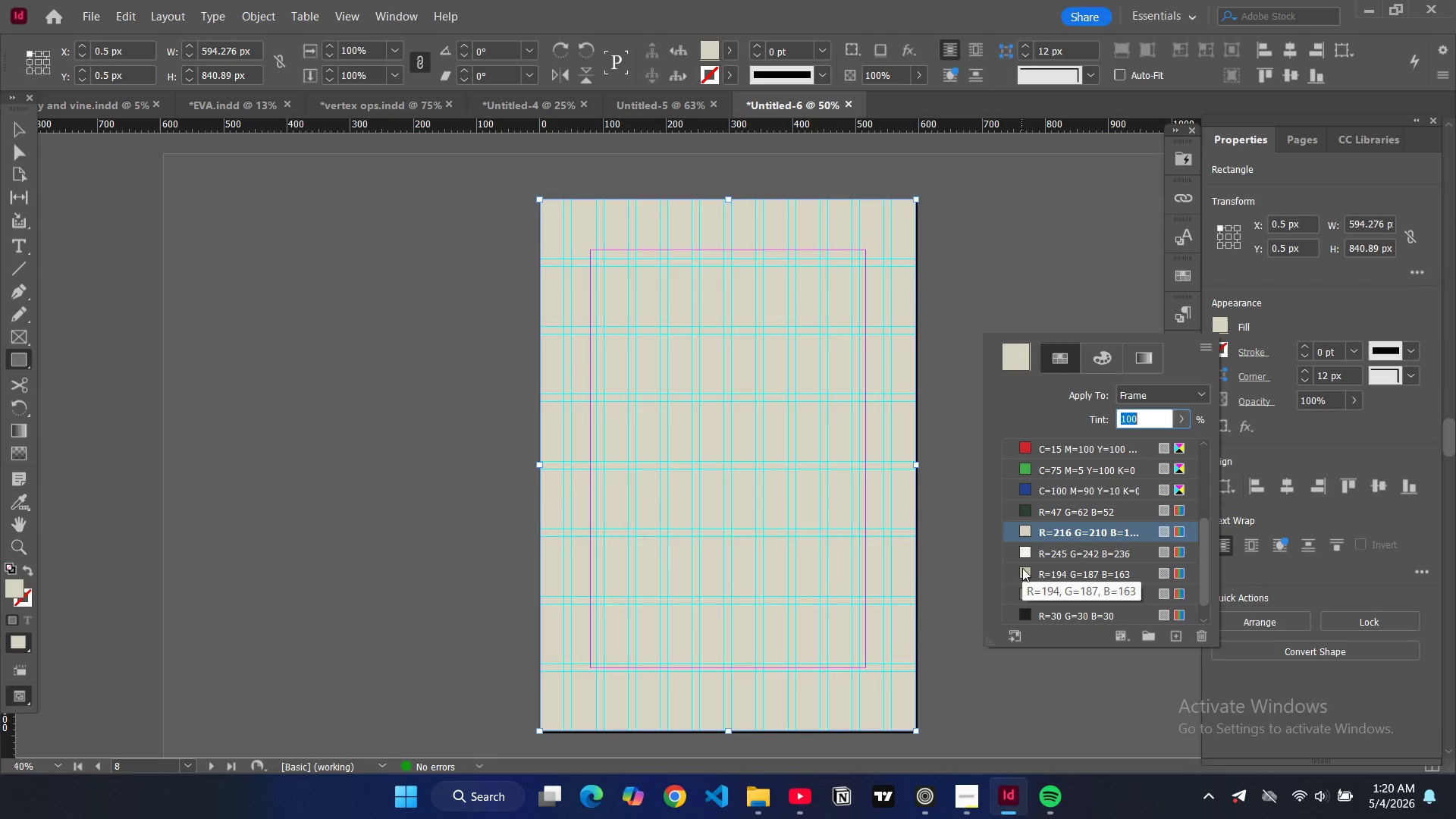 
left_click([1022, 571])
 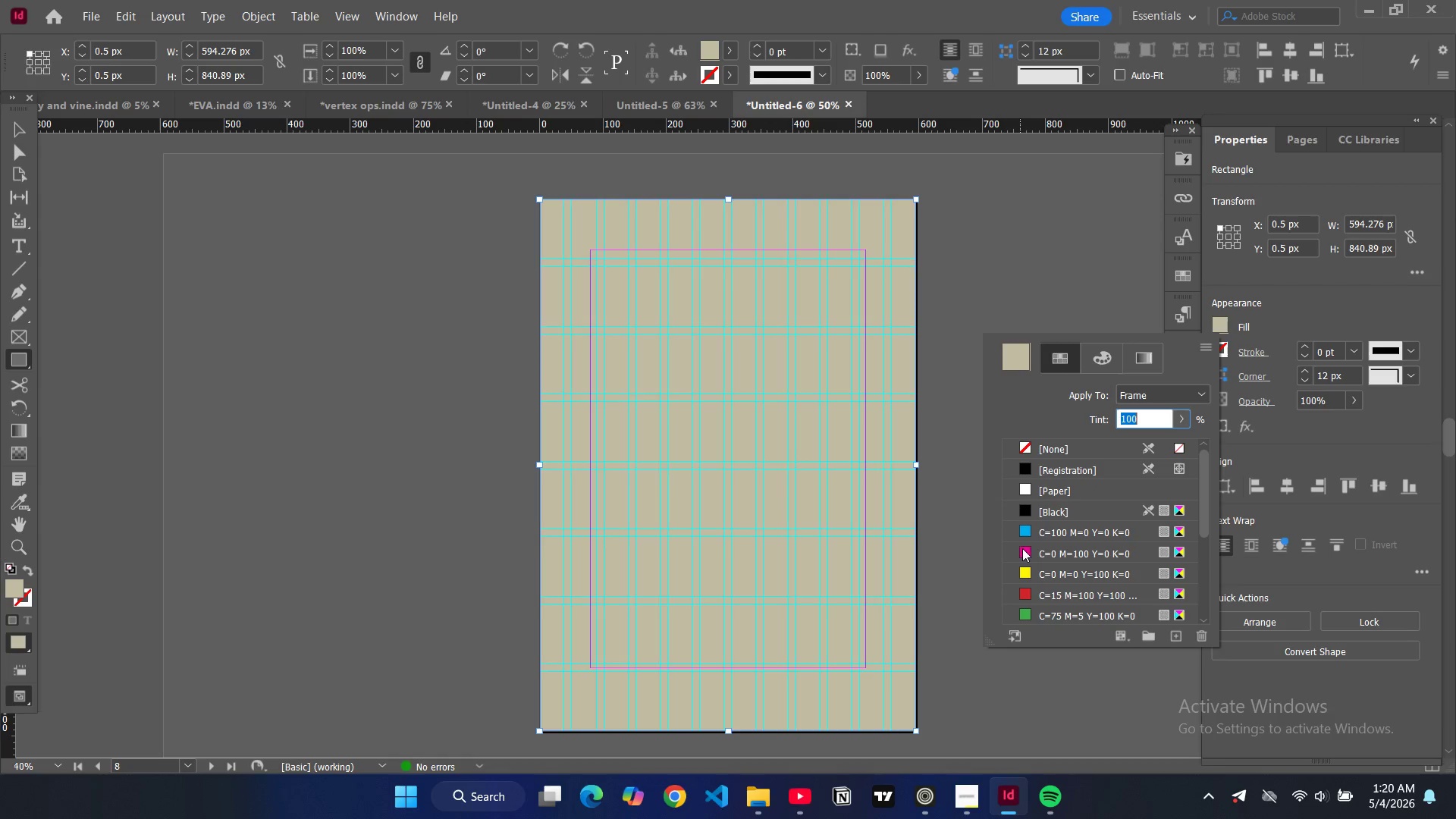 
scroll: coordinate [1034, 548], scroll_direction: down, amount: 10.0
 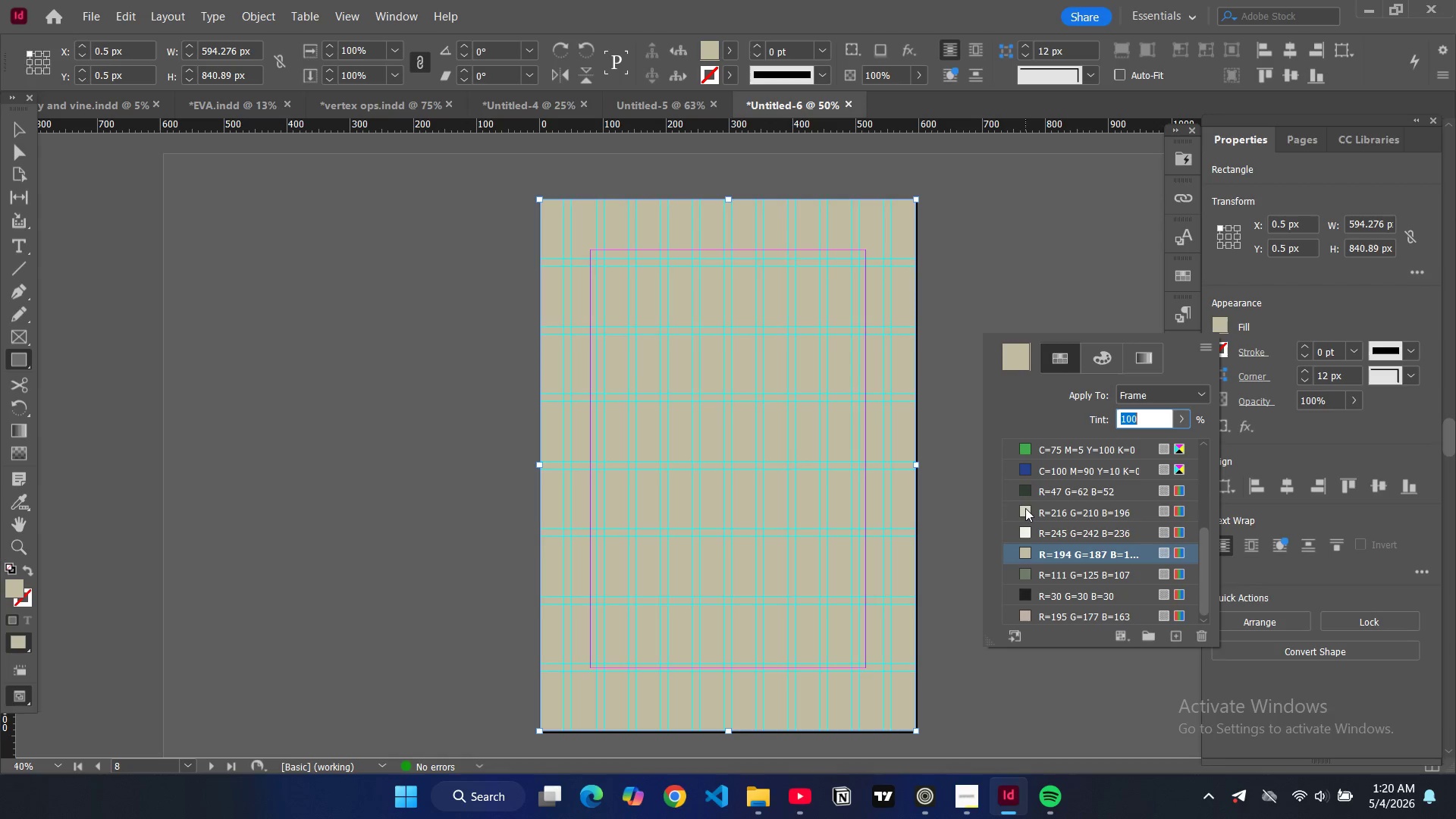 
left_click([1025, 509])
 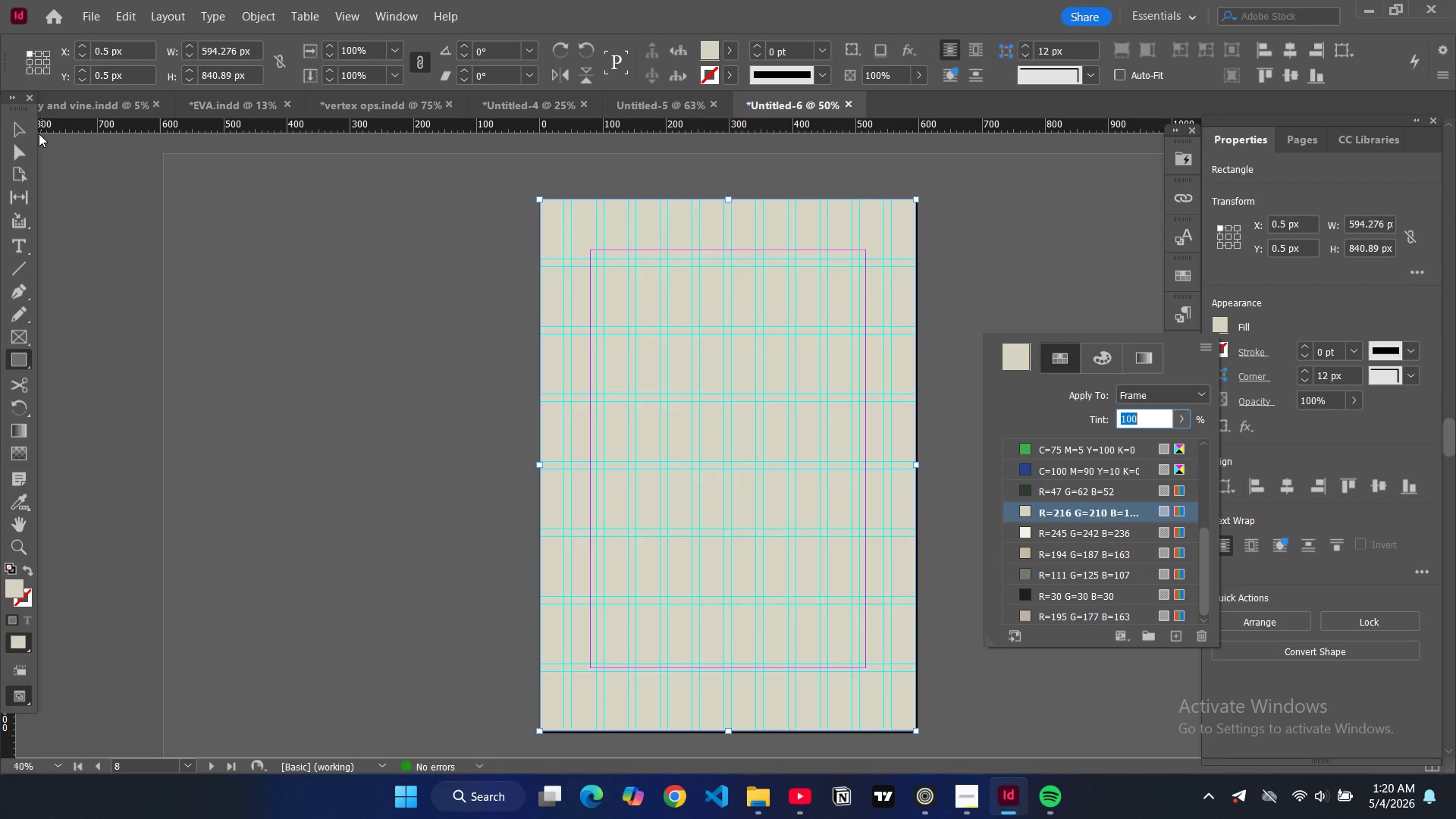 
left_click([24, 130])
 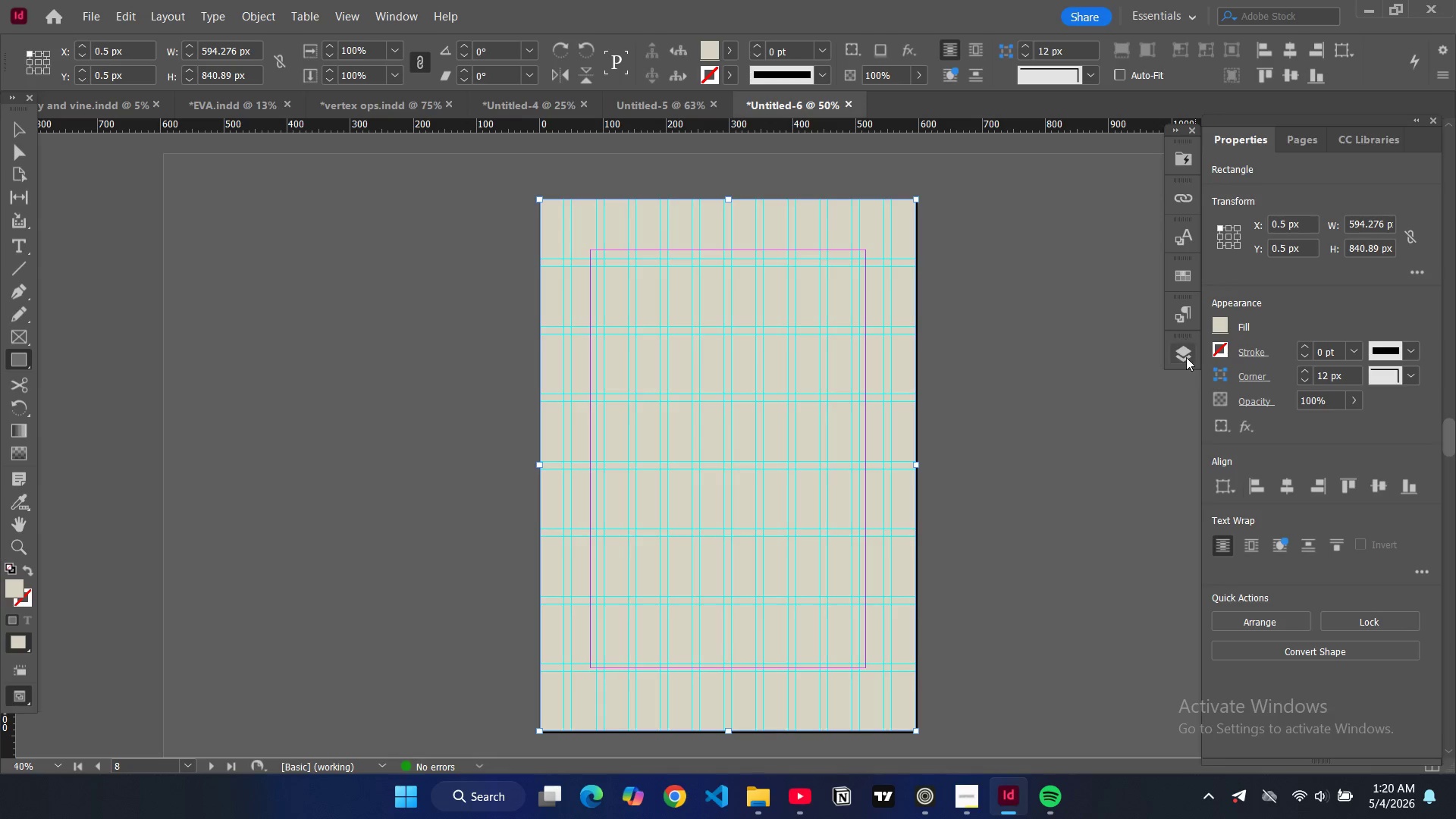 
left_click([1185, 357])
 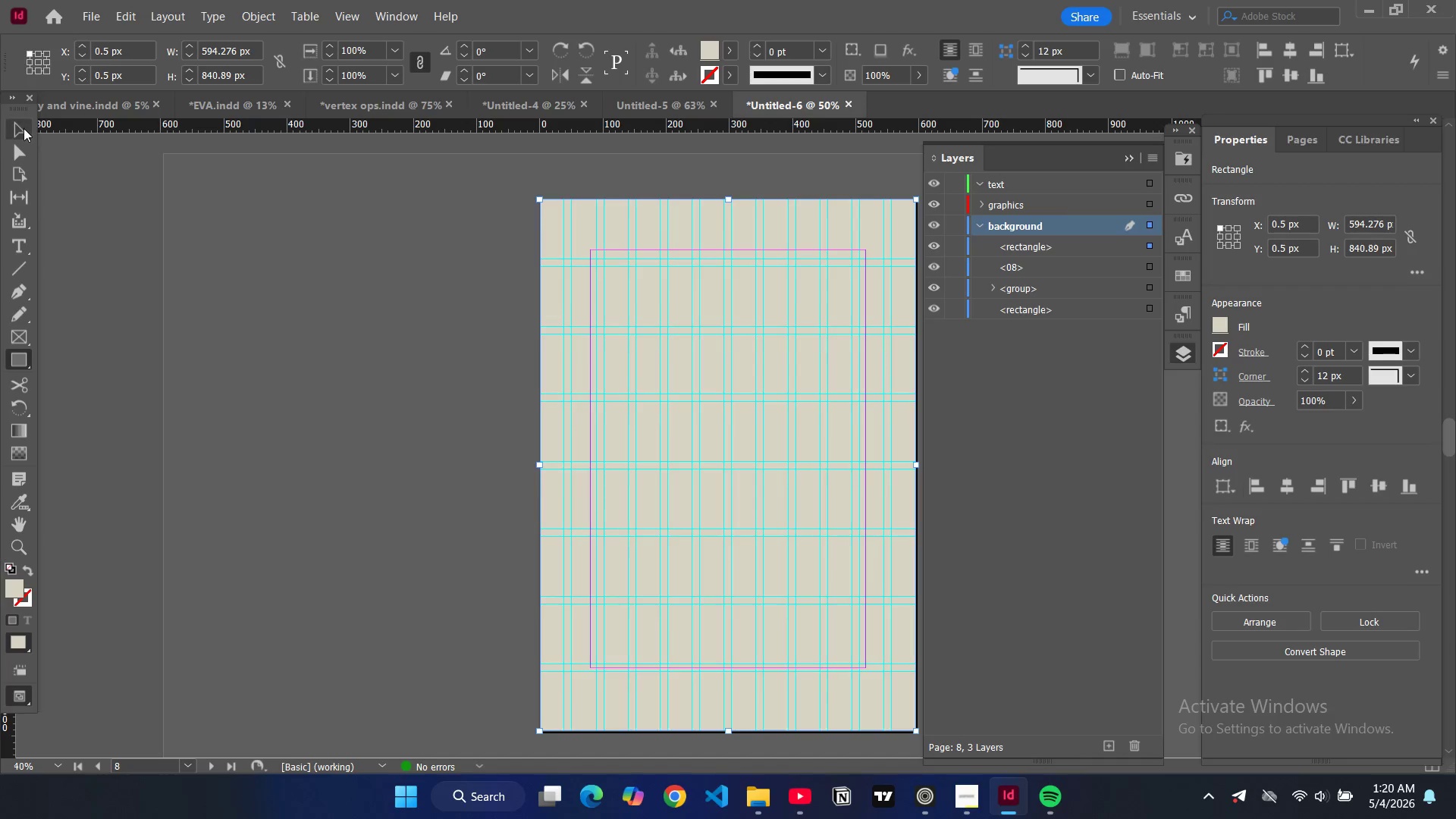 
left_click([22, 129])
 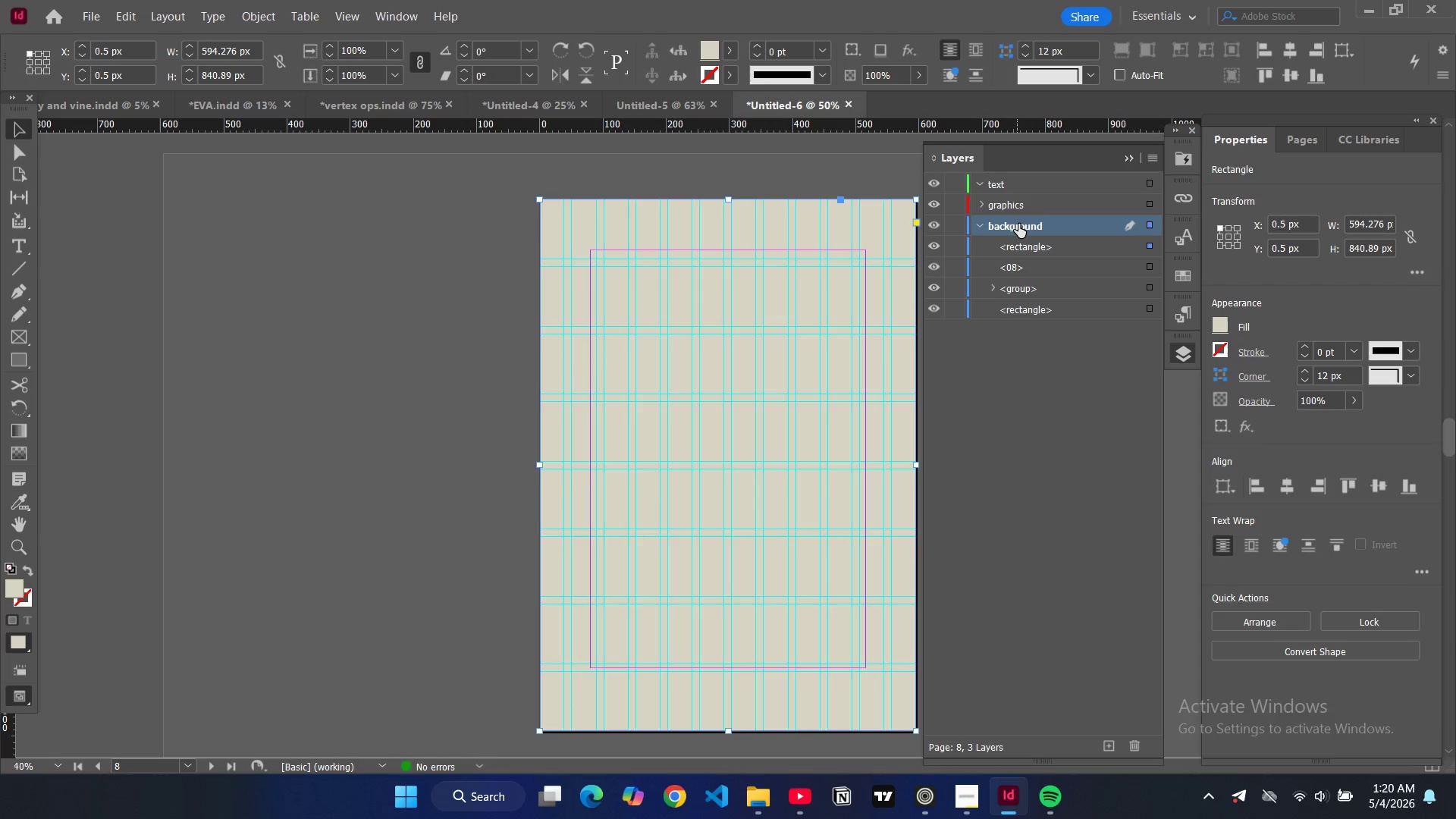 
left_click_drag(start_coordinate=[1028, 245], to_coordinate=[1040, 317])
 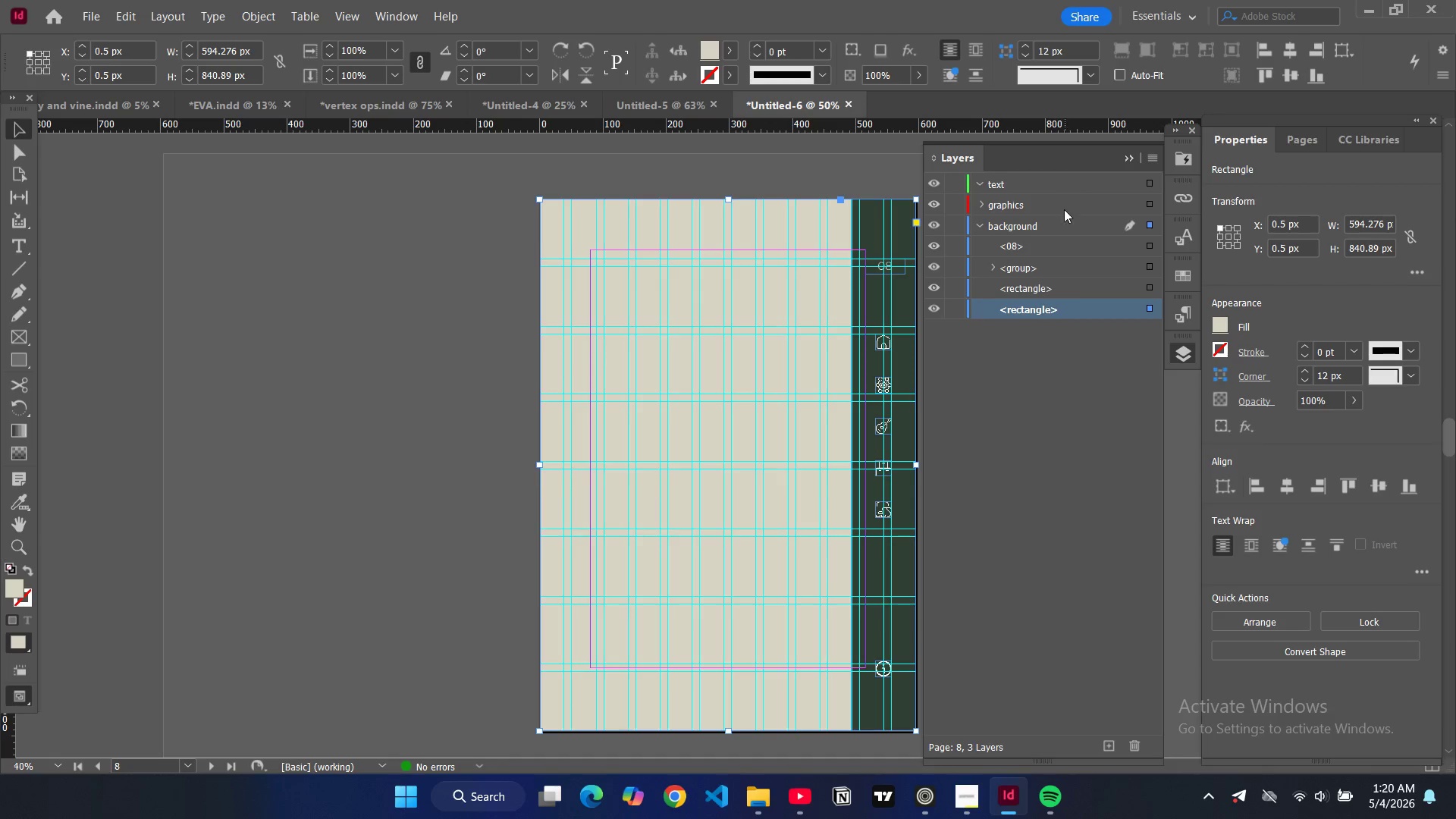 
left_click_drag(start_coordinate=[1047, 272], to_coordinate=[1019, 208])
 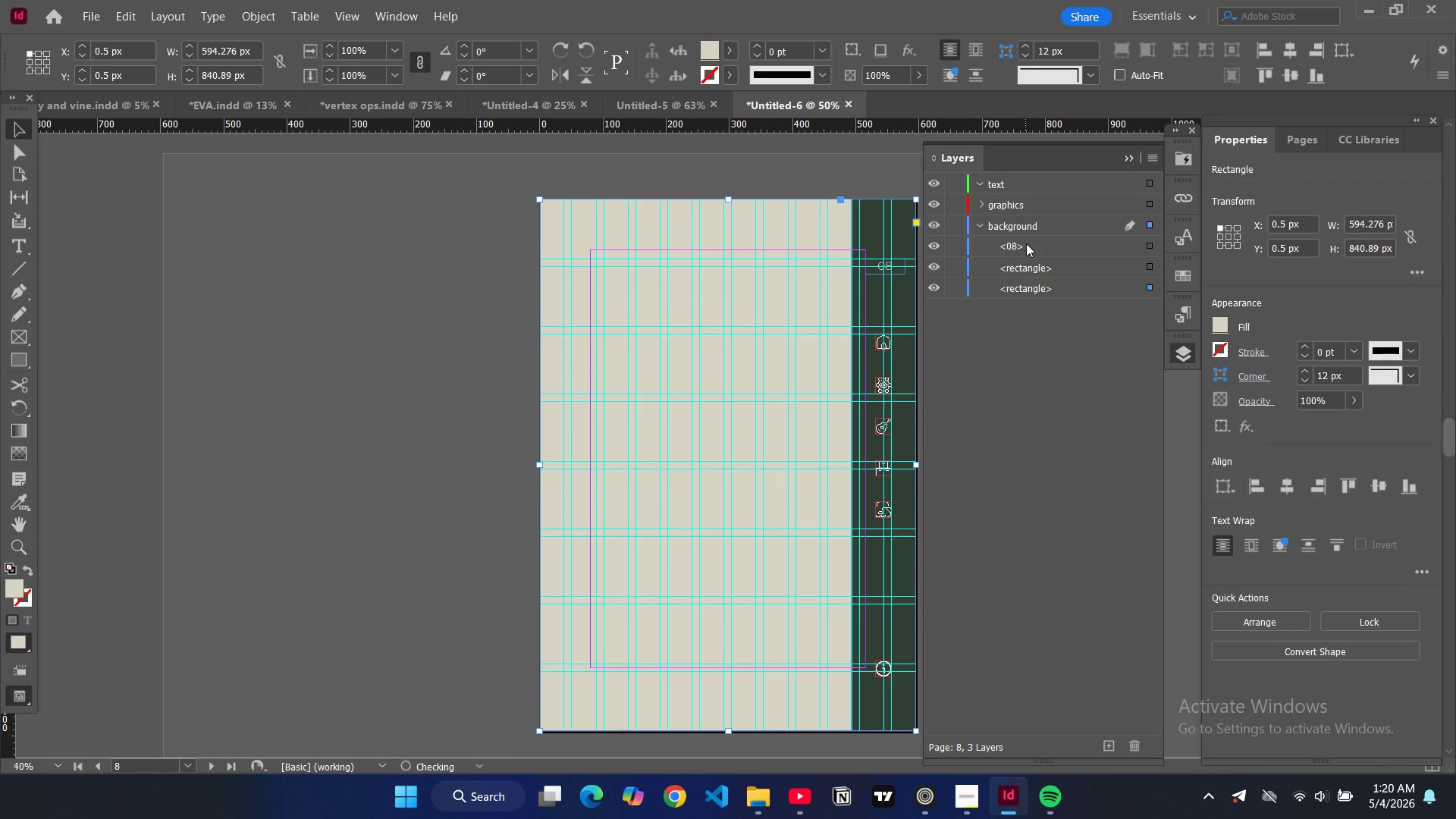 
left_click_drag(start_coordinate=[1026, 243], to_coordinate=[1015, 187])
 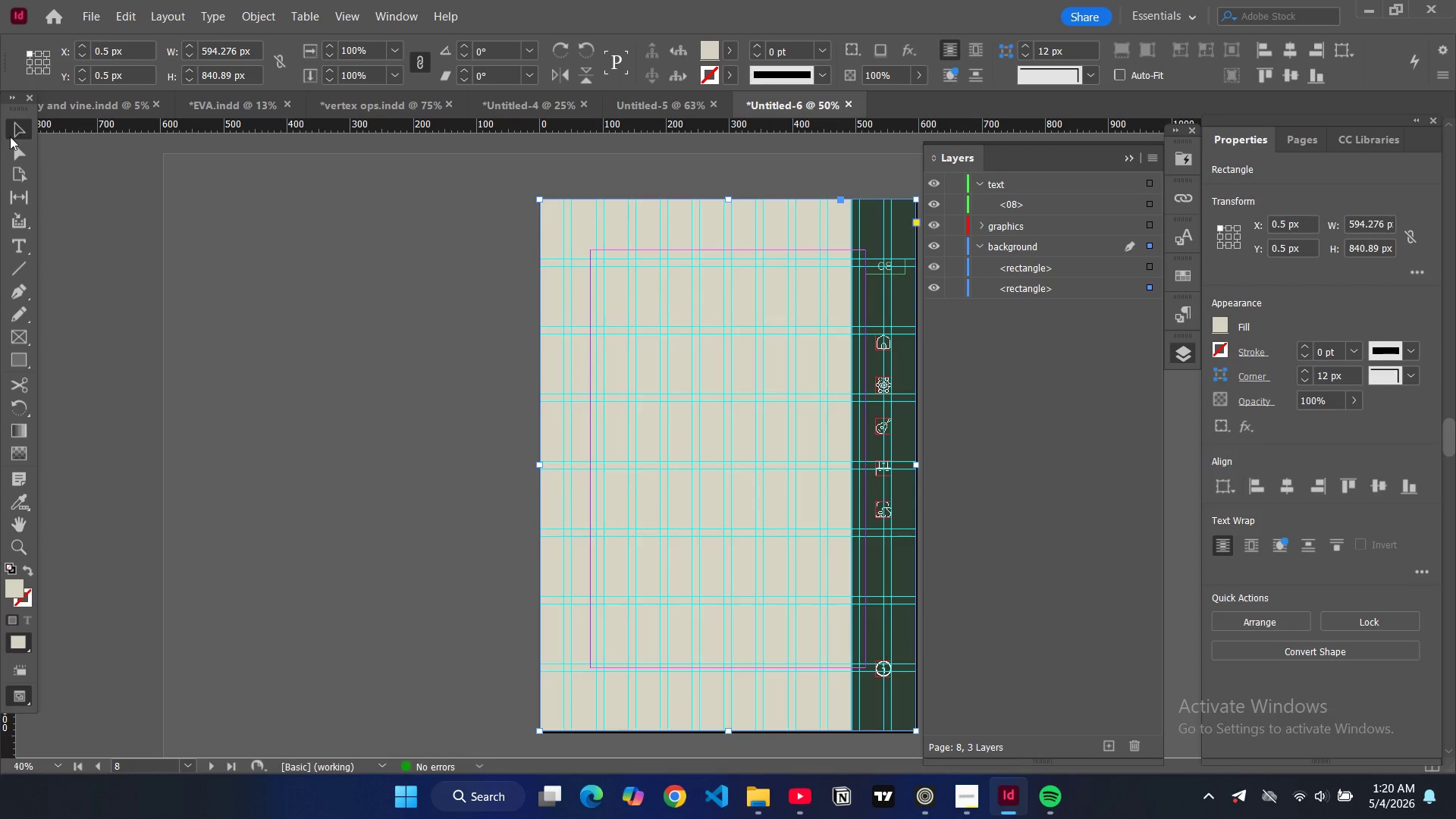 
left_click([24, 127])
 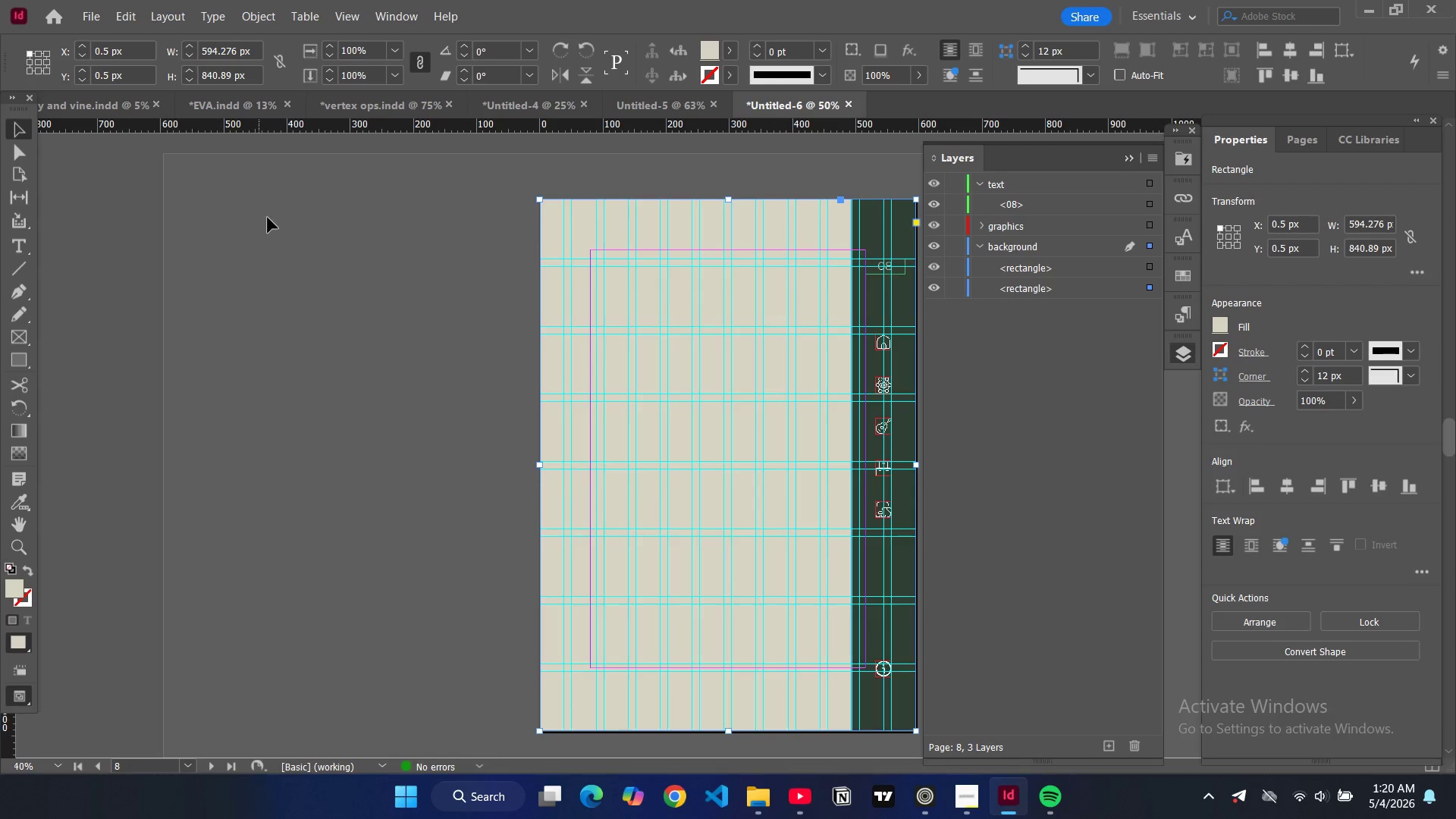 
left_click([268, 218])
 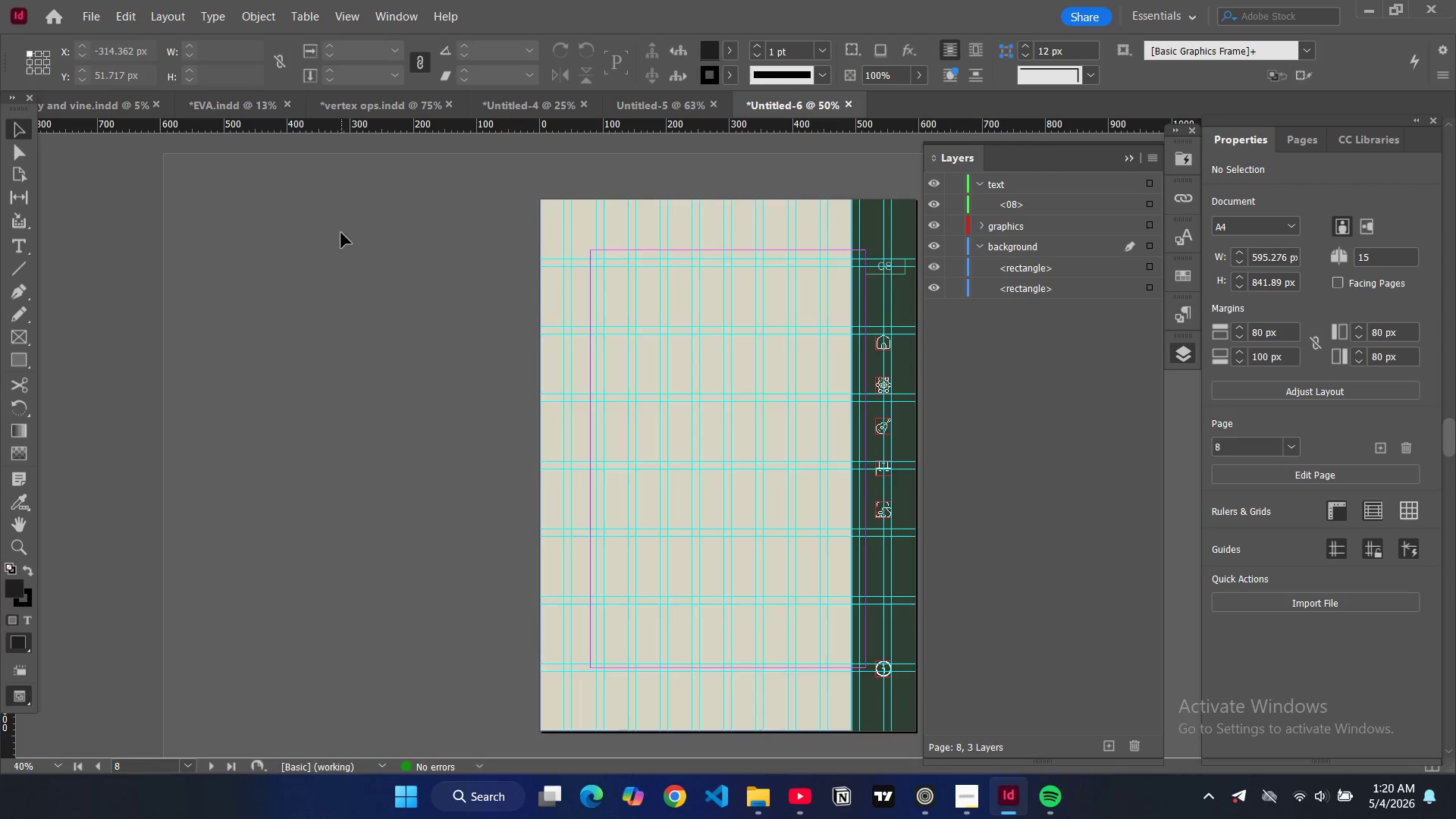 
type(ww)
 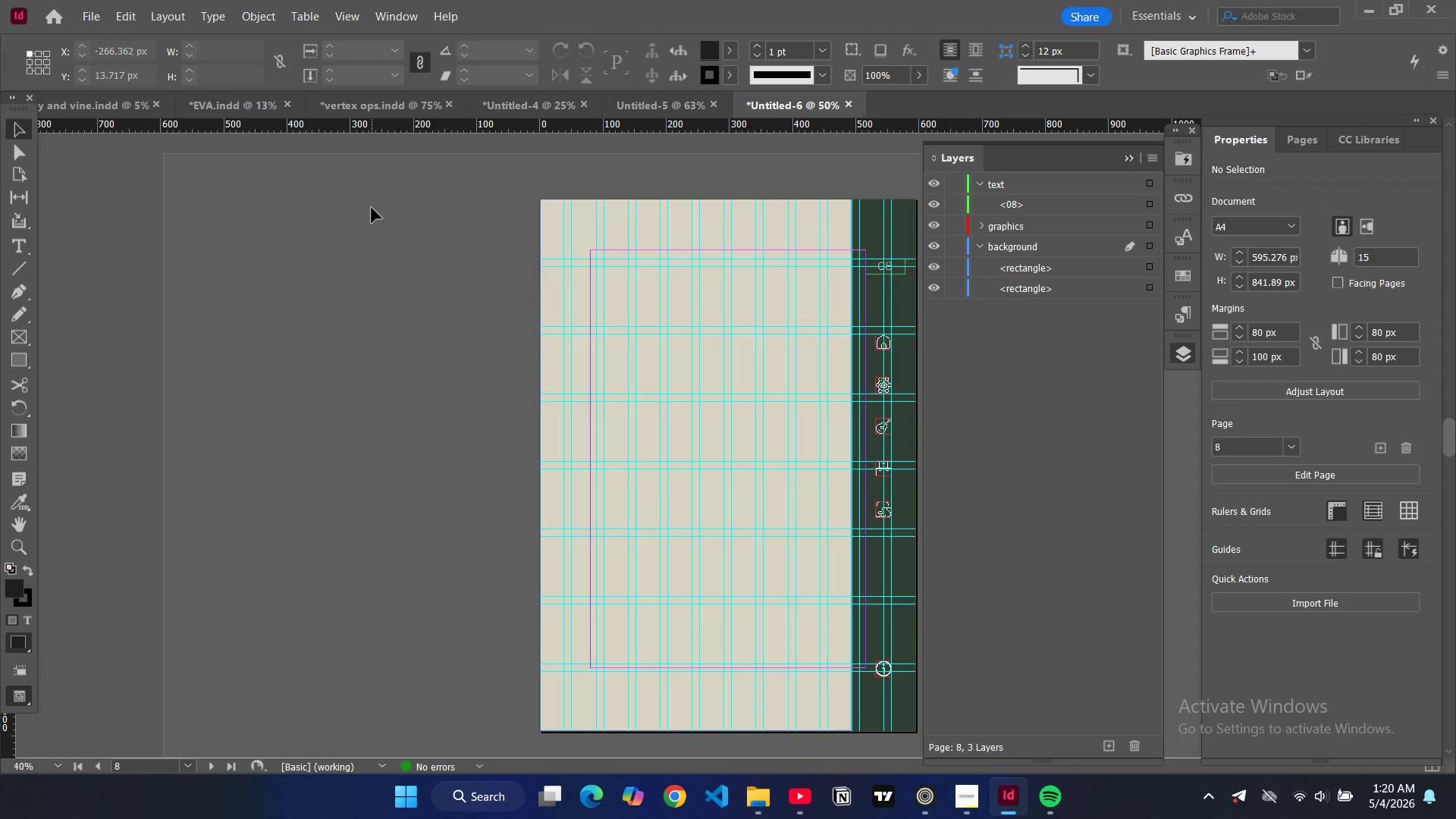 
scroll: coordinate [624, 255], scroll_direction: up, amount: 13.0
 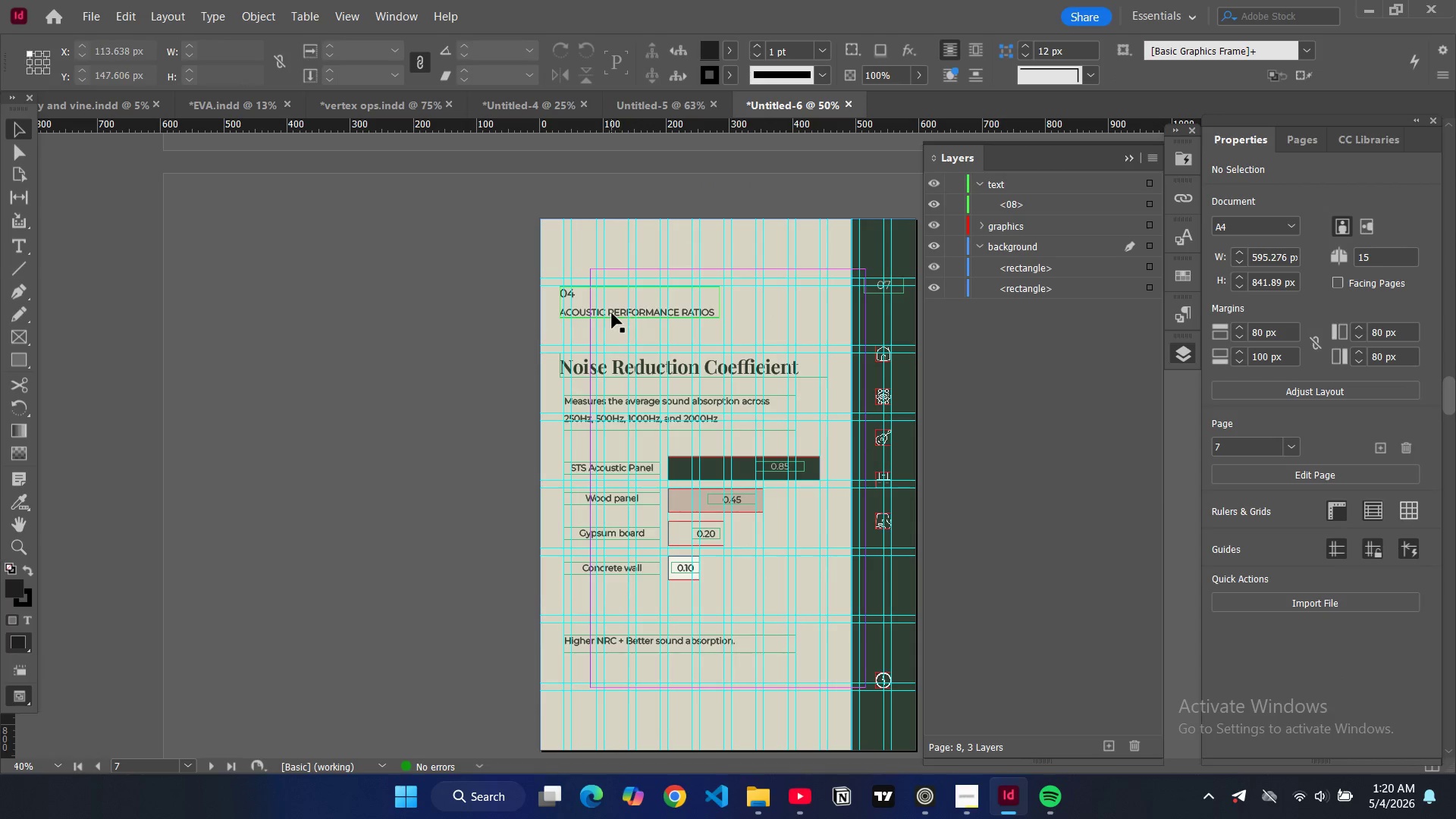 
left_click([612, 313])
 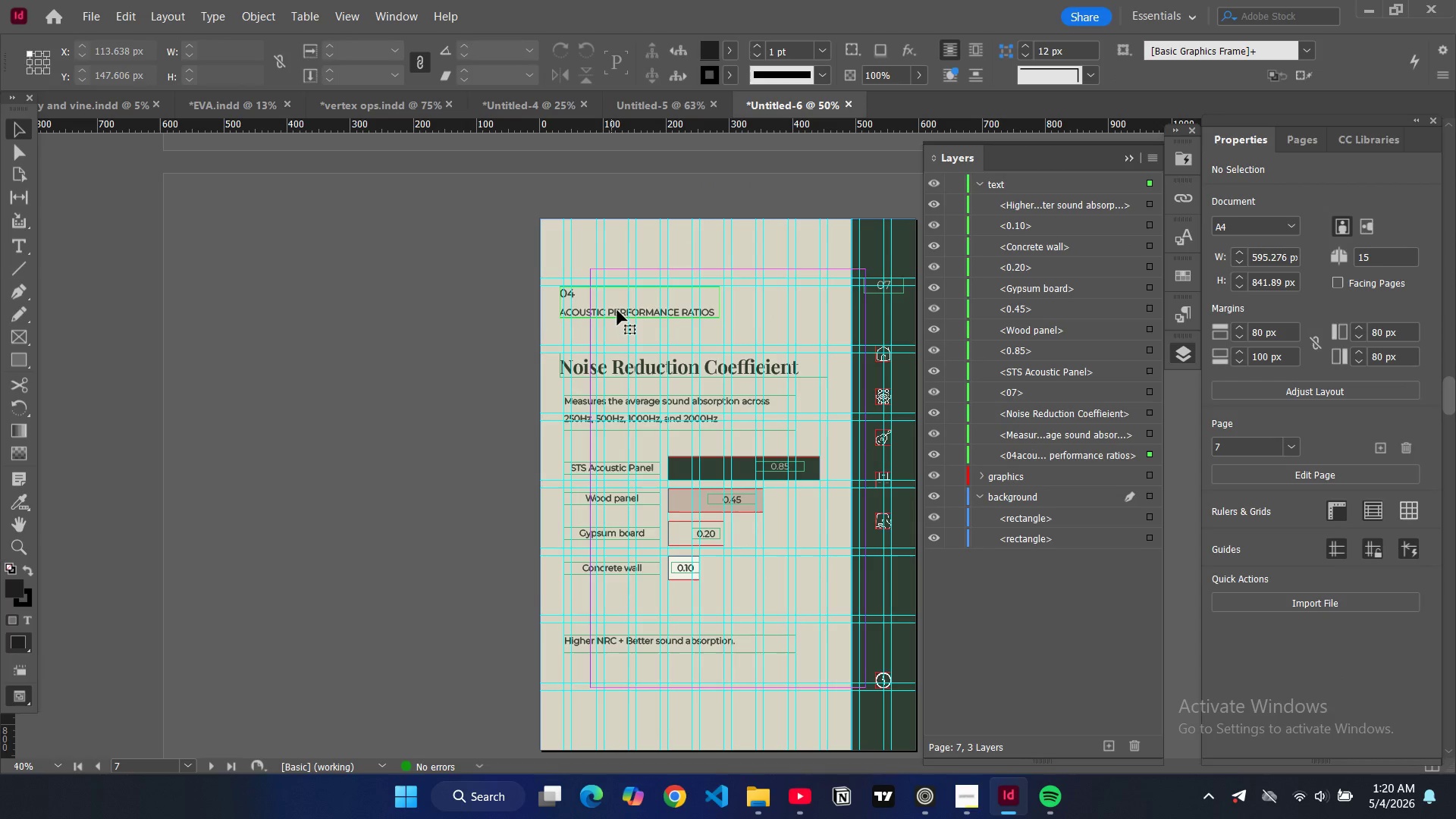 
key(Control+C)
 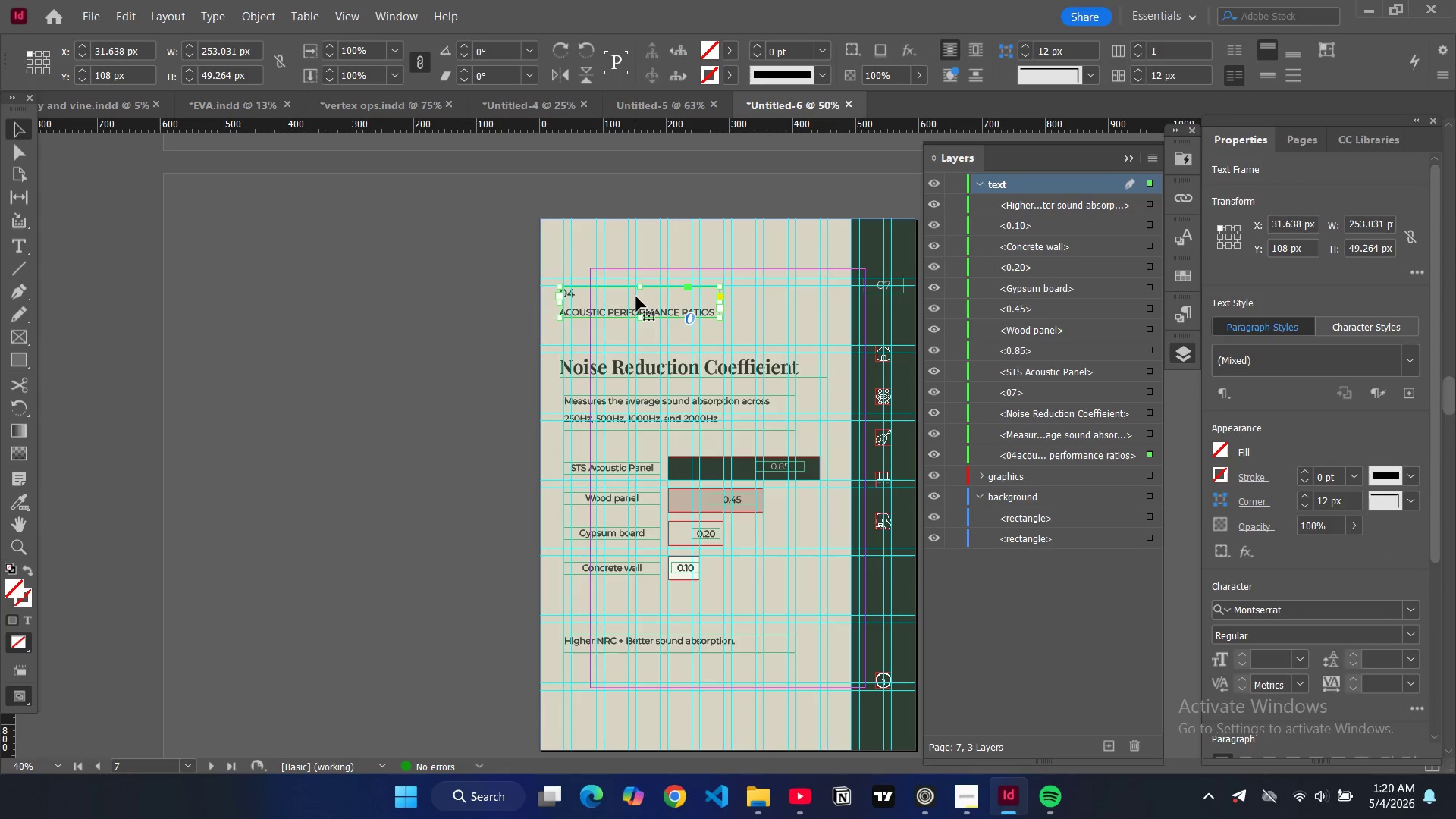 
scroll: coordinate [638, 295], scroll_direction: down, amount: 14.0
 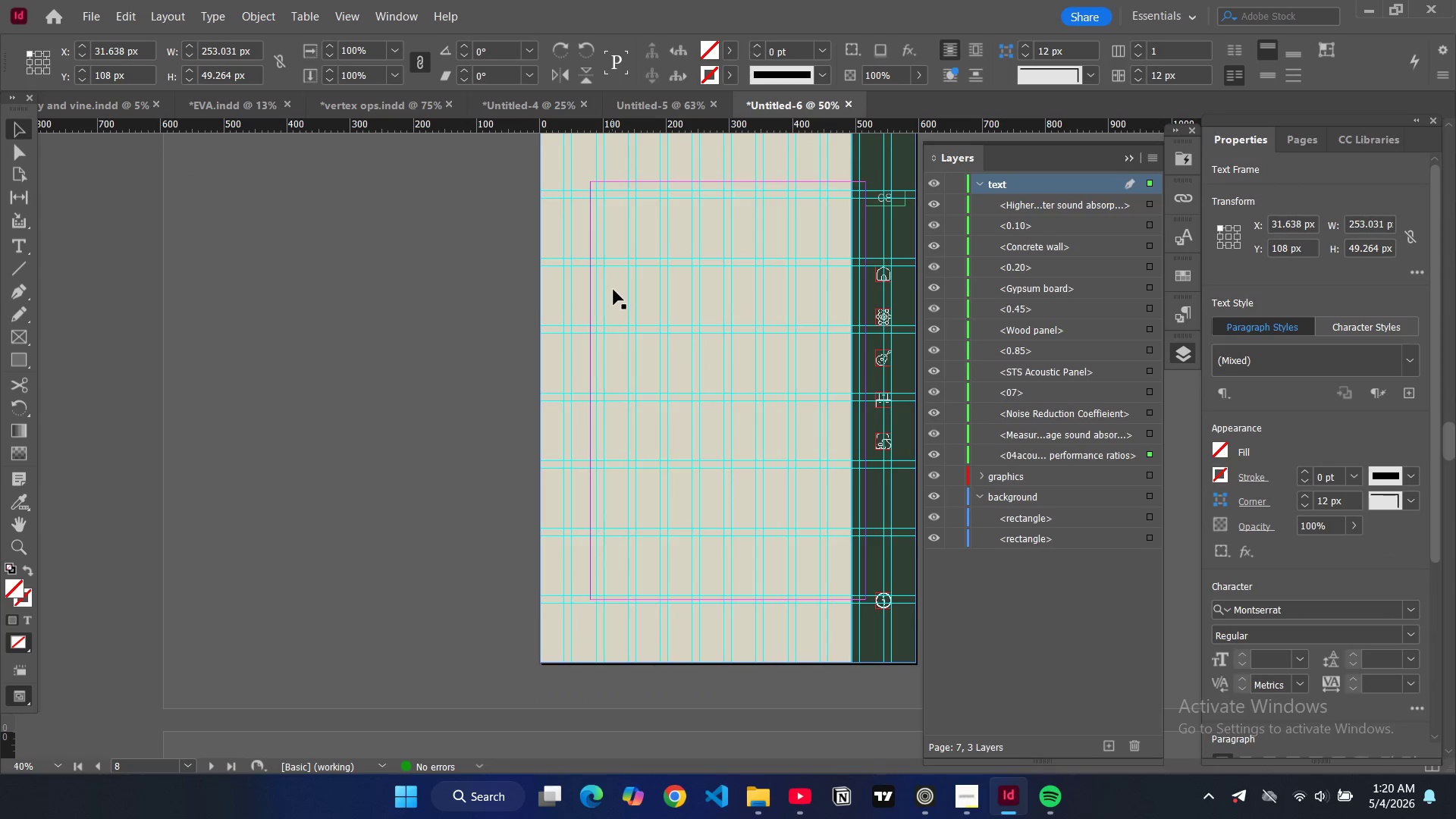 
left_click([613, 290])
 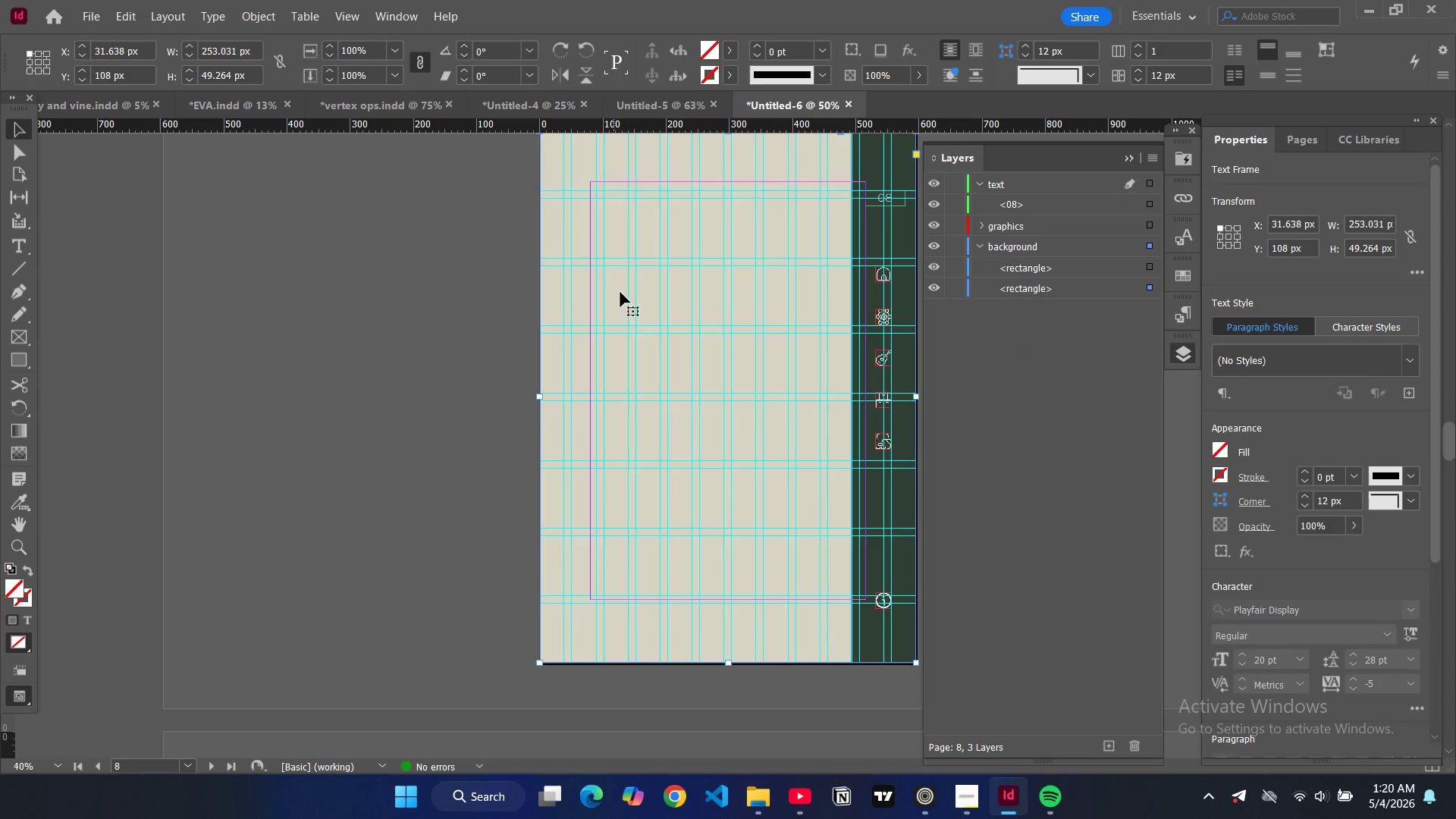 
key(Control+ControlLeft)
 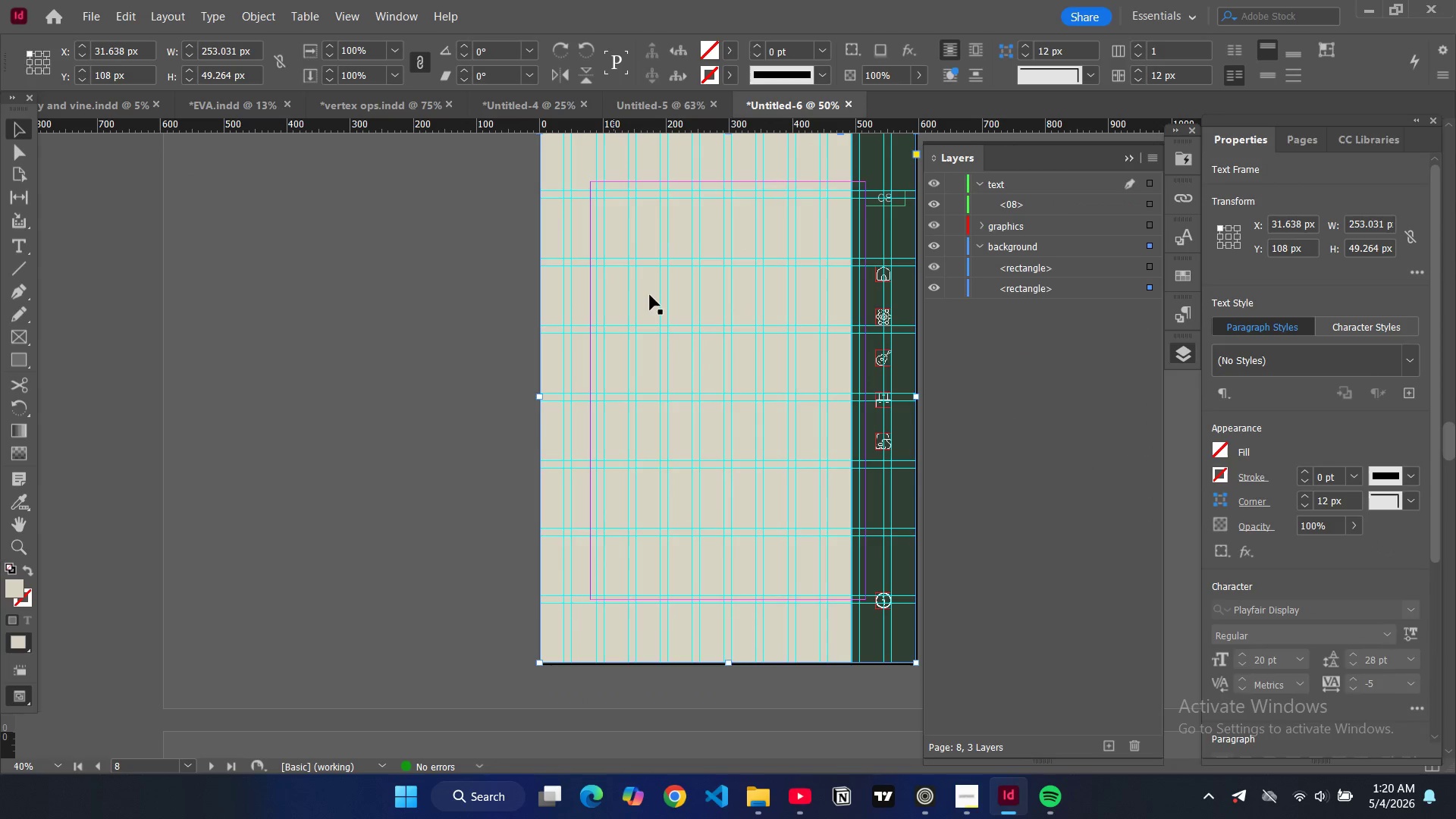 
key(Control+V)
 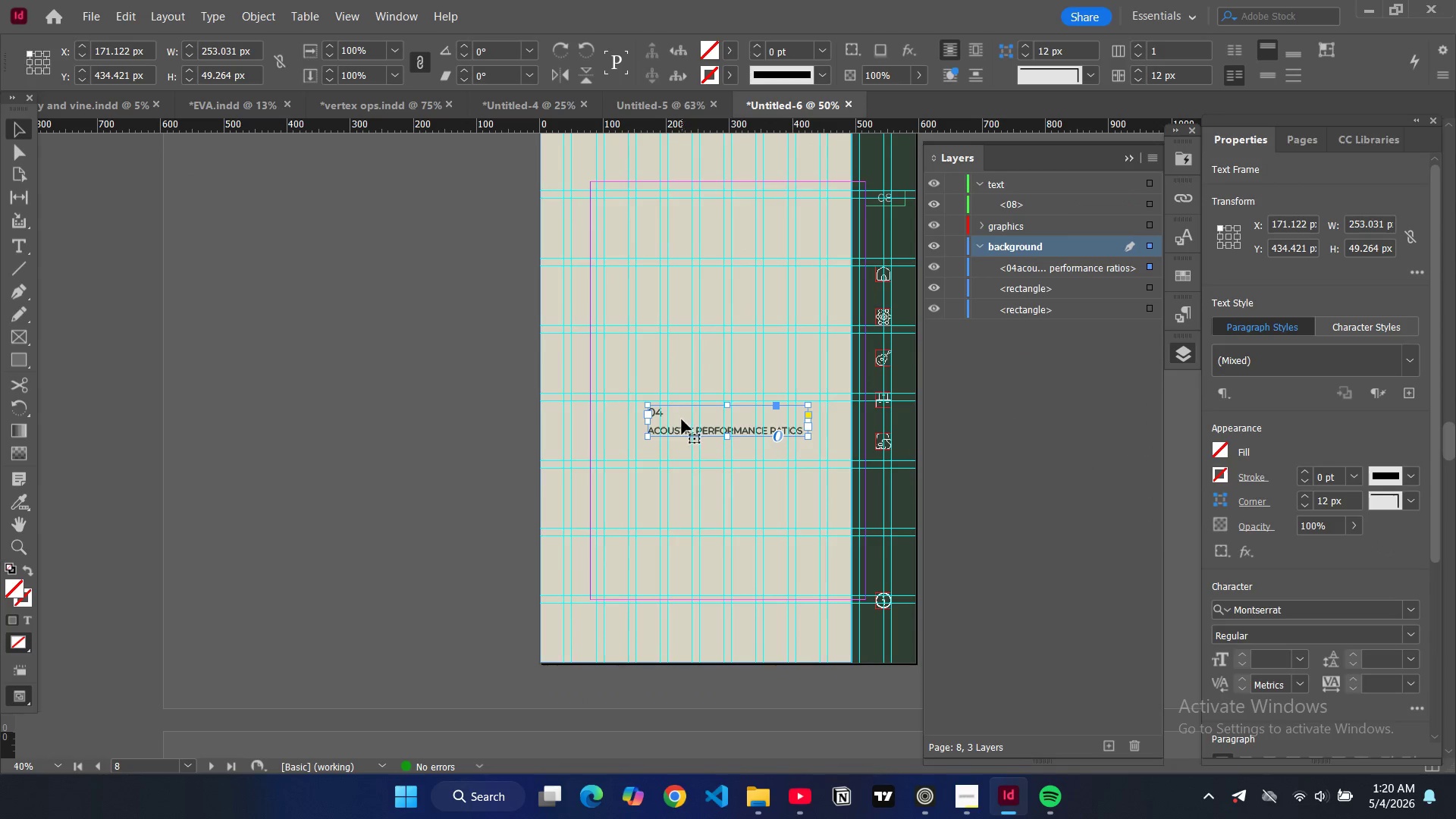 
left_click_drag(start_coordinate=[680, 425], to_coordinate=[597, 216])
 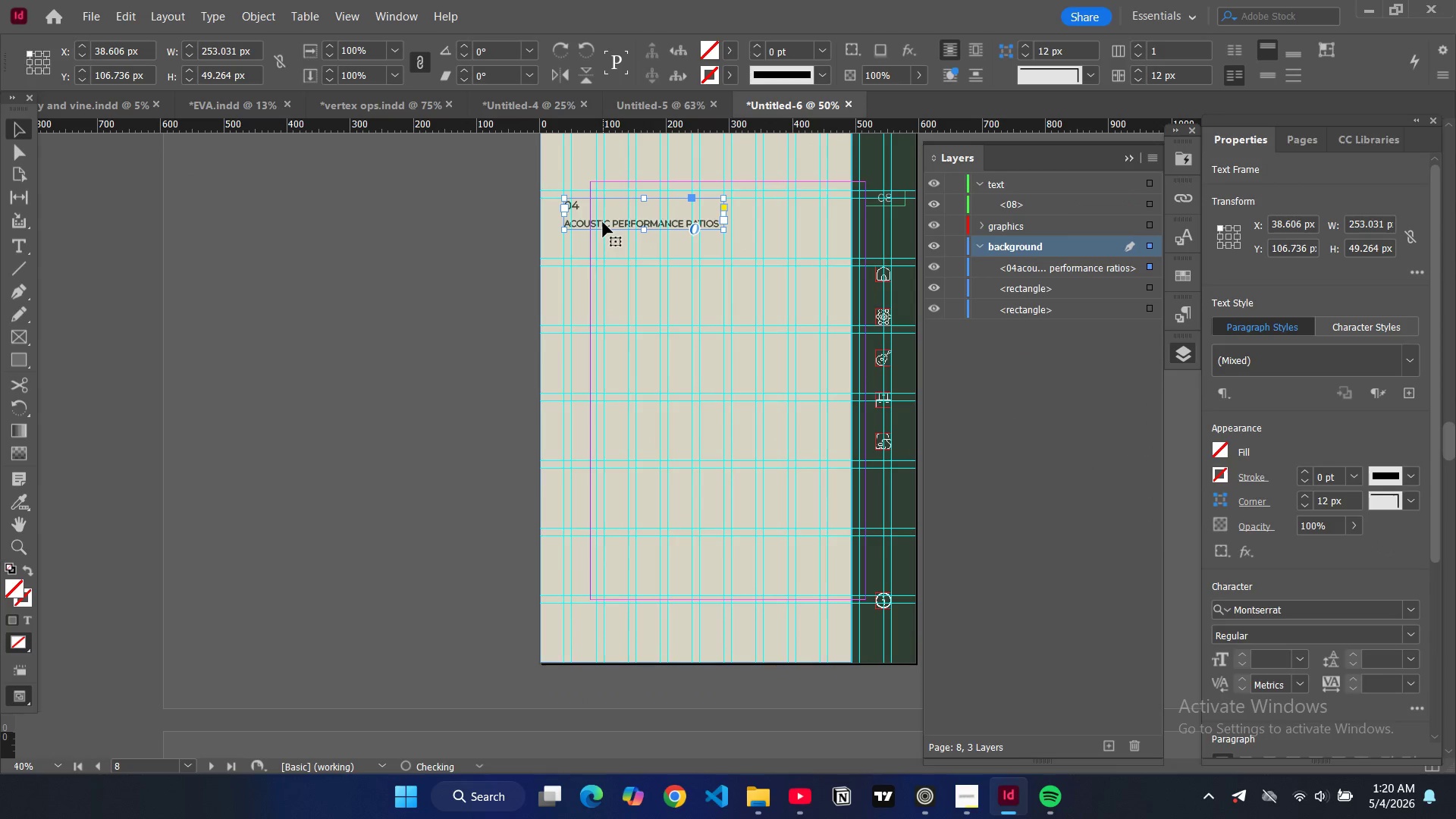 
double_click([603, 222])
 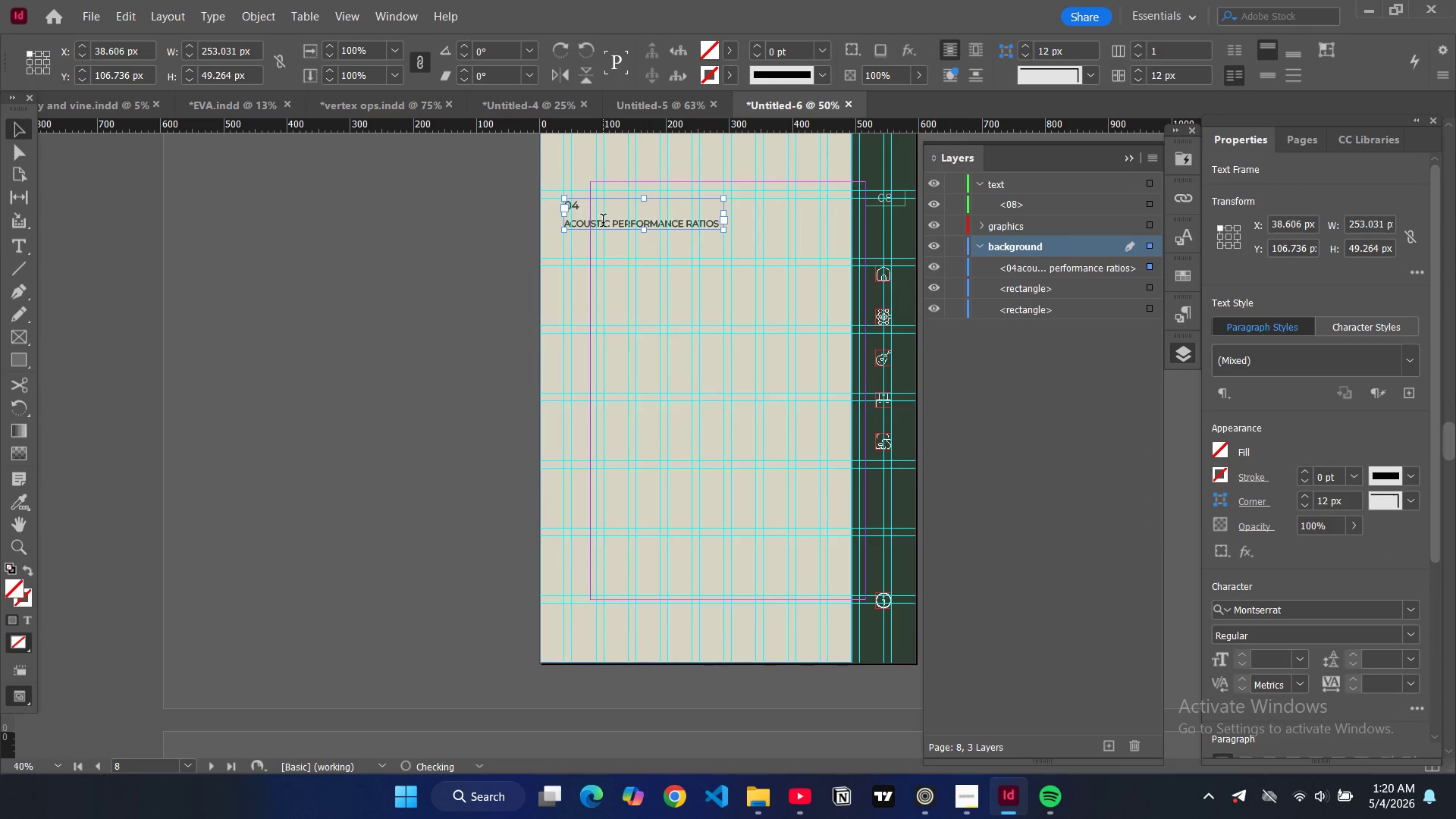 
key(Control+A)
 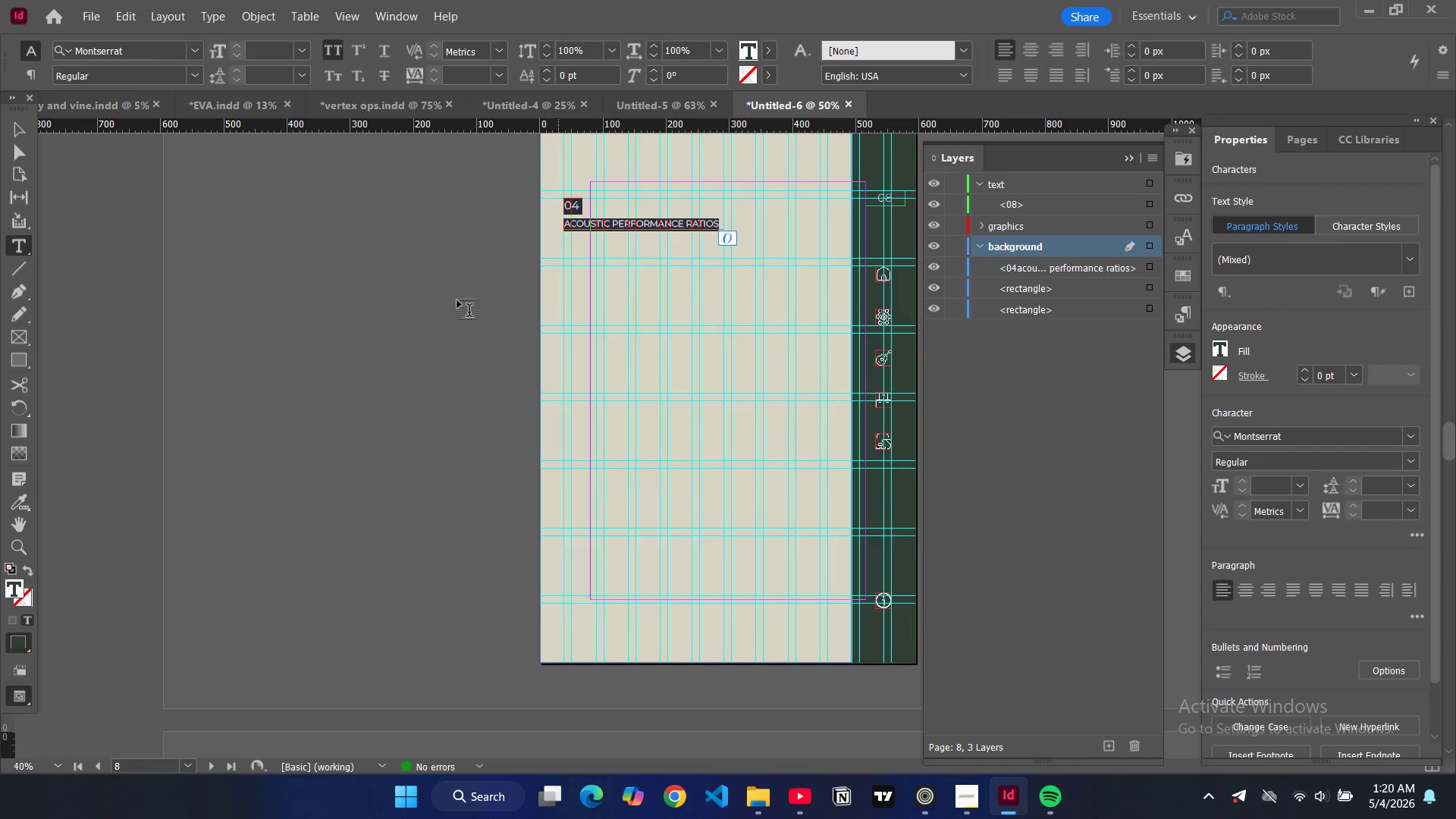 
left_click([27, 127])
 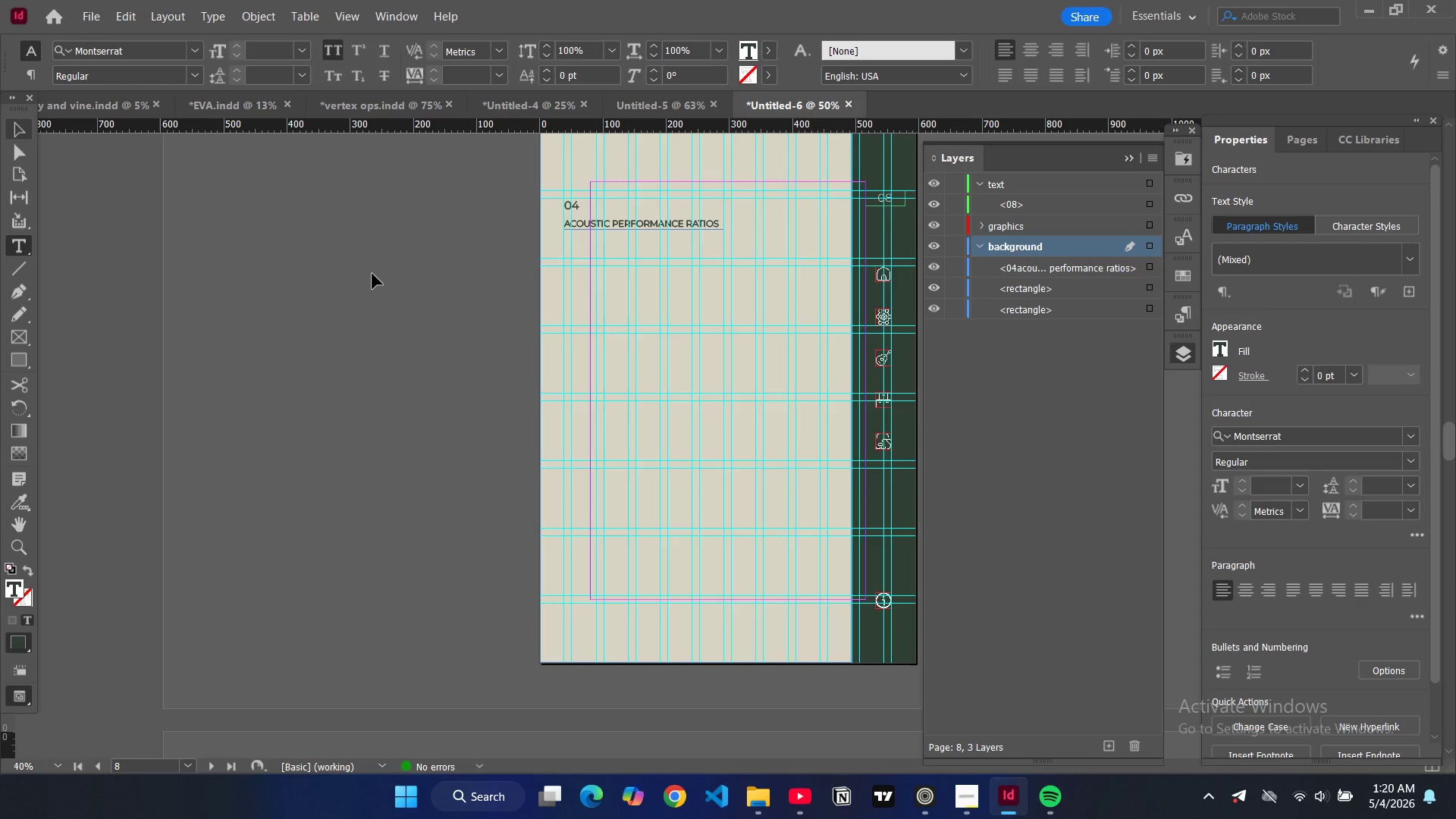 
left_click([372, 274])
 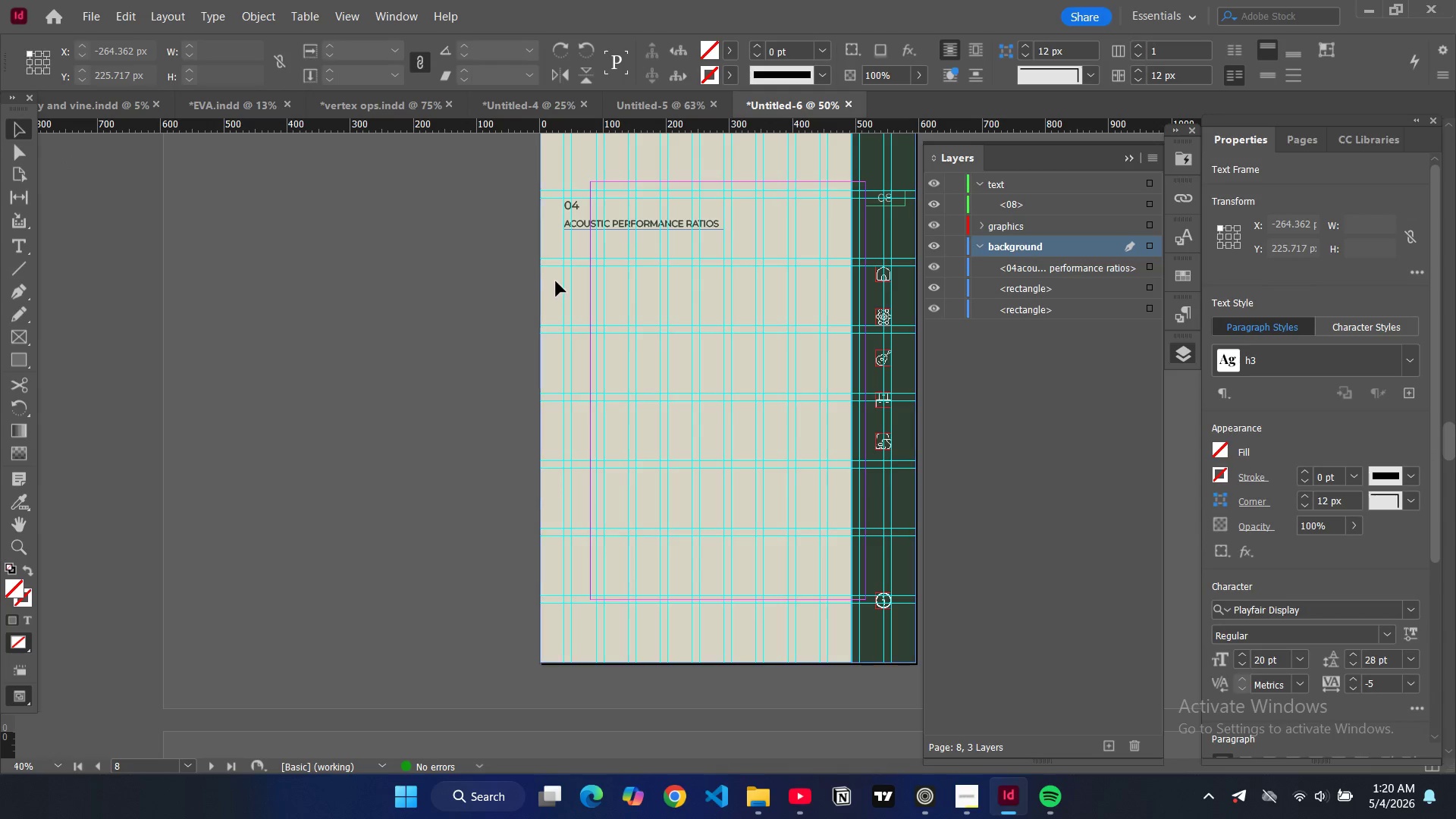 
scroll: coordinate [585, 278], scroll_direction: up, amount: 24.0
 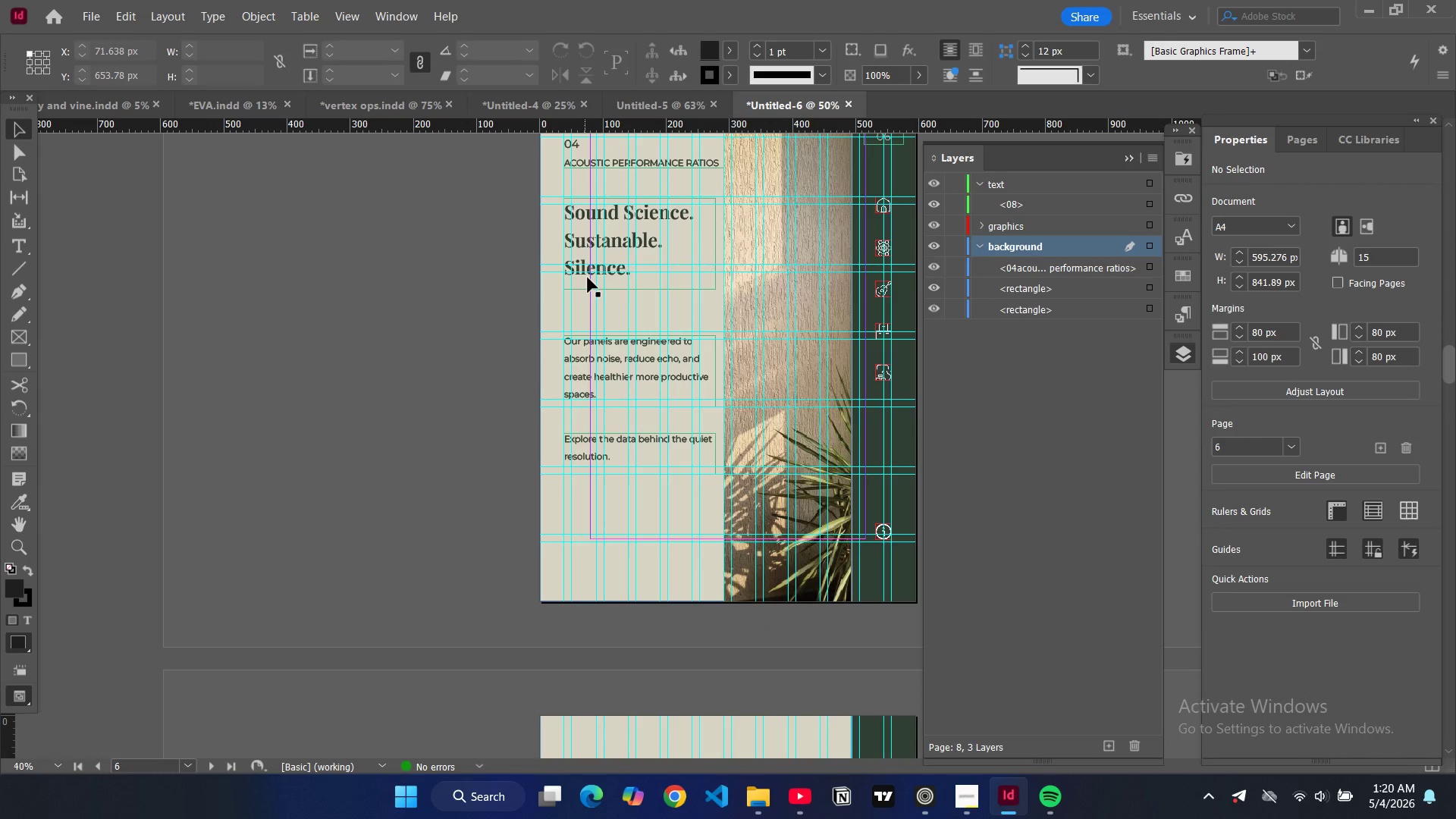 
scroll: coordinate [591, 278], scroll_direction: down, amount: 9.0
 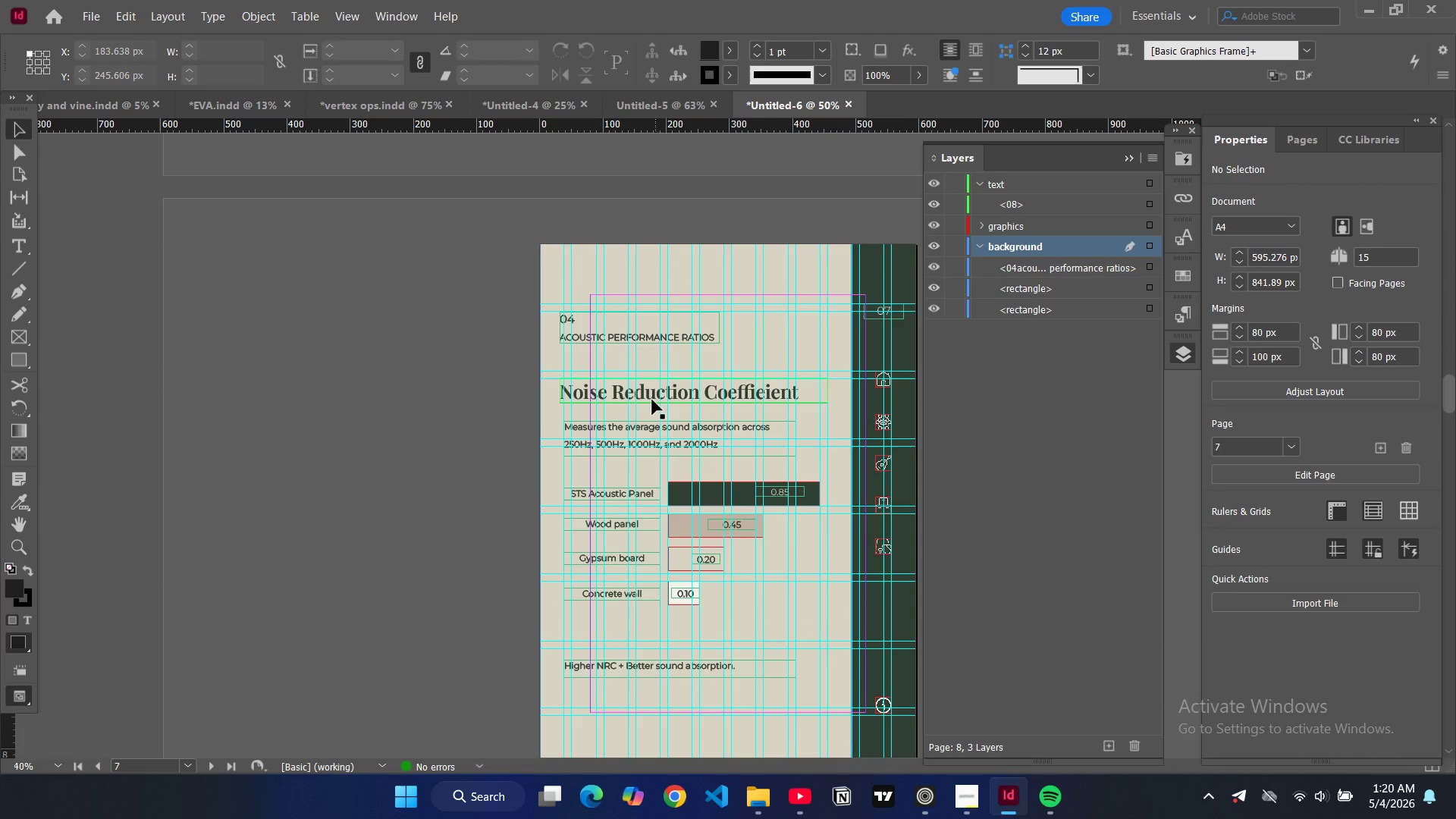 
left_click([652, 400])
 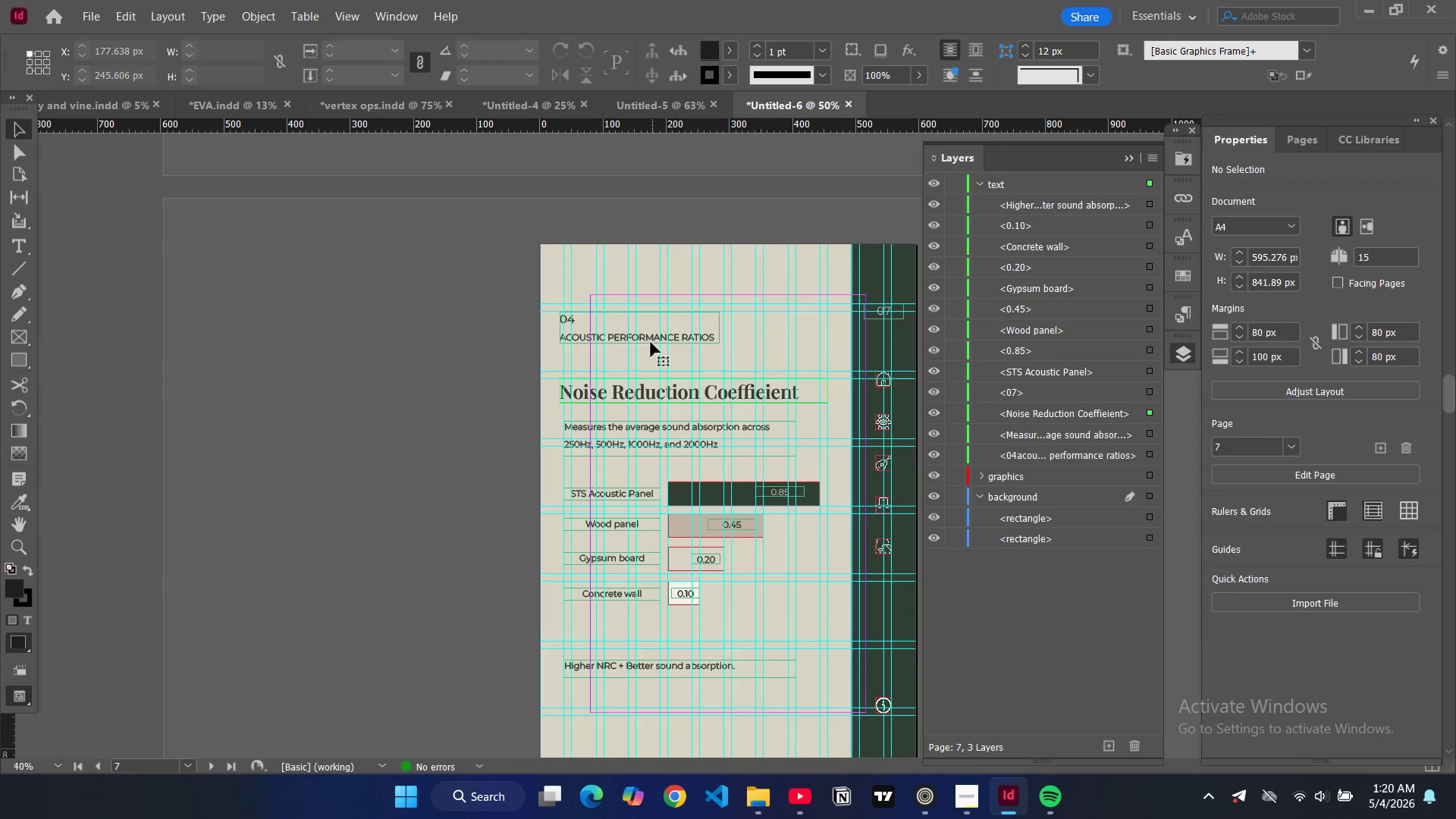 
key(Control+C)
 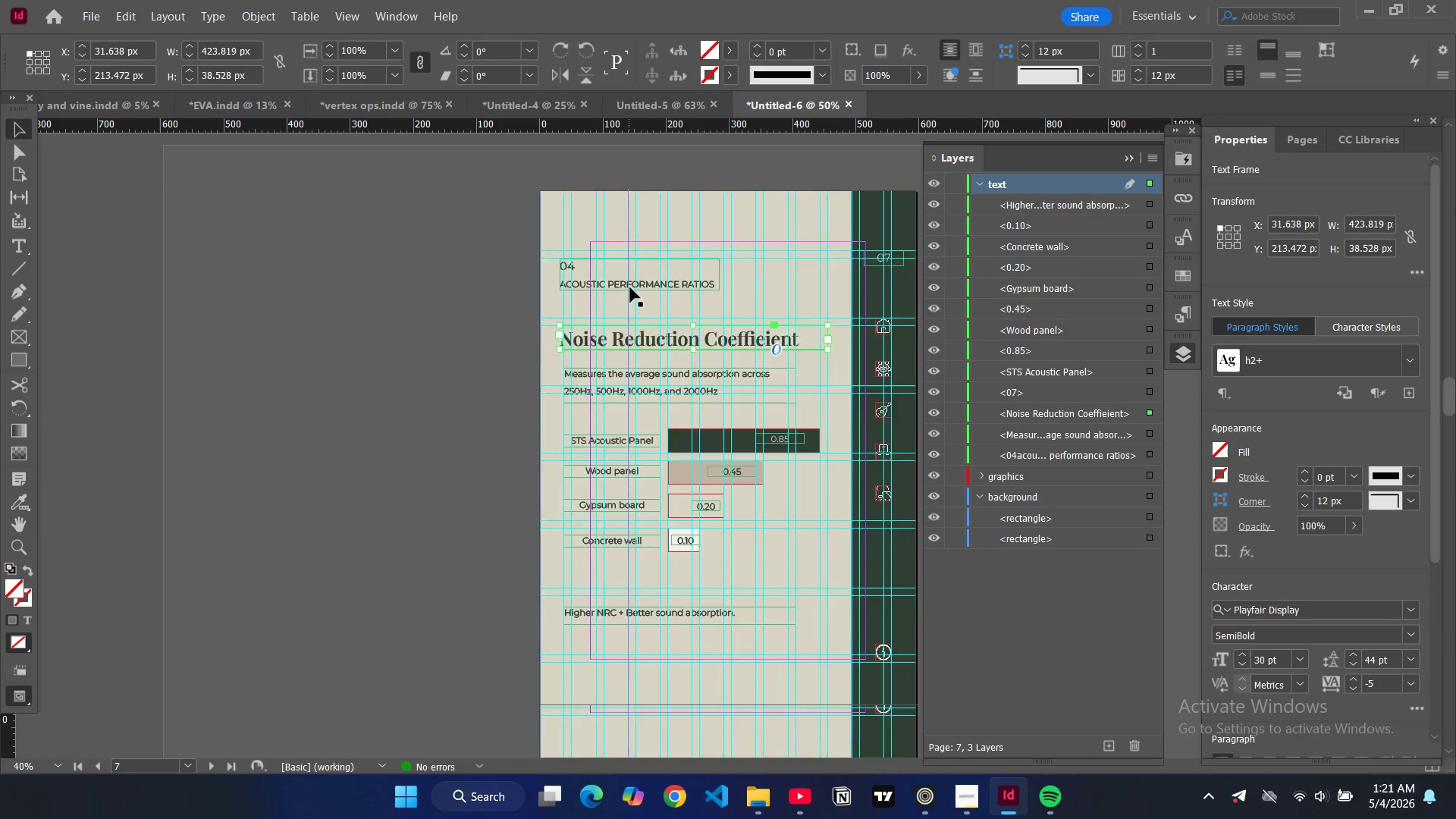 
scroll: coordinate [632, 305], scroll_direction: down, amount: 14.0
 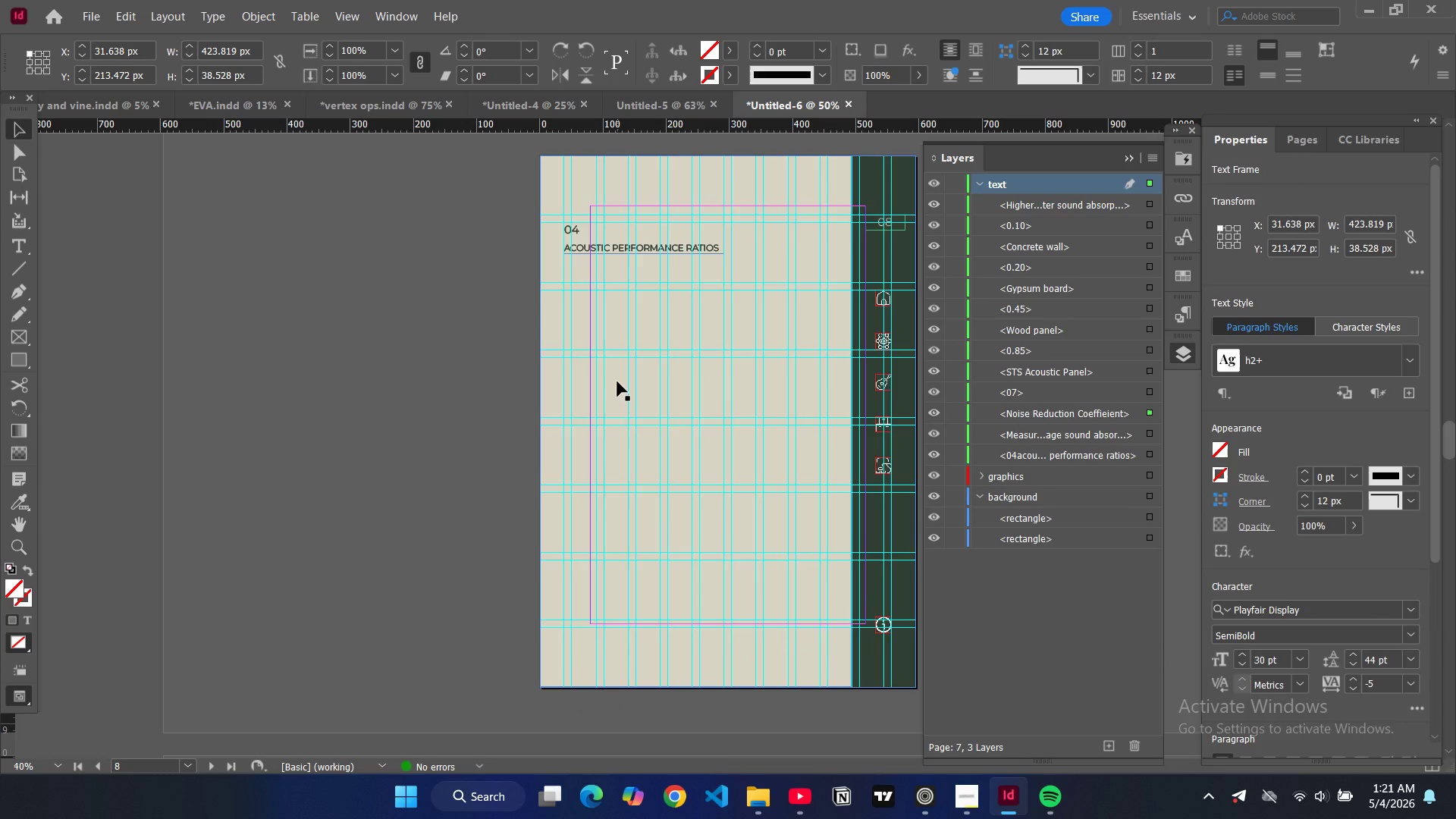 
left_click([616, 384])
 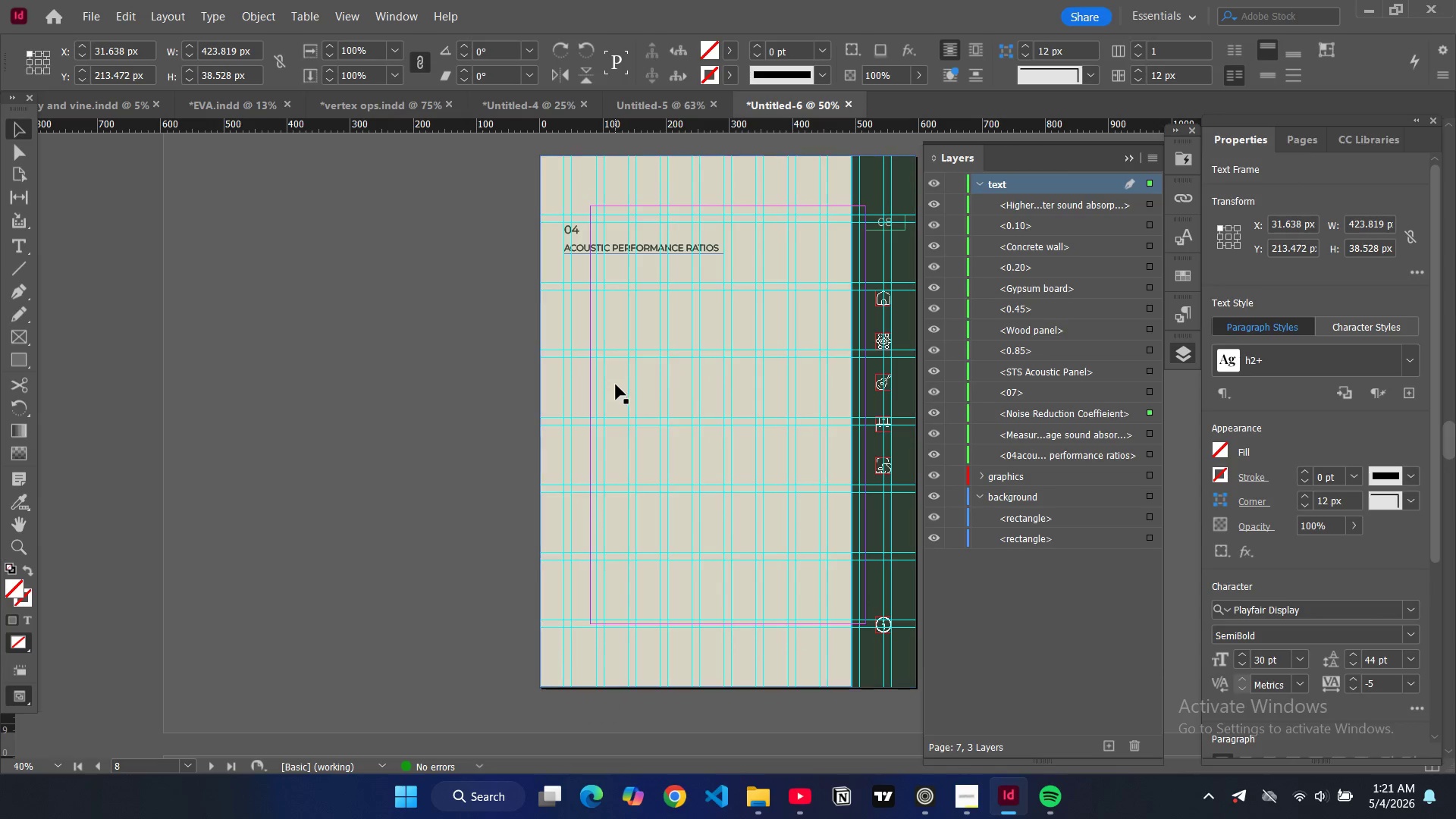 
key(Control+V)
 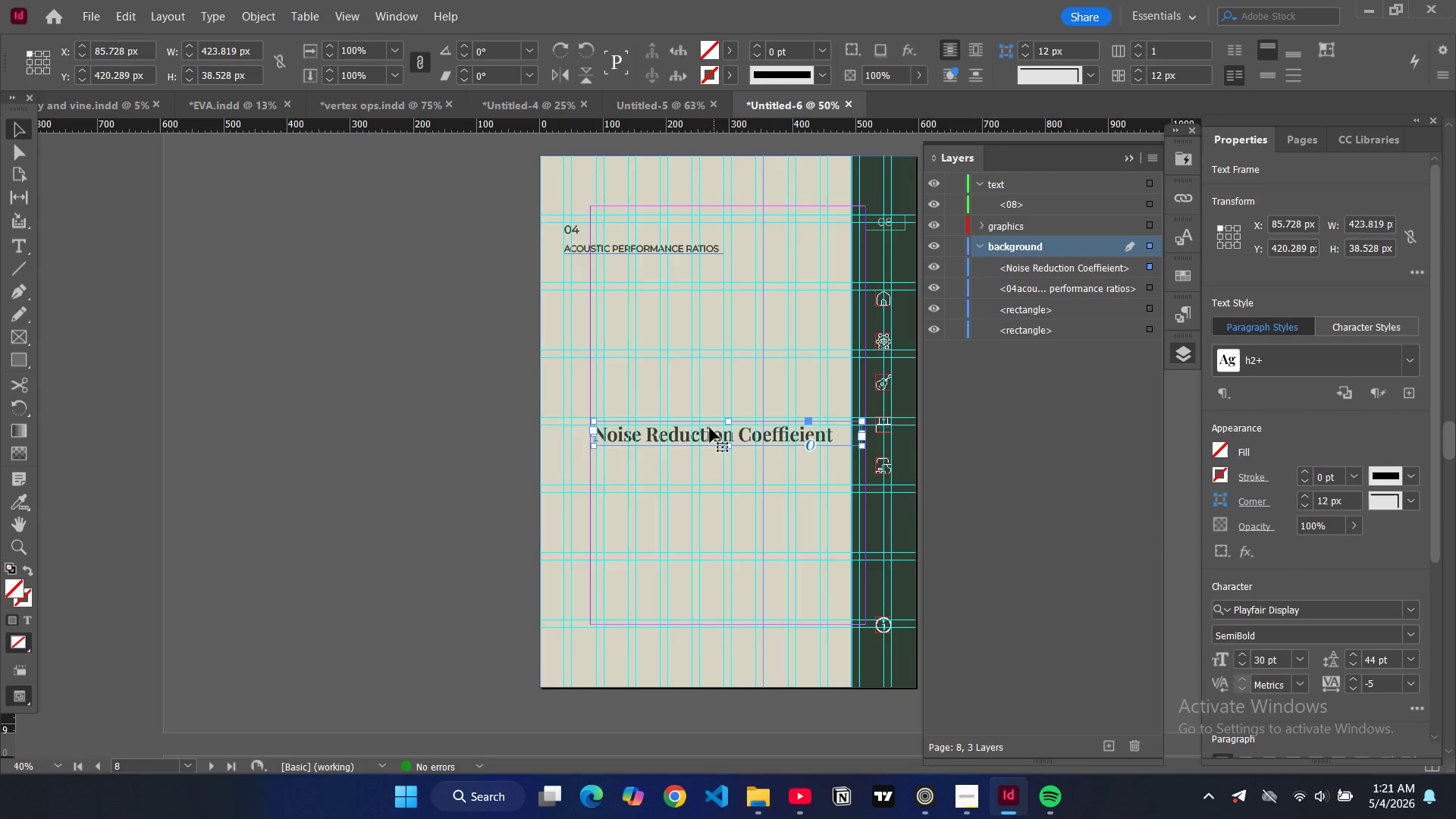 
left_click_drag(start_coordinate=[698, 434], to_coordinate=[668, 303])
 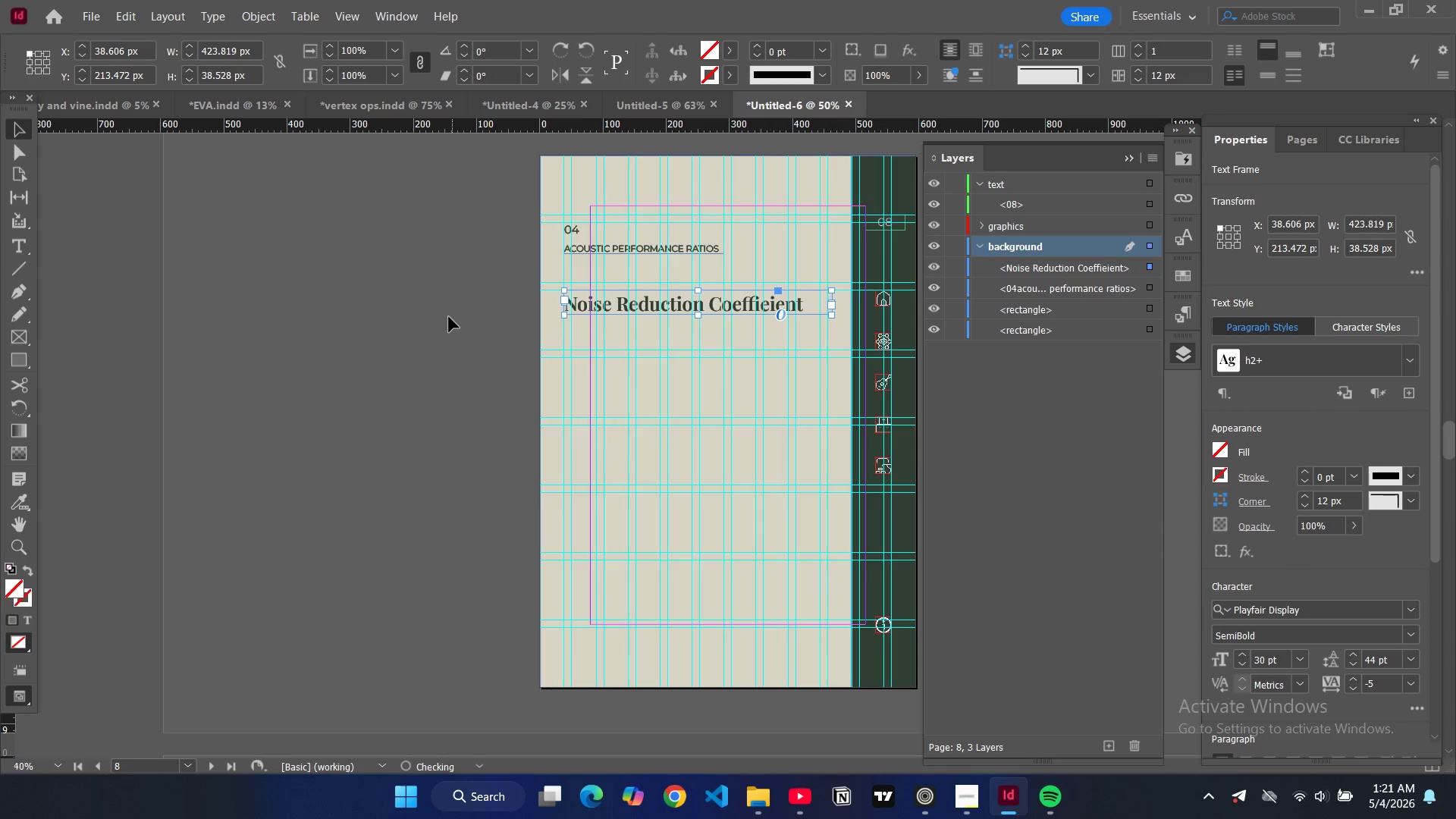 
left_click([449, 317])
 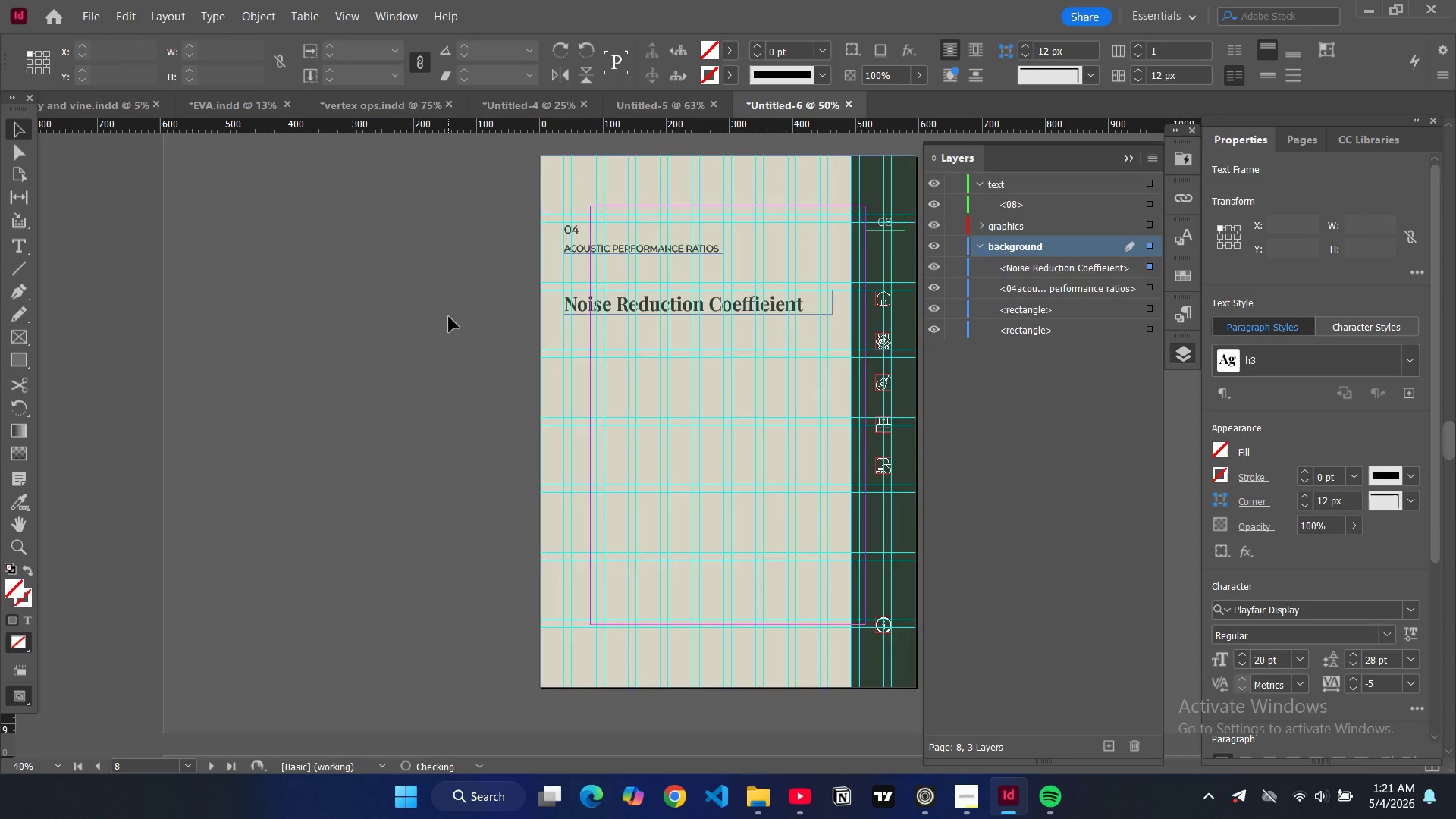 
type(ww)
 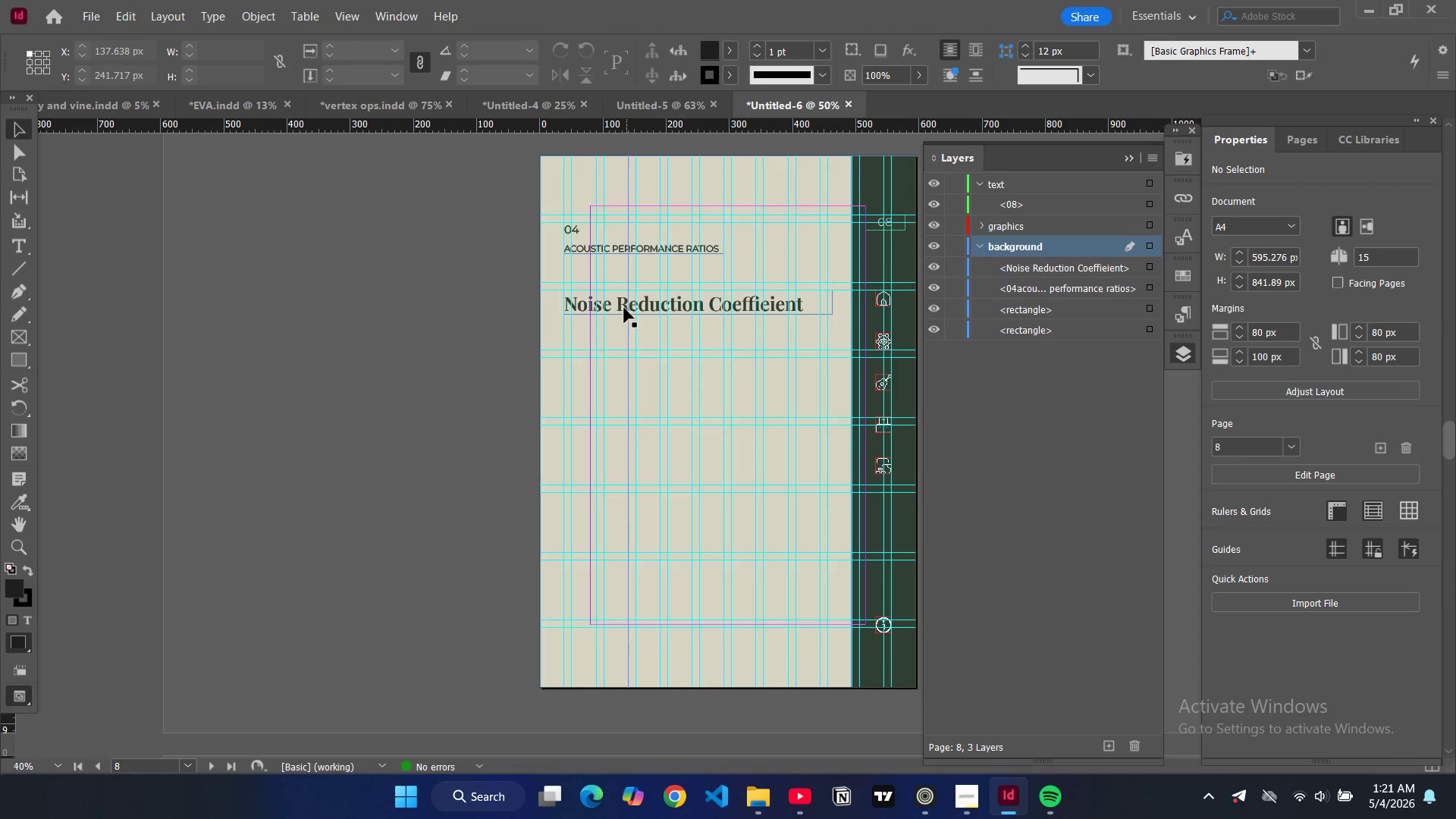 
double_click([618, 308])
 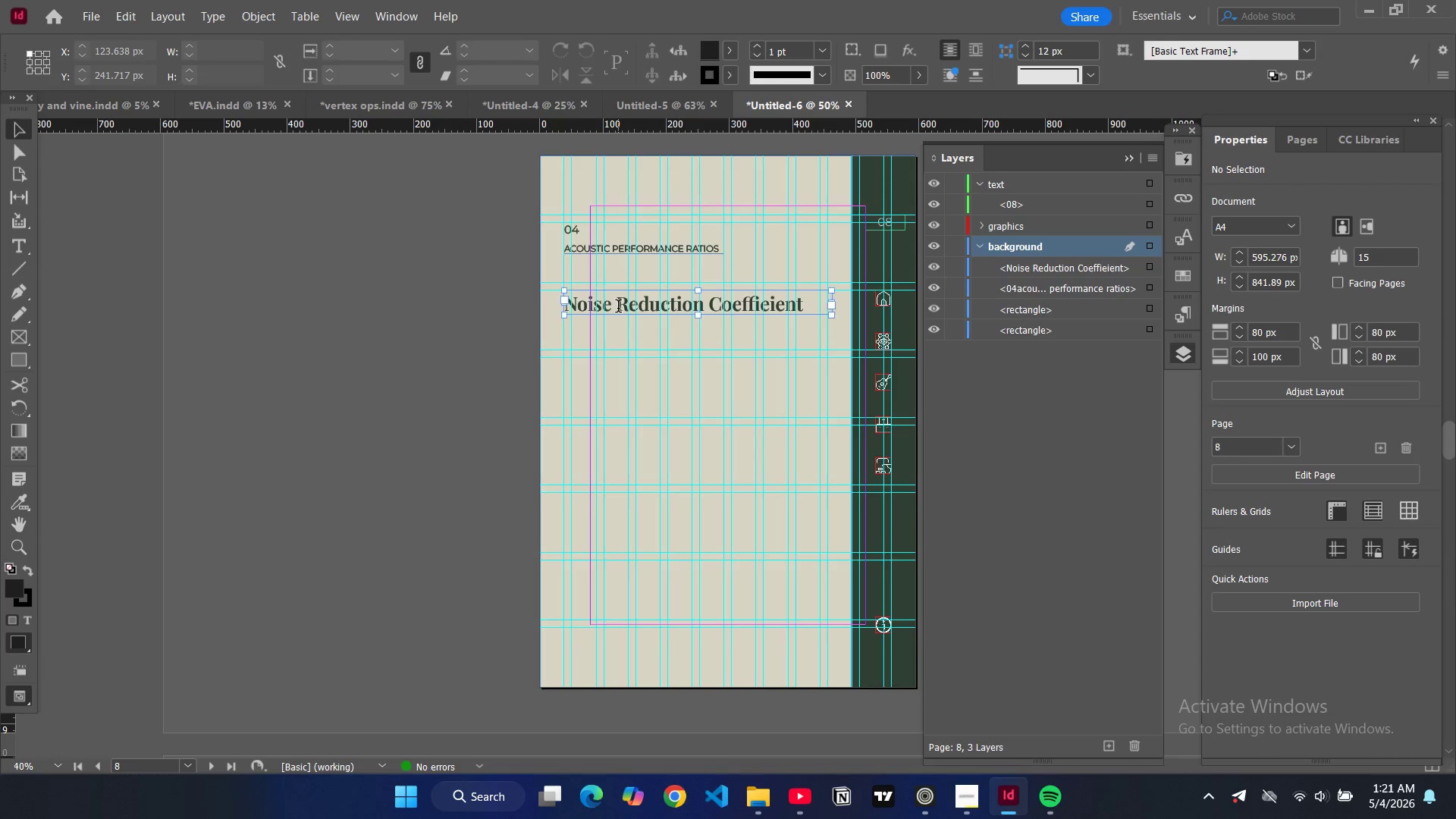 
triple_click([618, 308])
 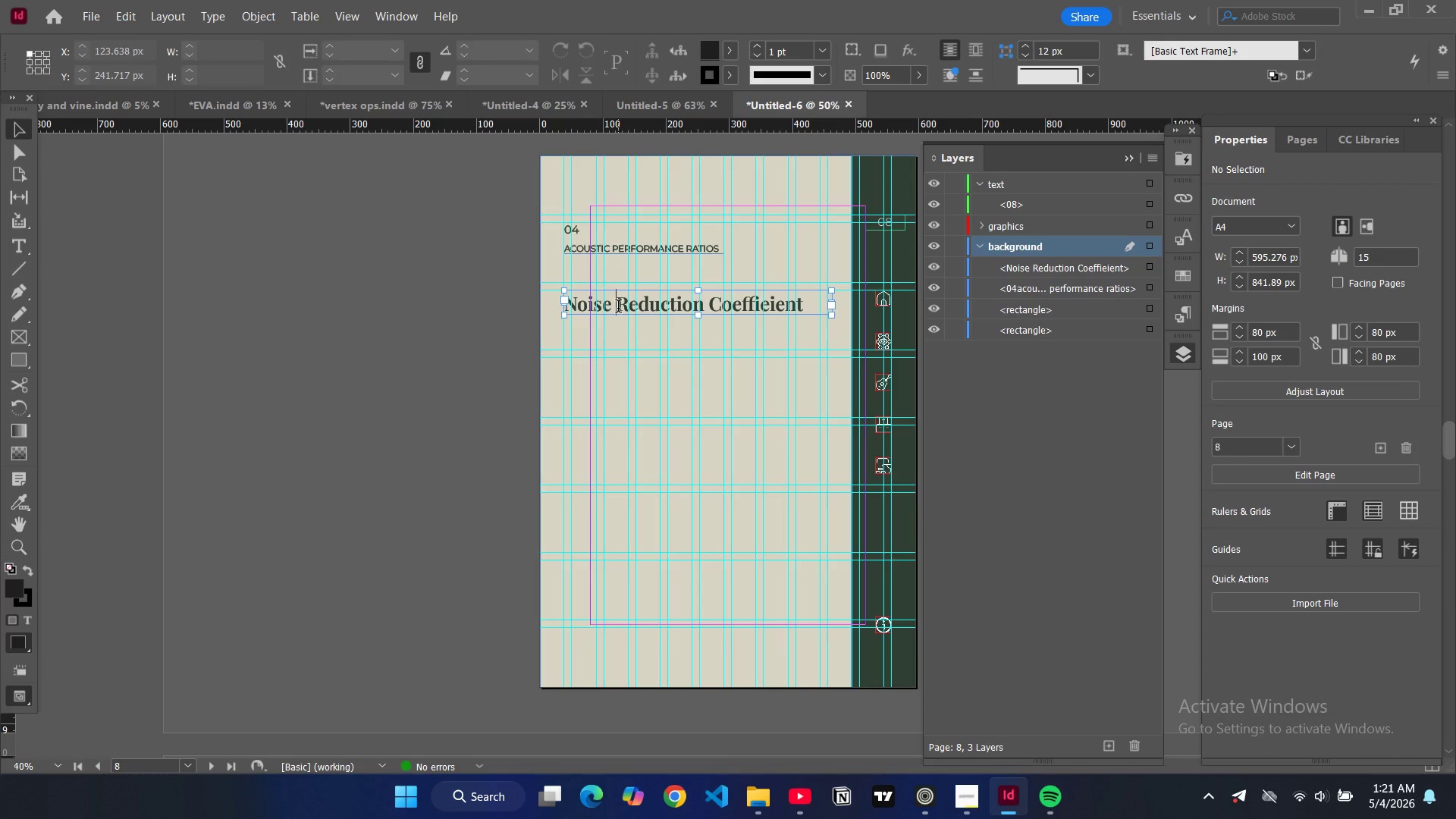 
key(Control+A)
 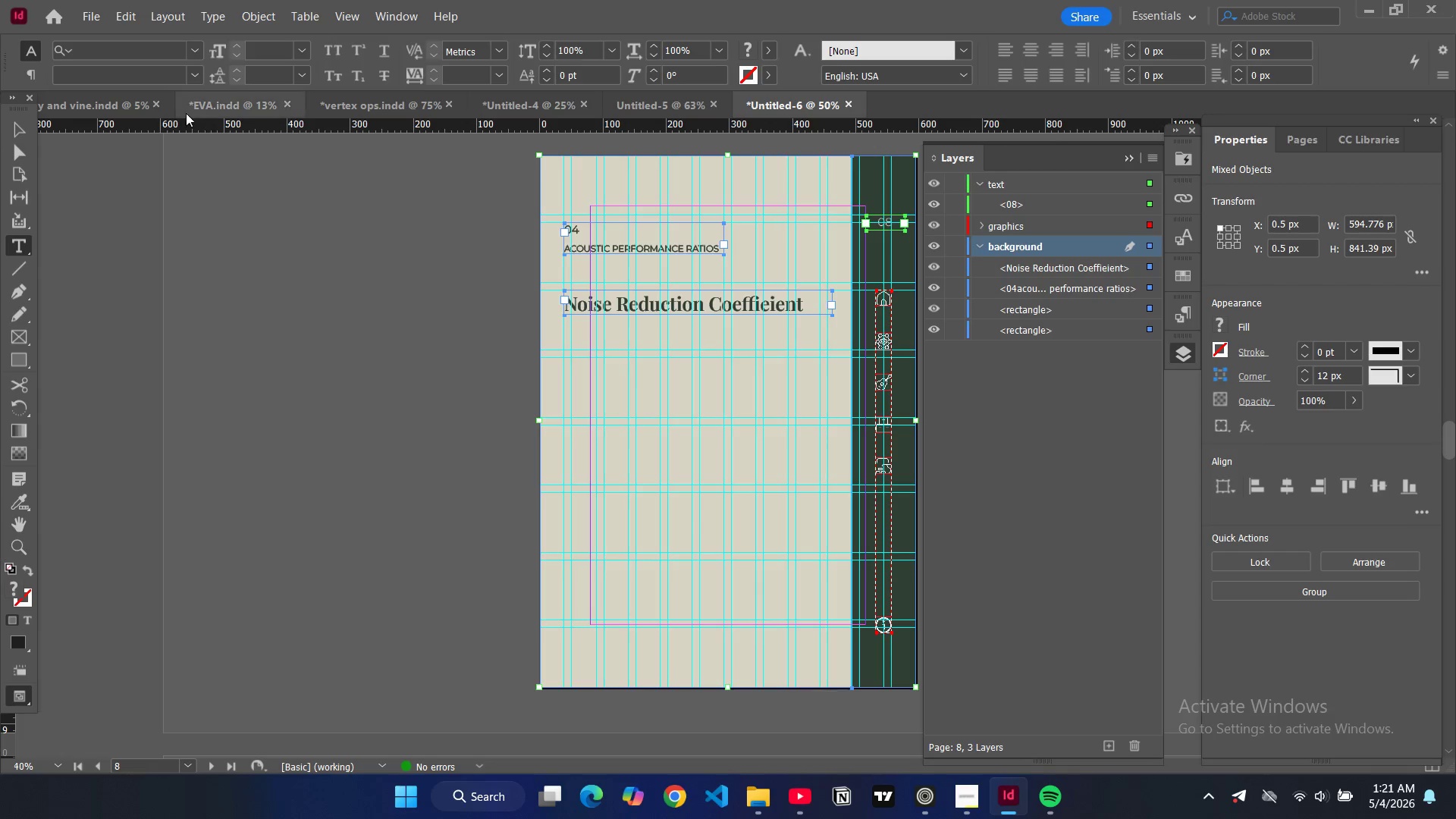 
left_click([16, 133])
 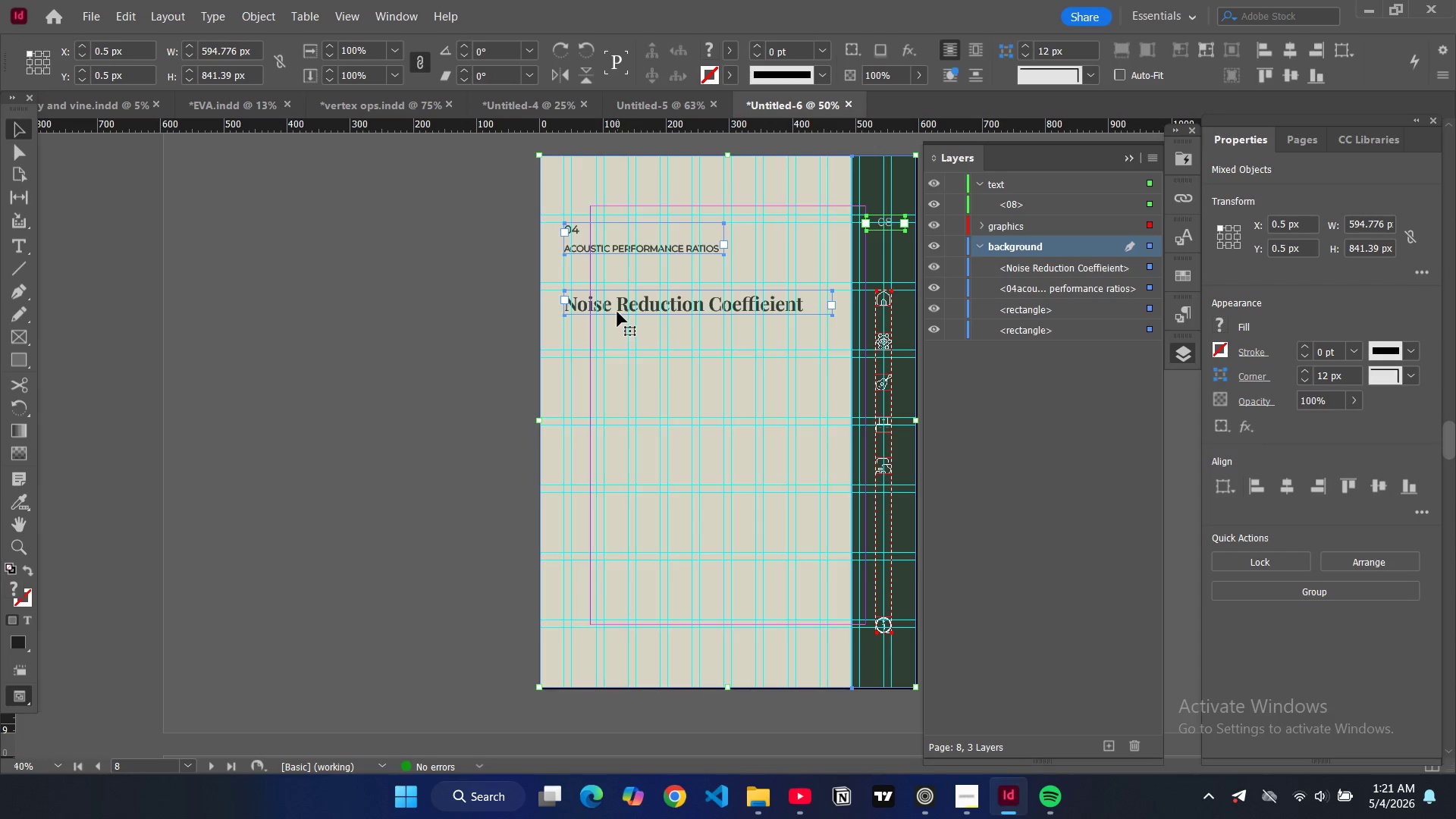 
double_click([619, 306])
 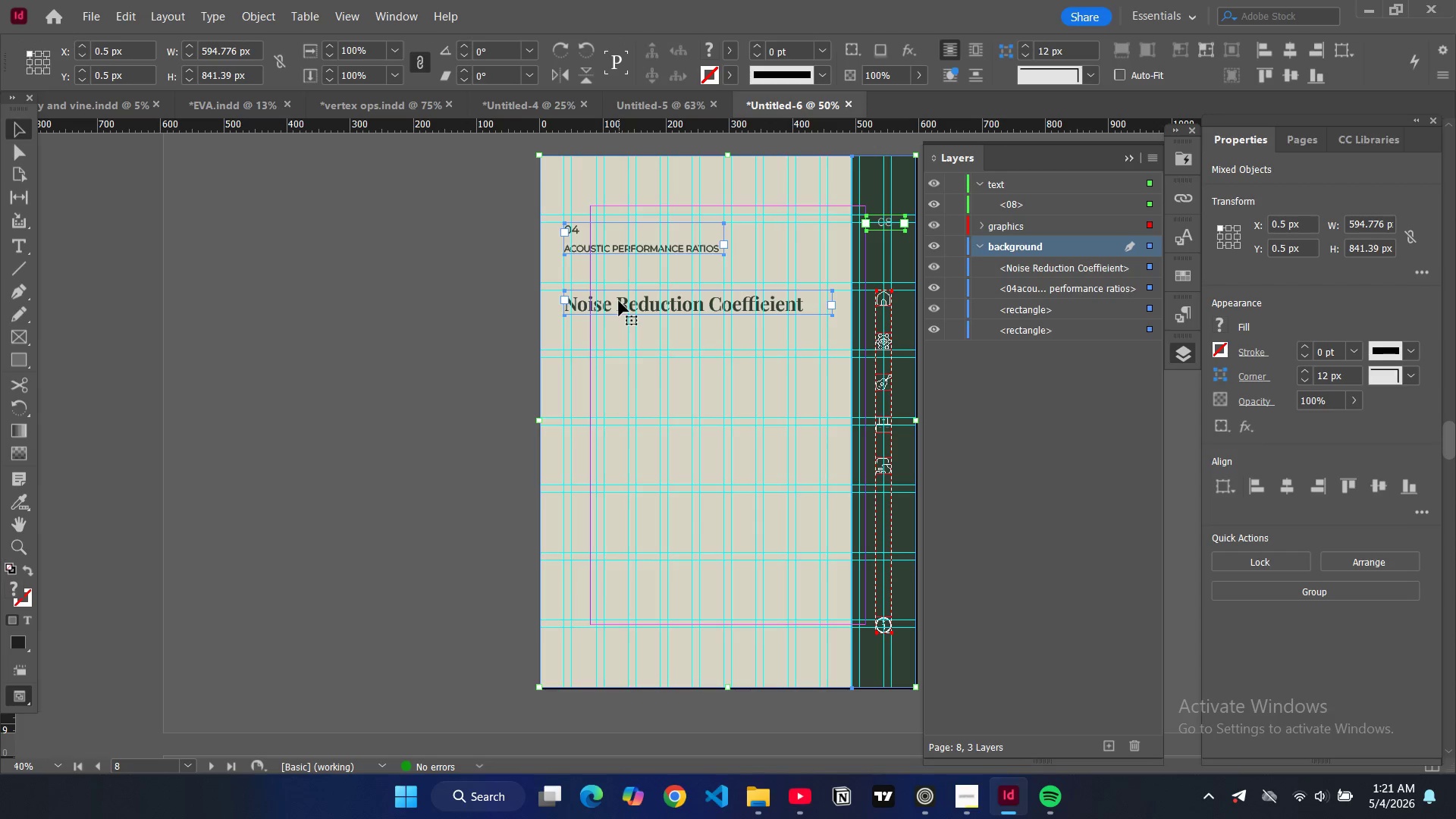 
triple_click([619, 301])
 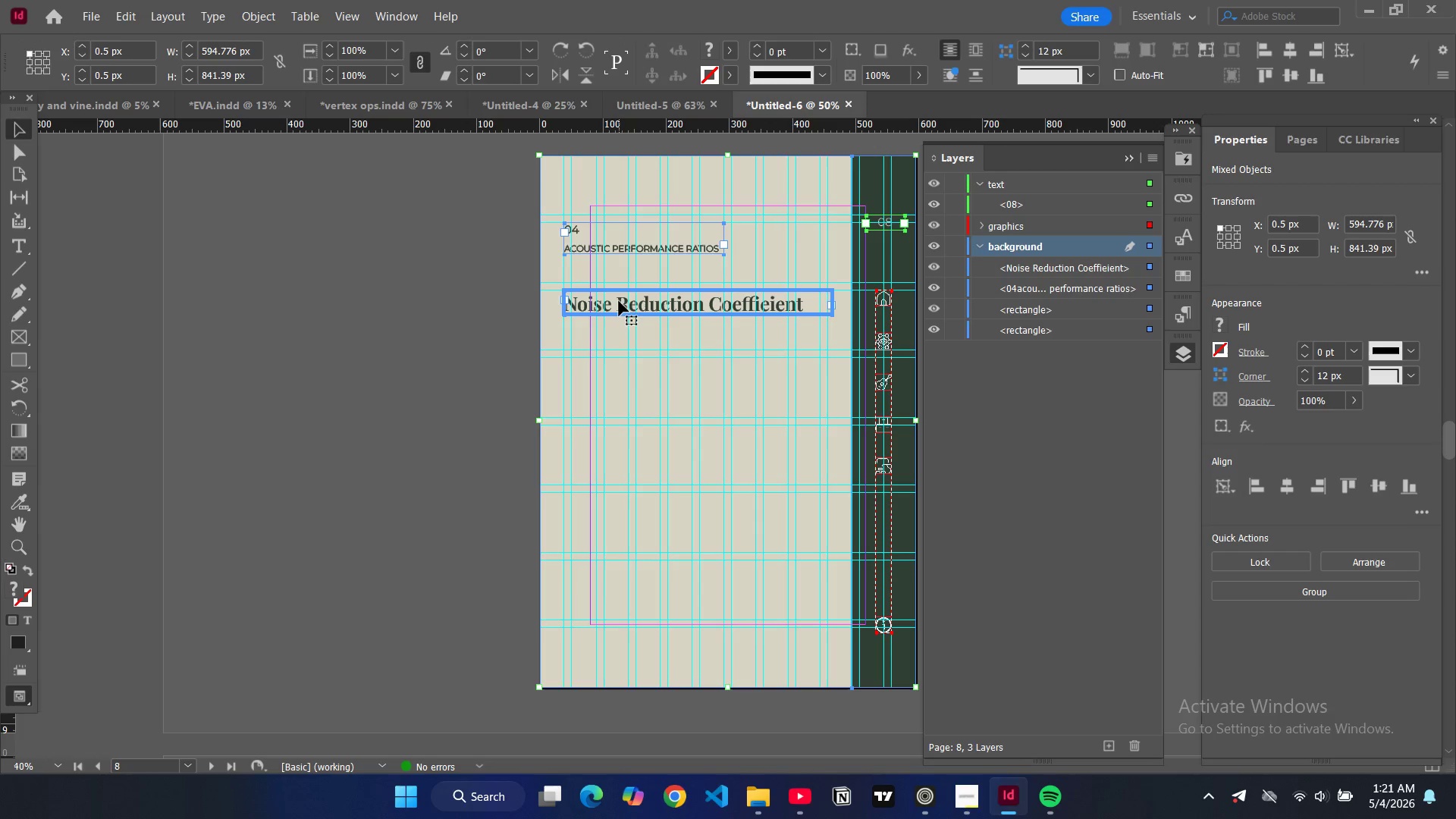 
triple_click([619, 301])
 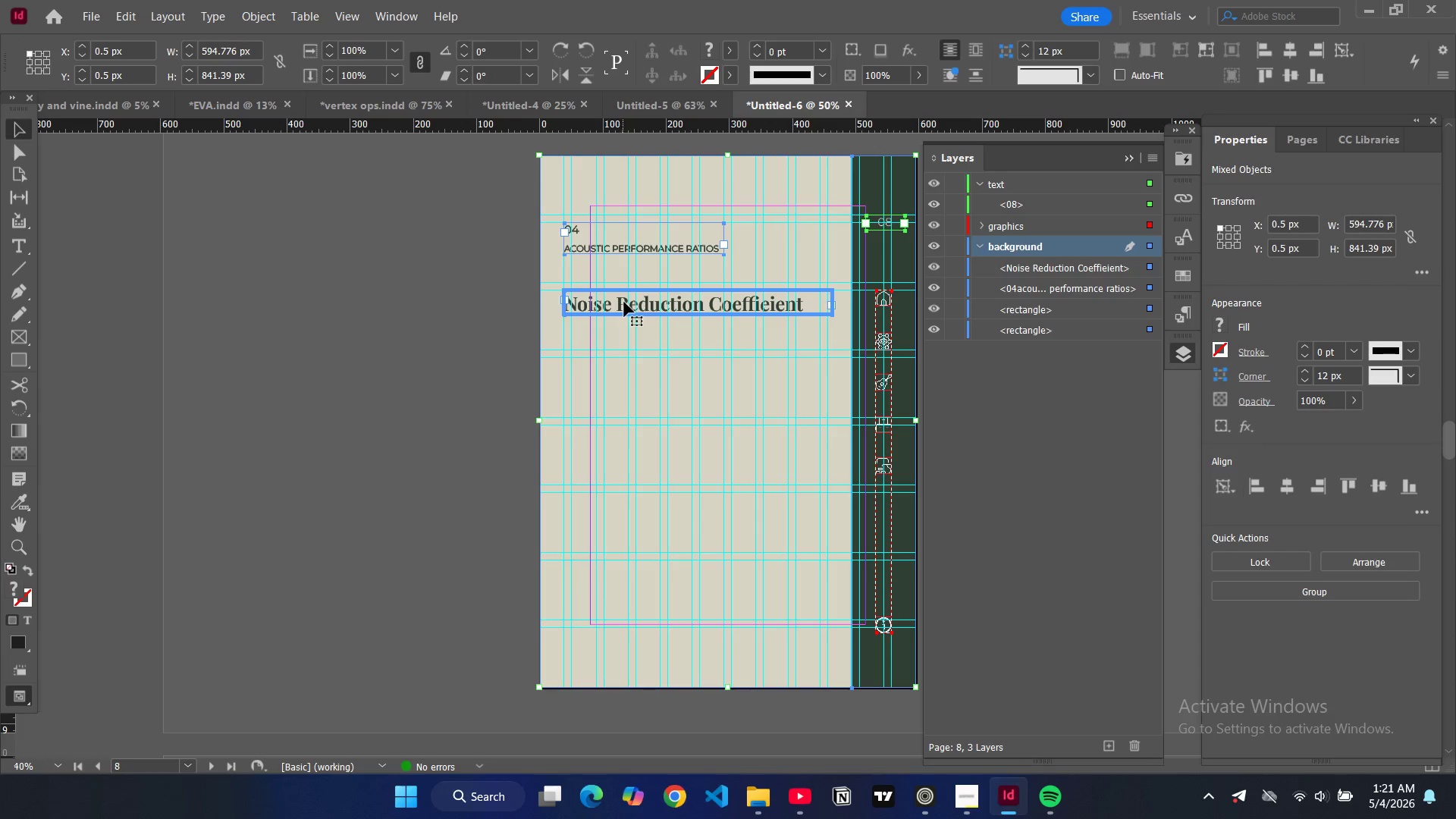 
triple_click([624, 302])
 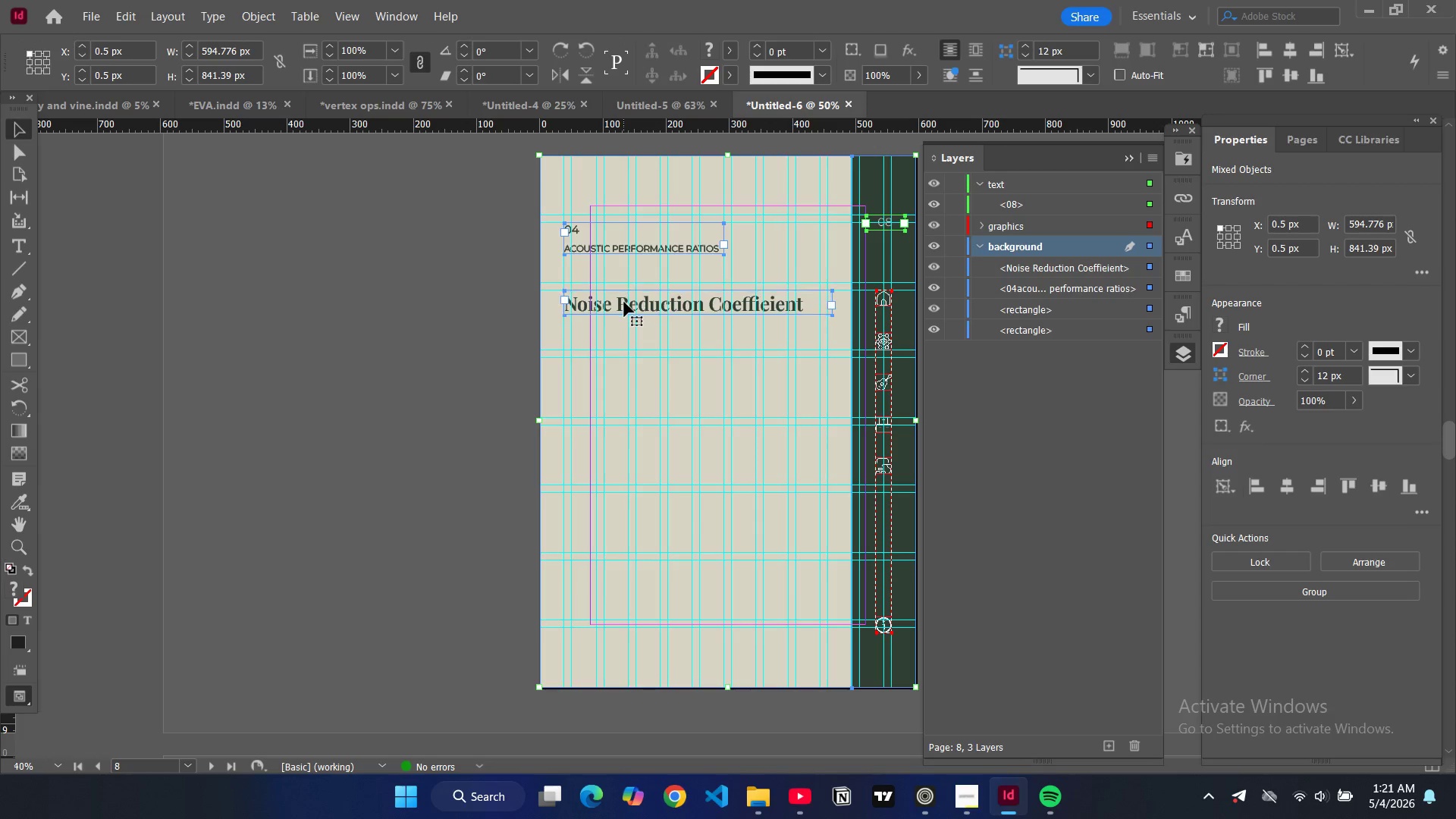 
triple_click([624, 302])
 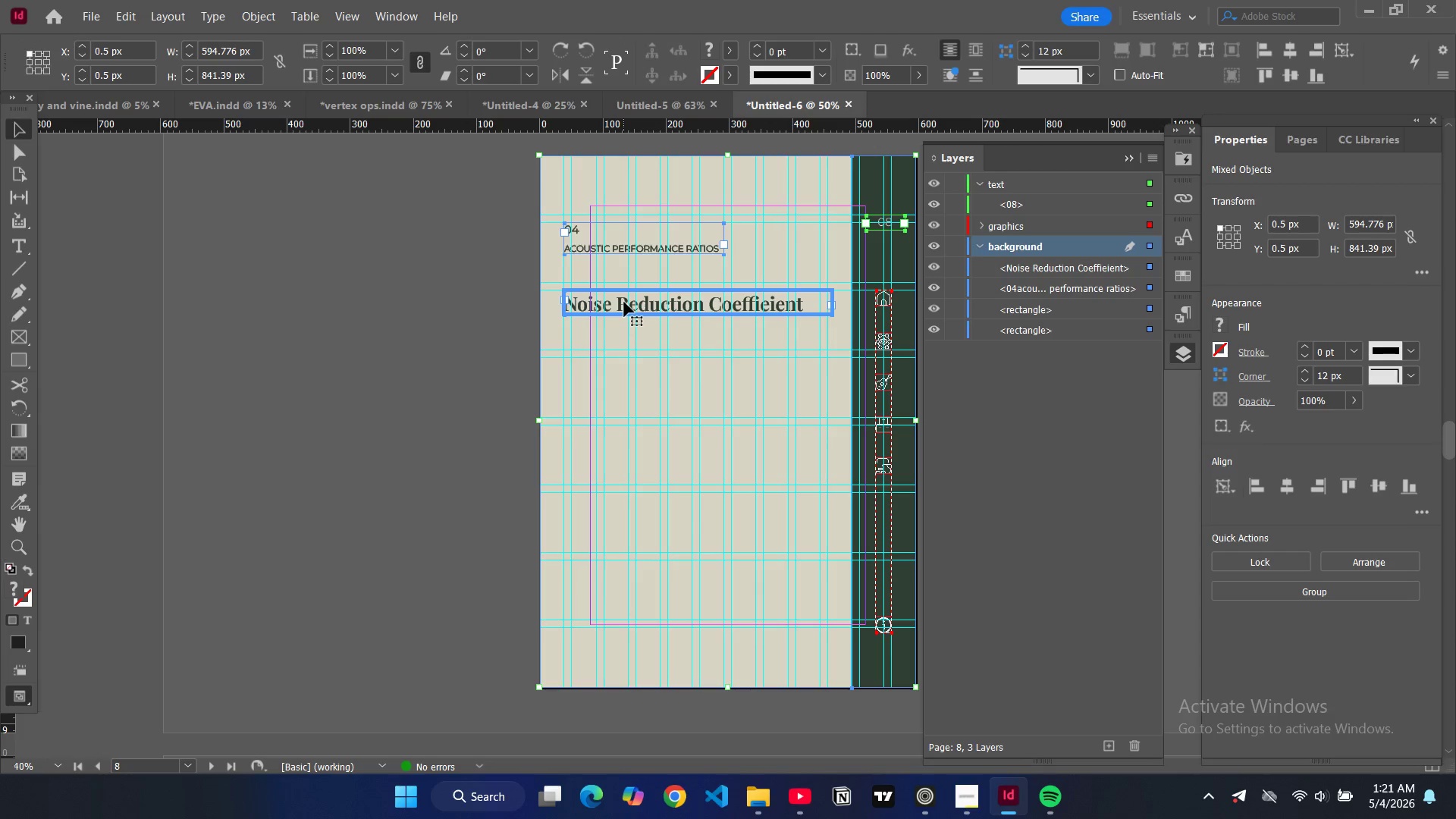 
triple_click([624, 302])
 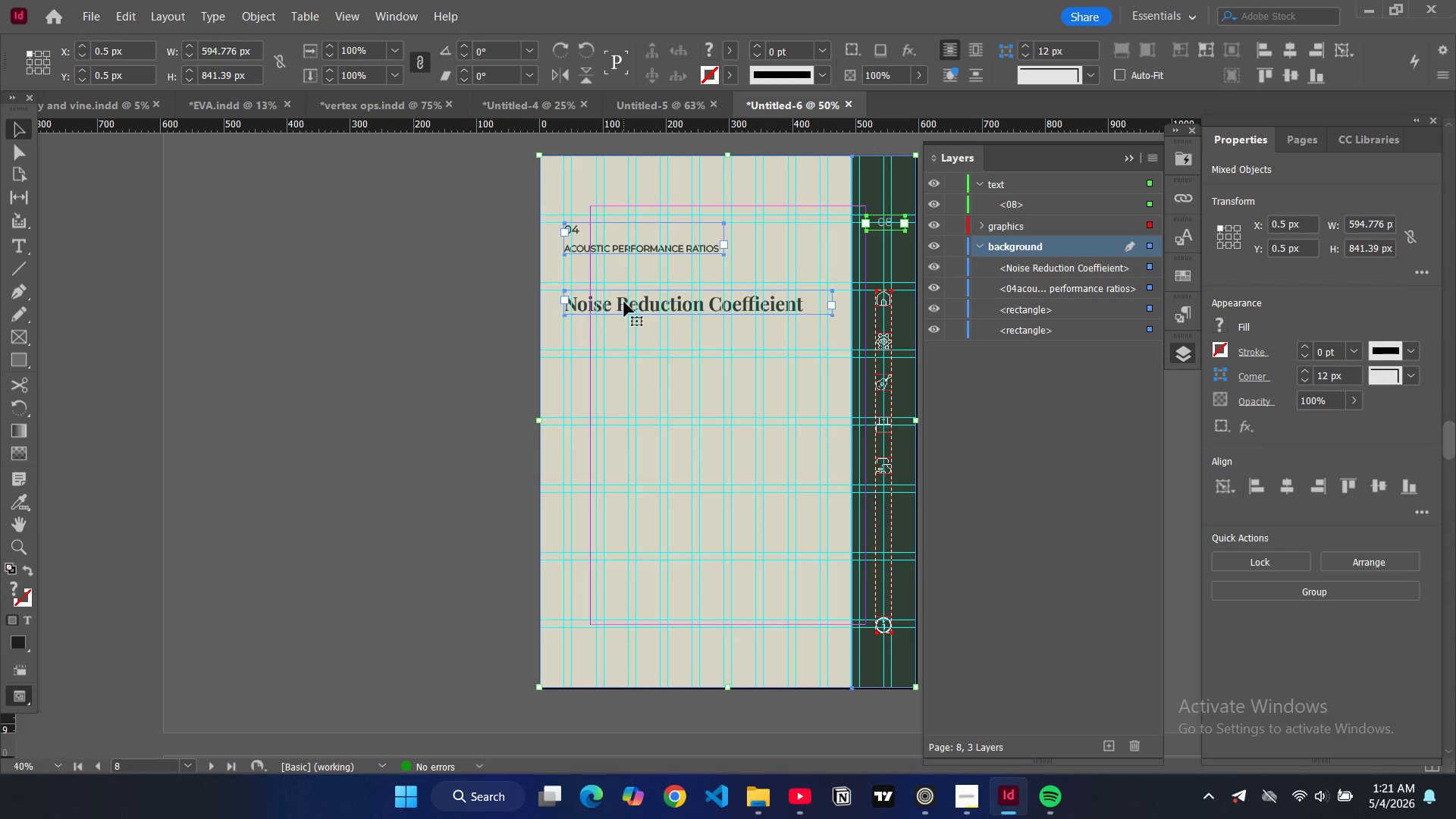 
triple_click([624, 302])
 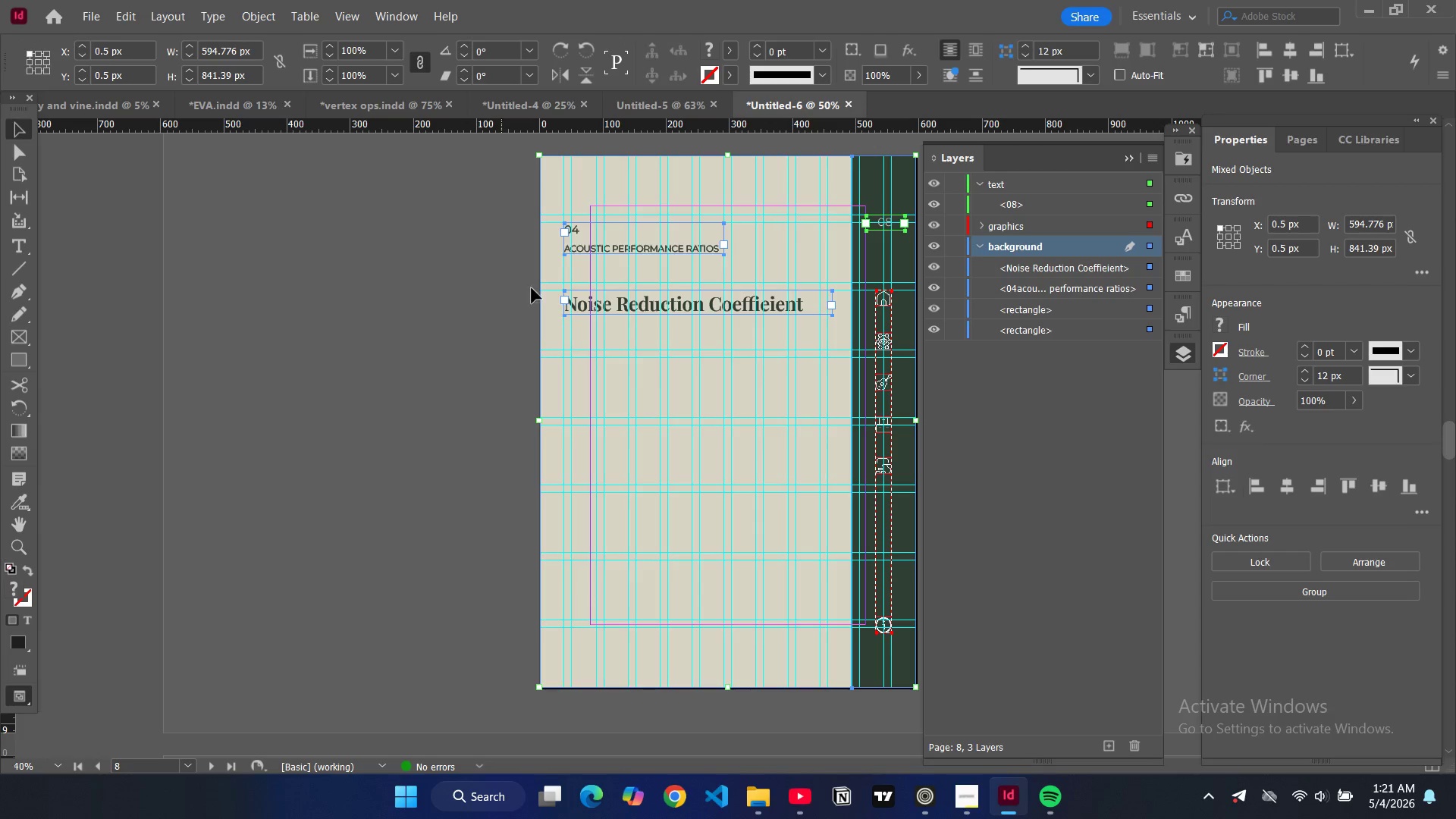 
key(Control+Z)
 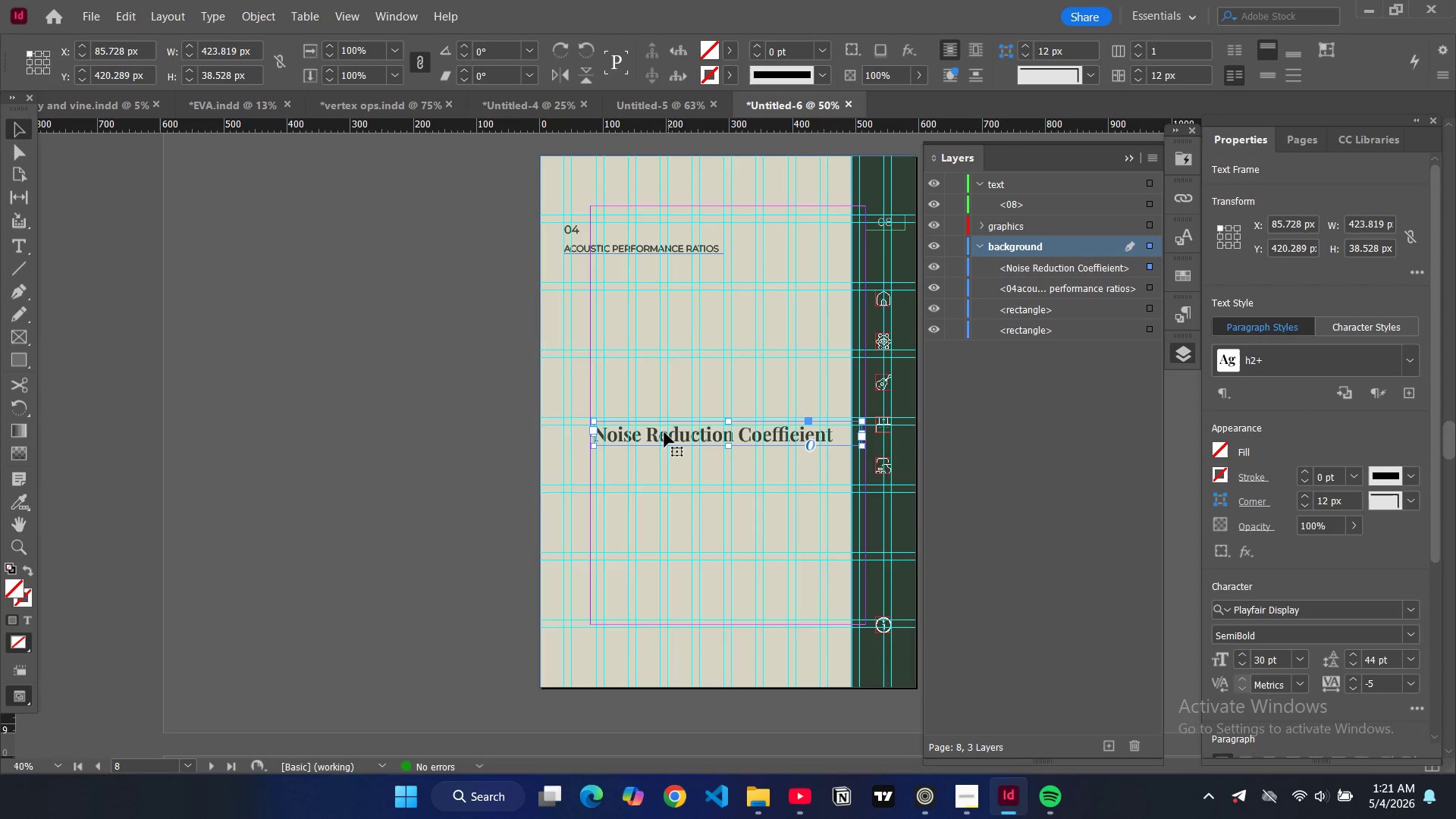 
left_click_drag(start_coordinate=[658, 437], to_coordinate=[628, 306])
 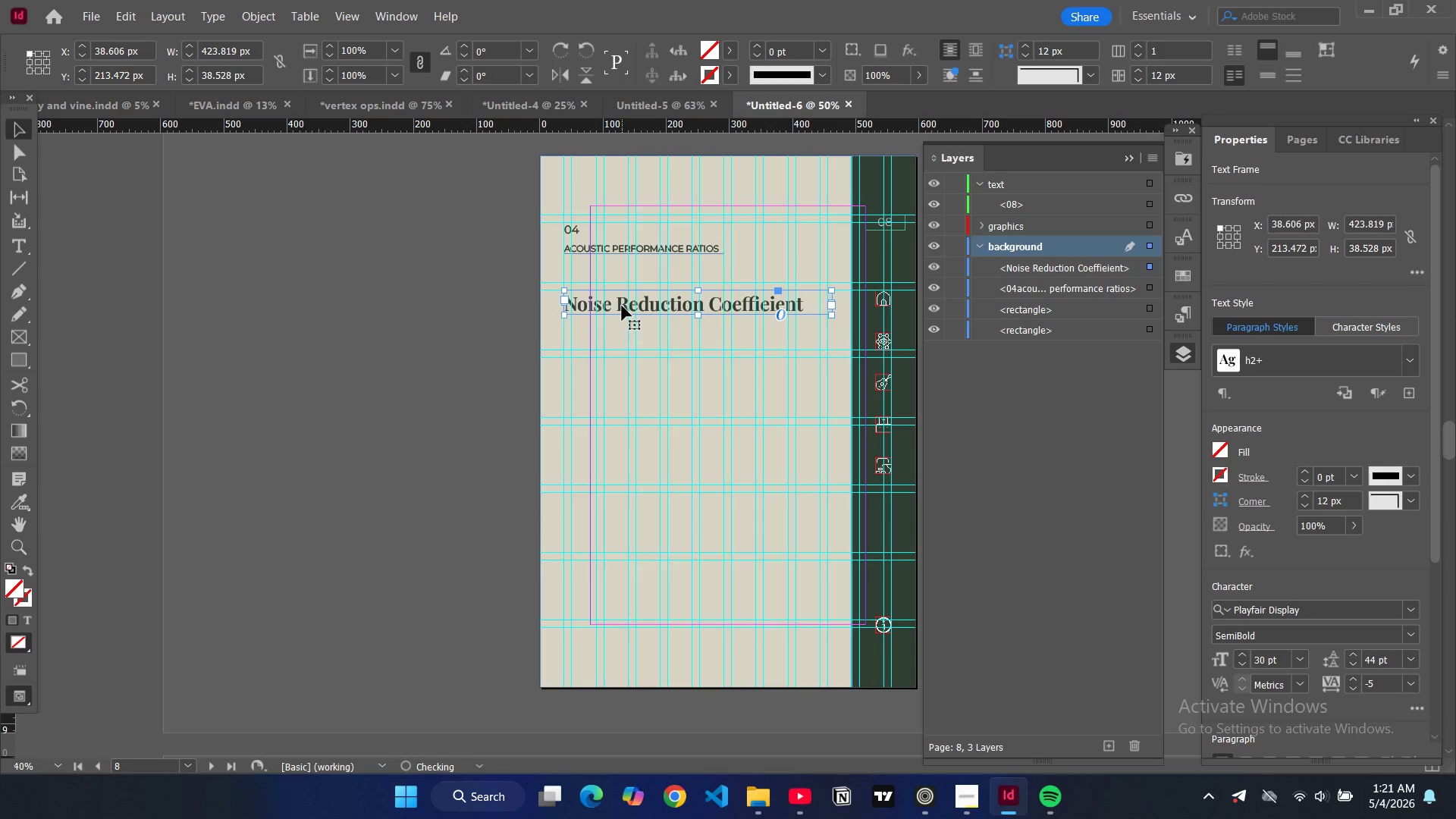 
double_click([622, 306])
 